 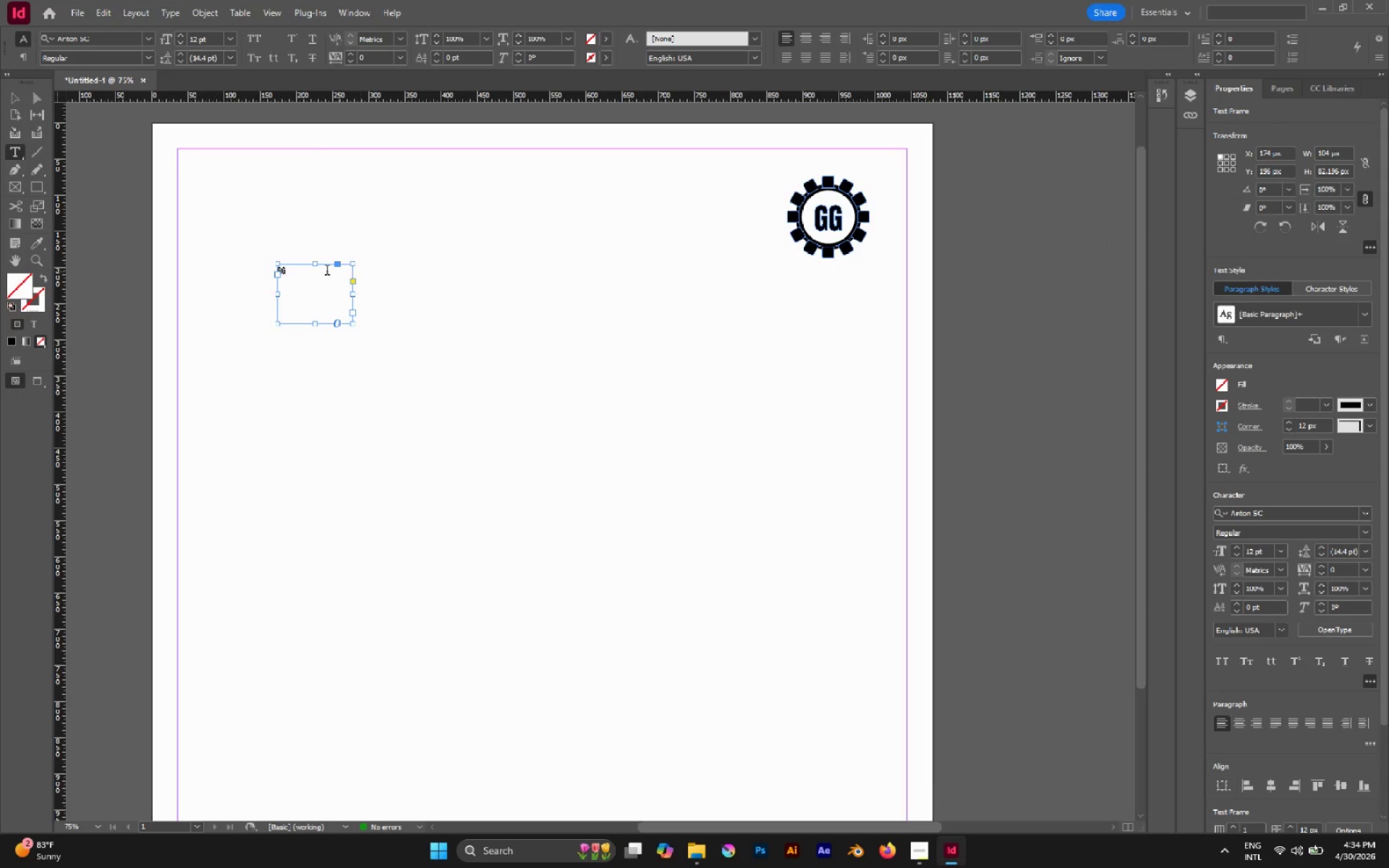 
left_click_drag(start_coordinate=[300, 268], to_coordinate=[225, 257])
 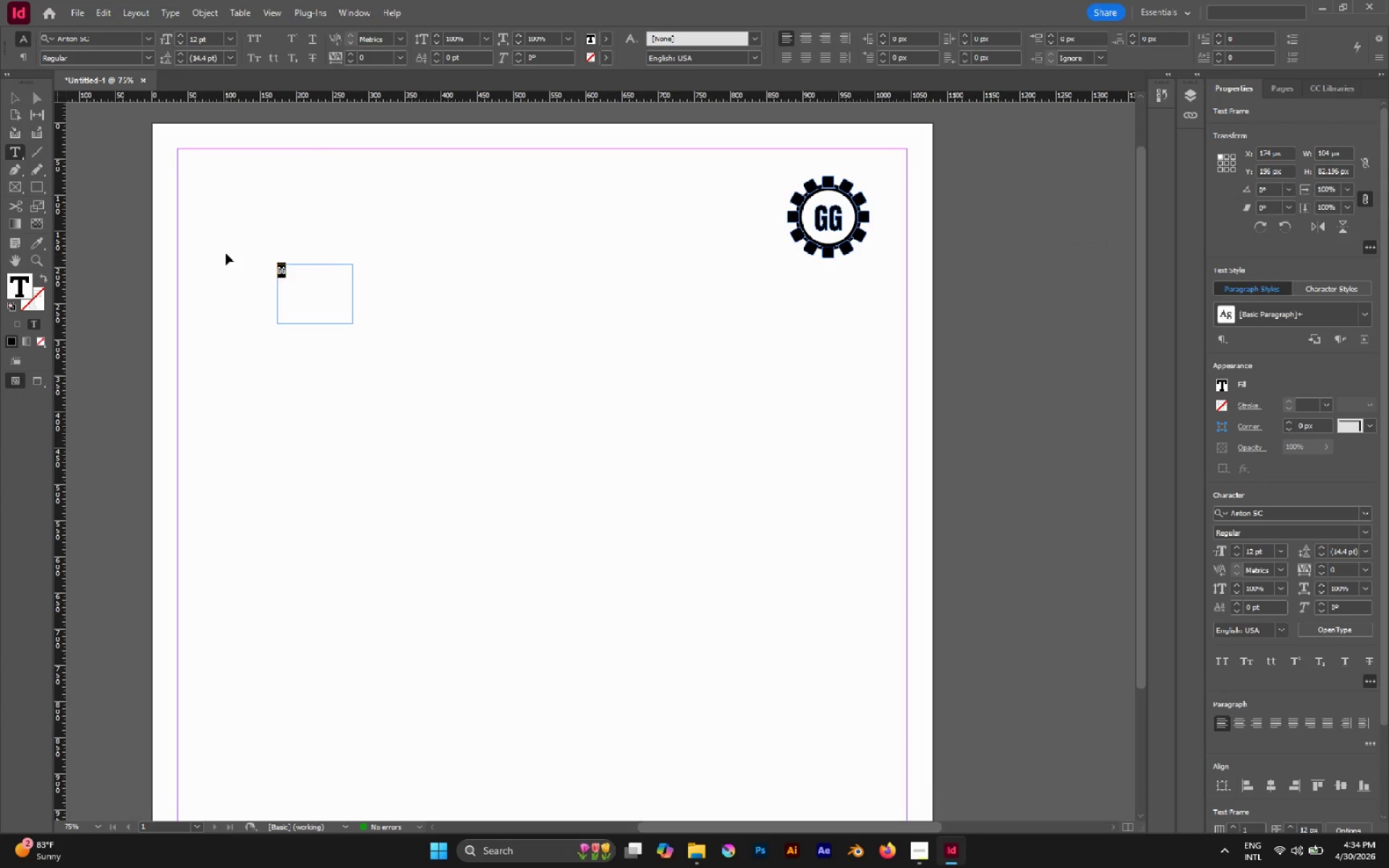 
key(Control+V)
 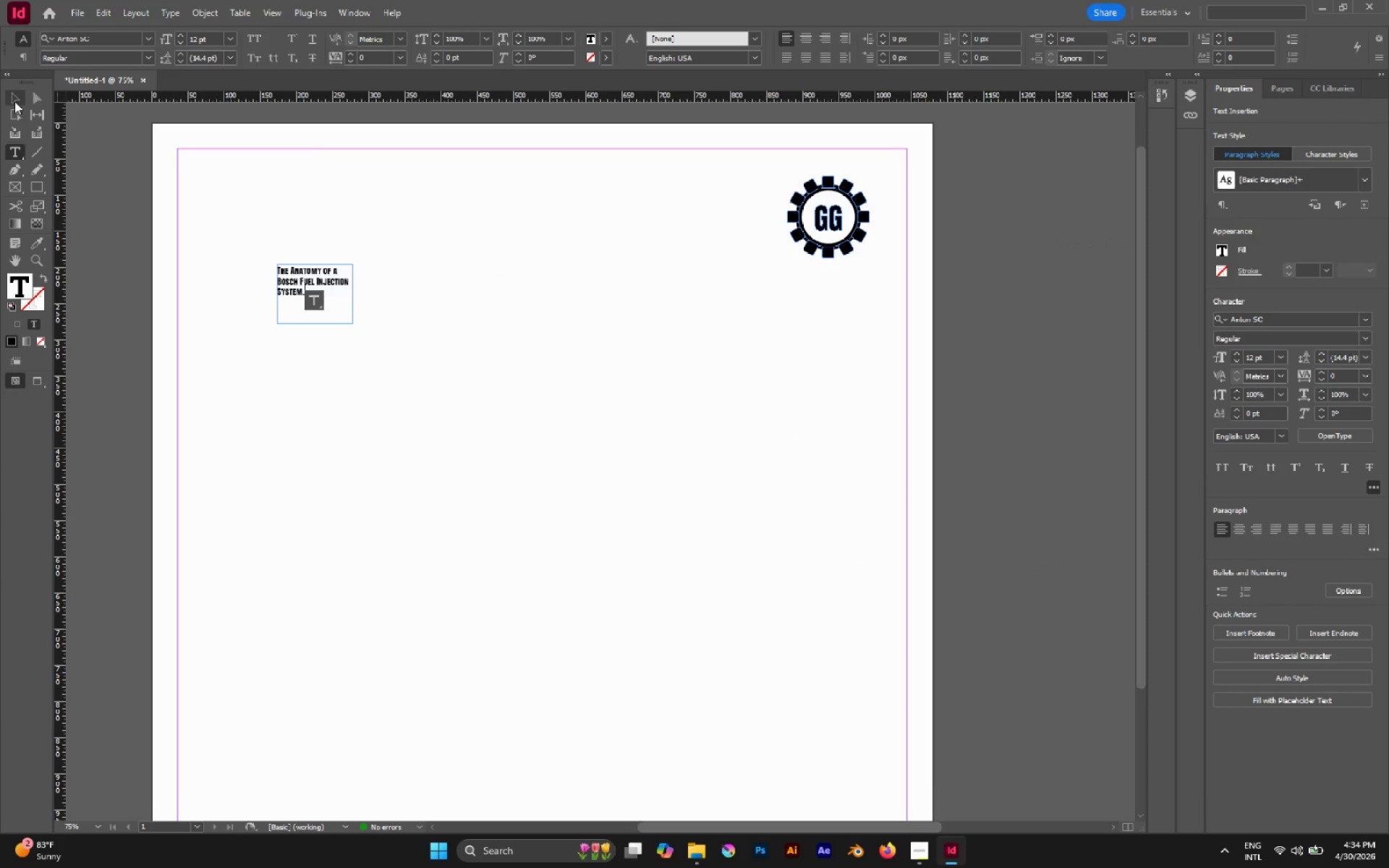 
left_click([14, 101])
 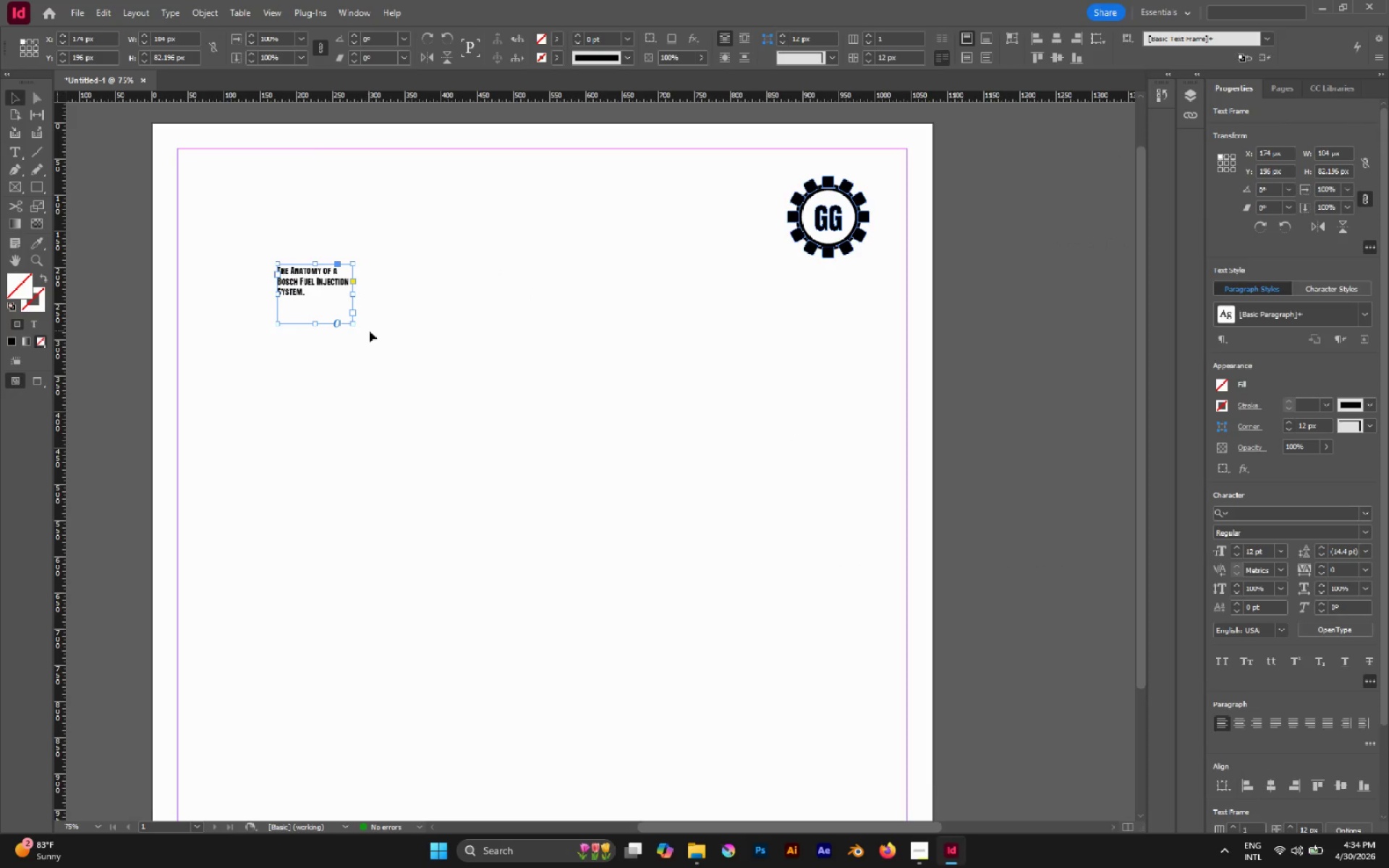 
key(Shift+ShiftLeft)
 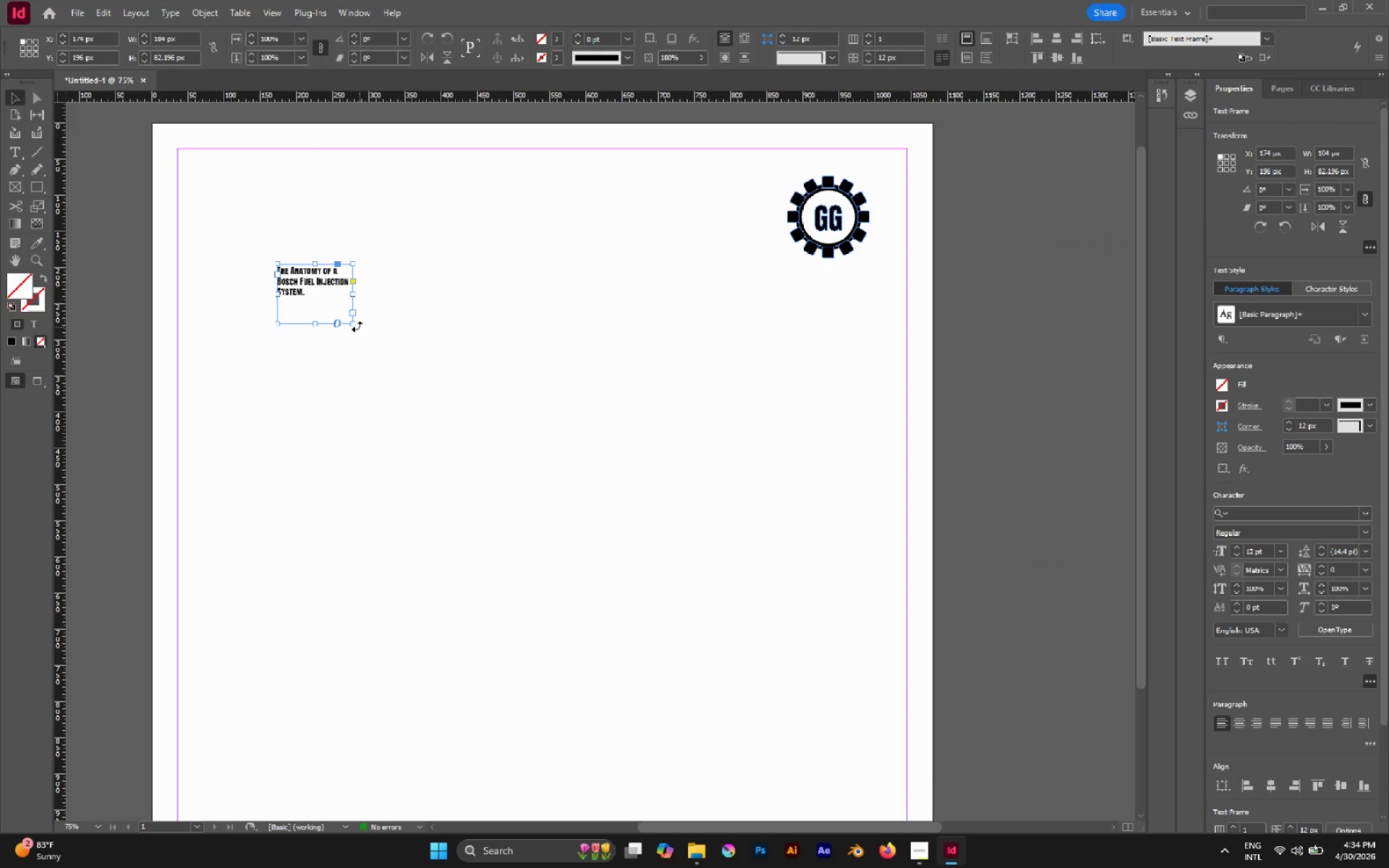 
hold_key(key=ControlLeft, duration=1.56)
hold_key(key=ShiftLeft, duration=1.49)
left_click_drag(start_coordinate=[354, 325], to_coordinate=[620, 504])
 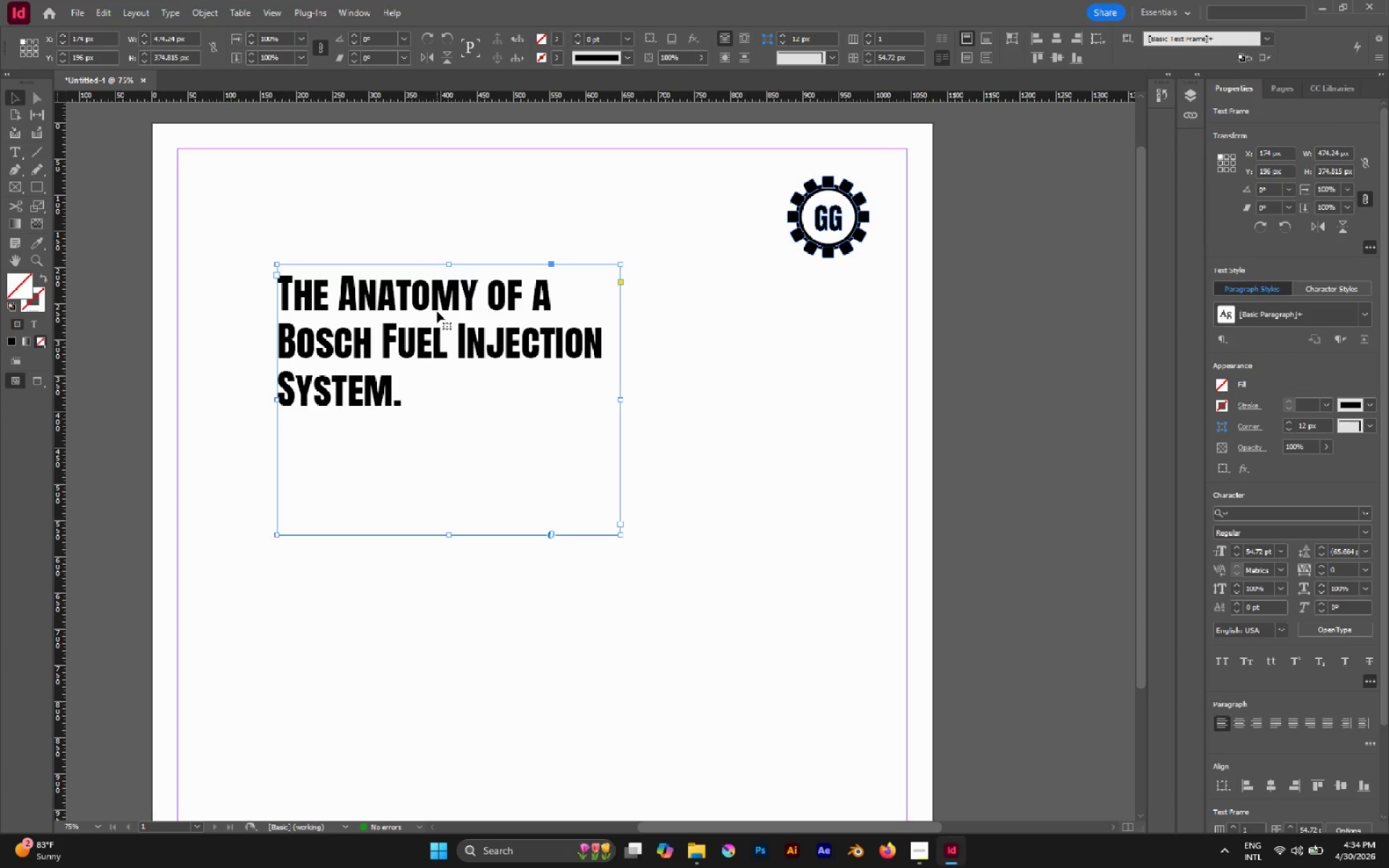 
wait(6.42)
 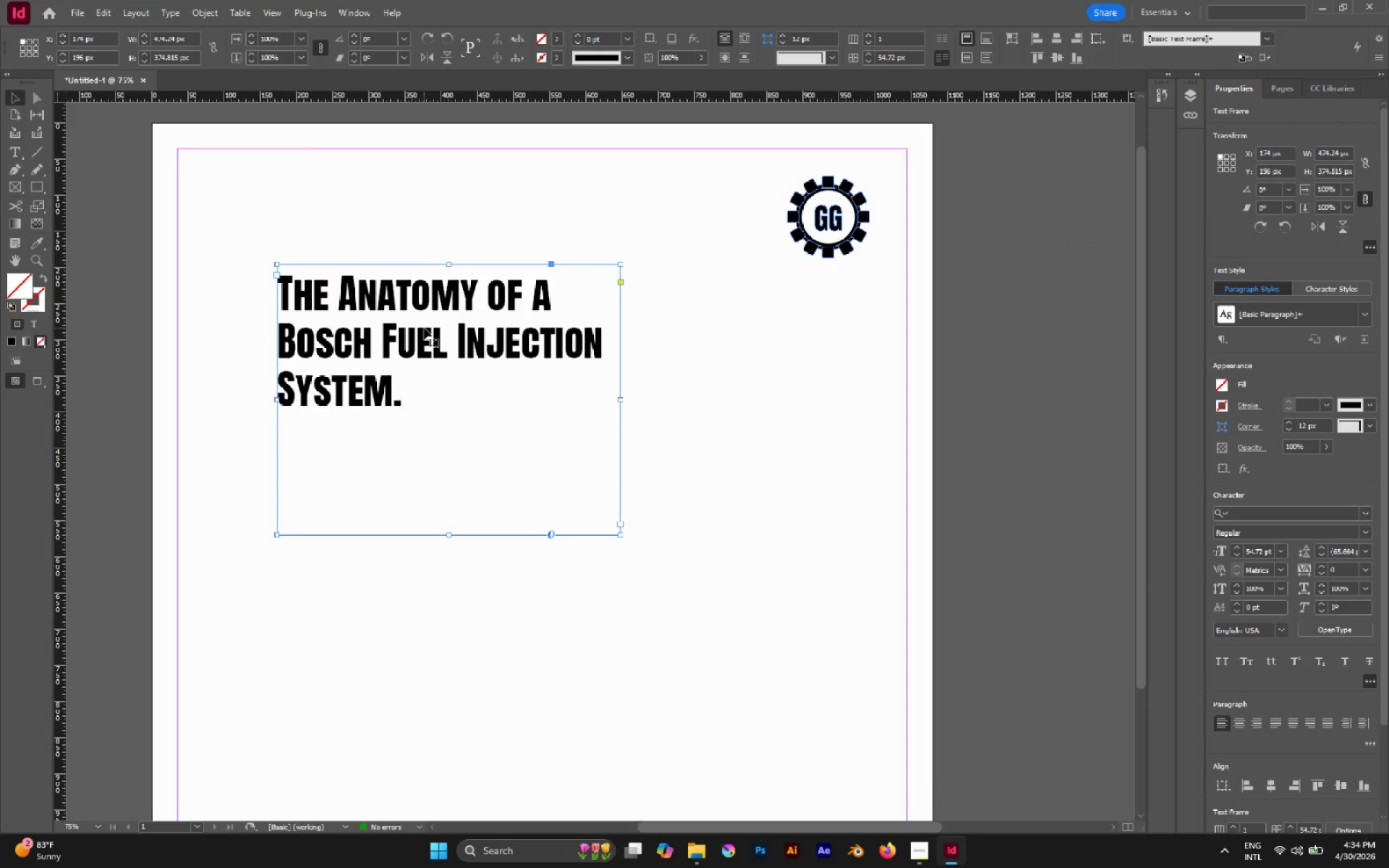 
left_click([551, 315])
 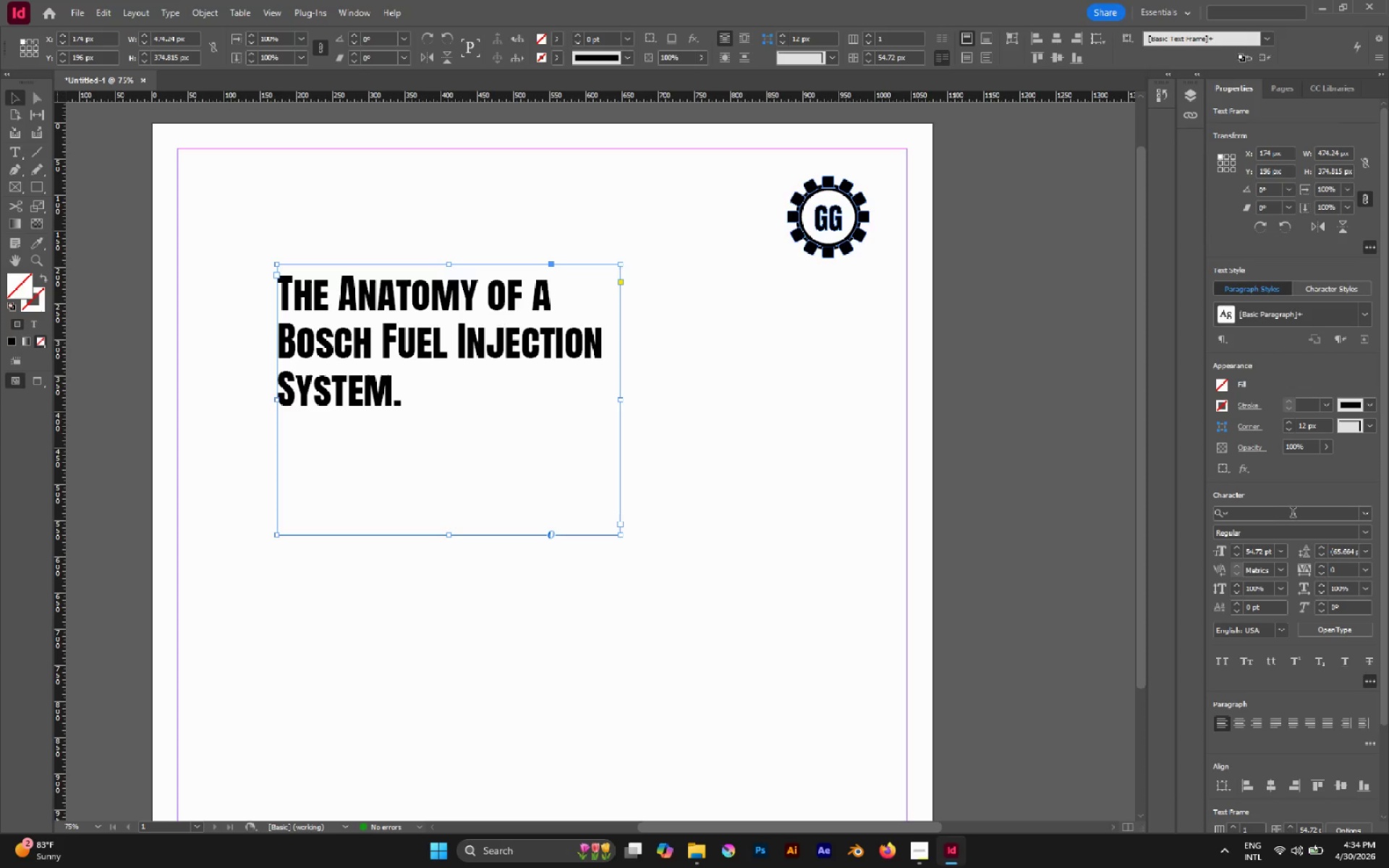 
left_click([1261, 516])
 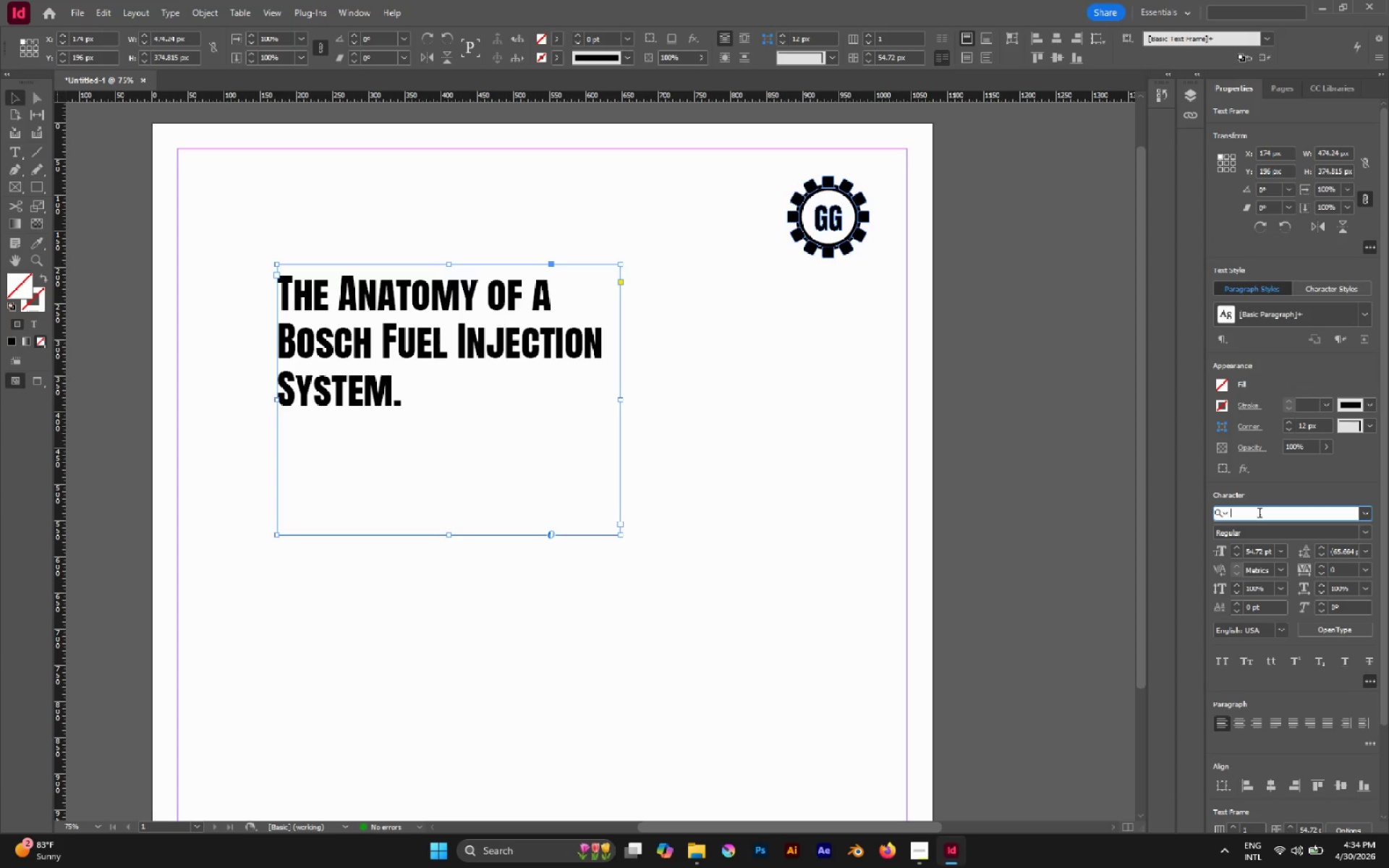 
left_click([1367, 511])
 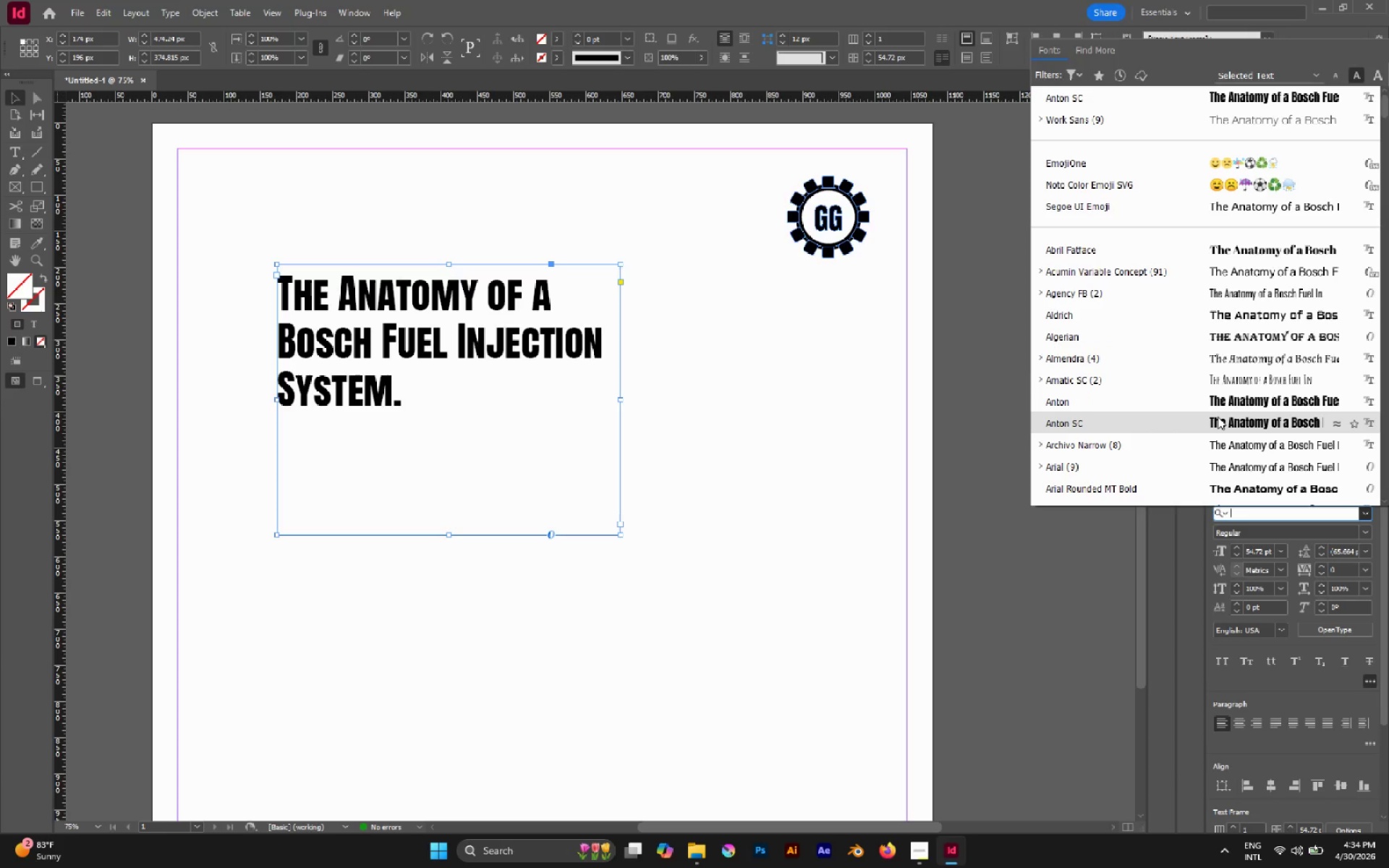 
wait(7.91)
 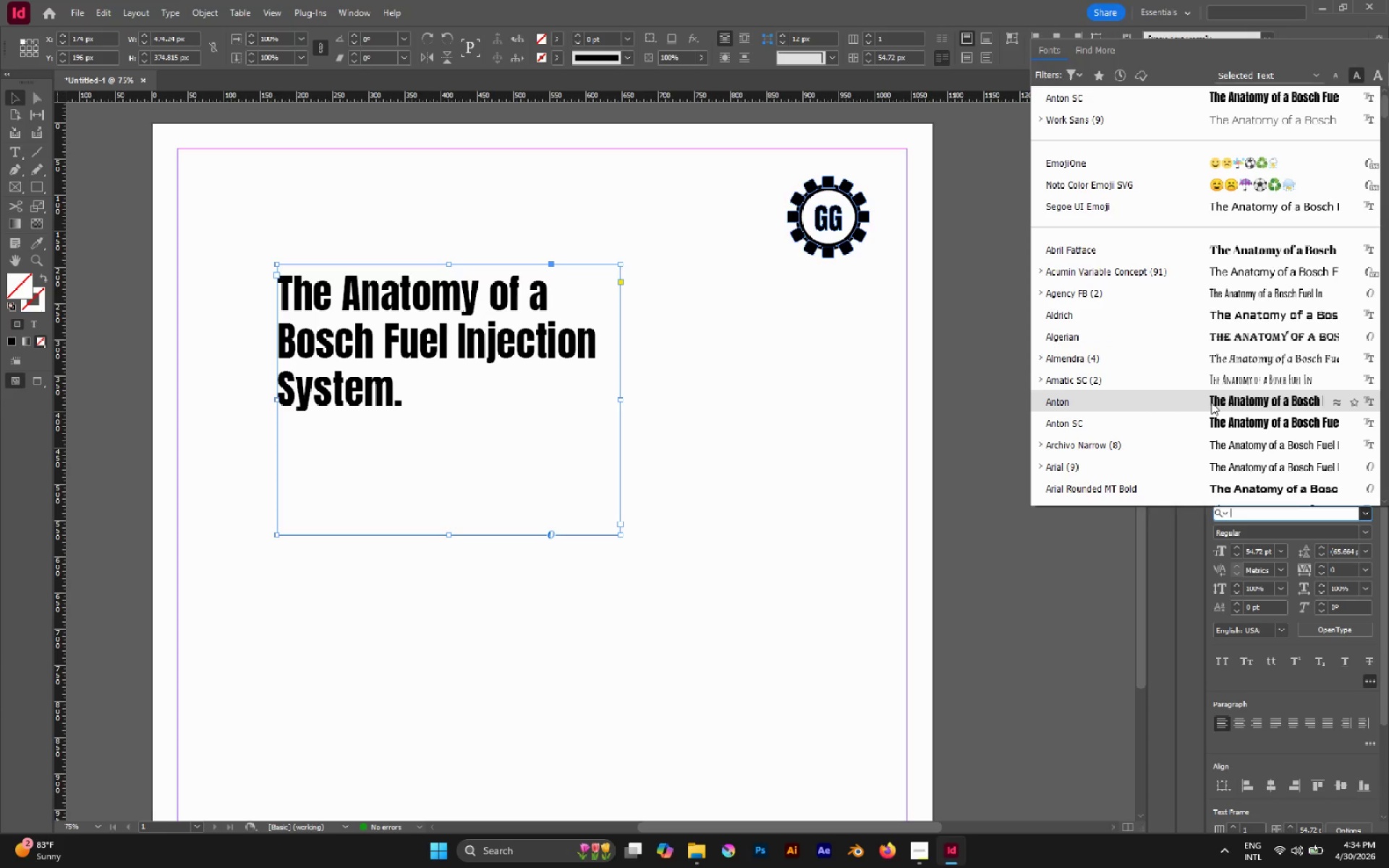 
left_click([1213, 406])
 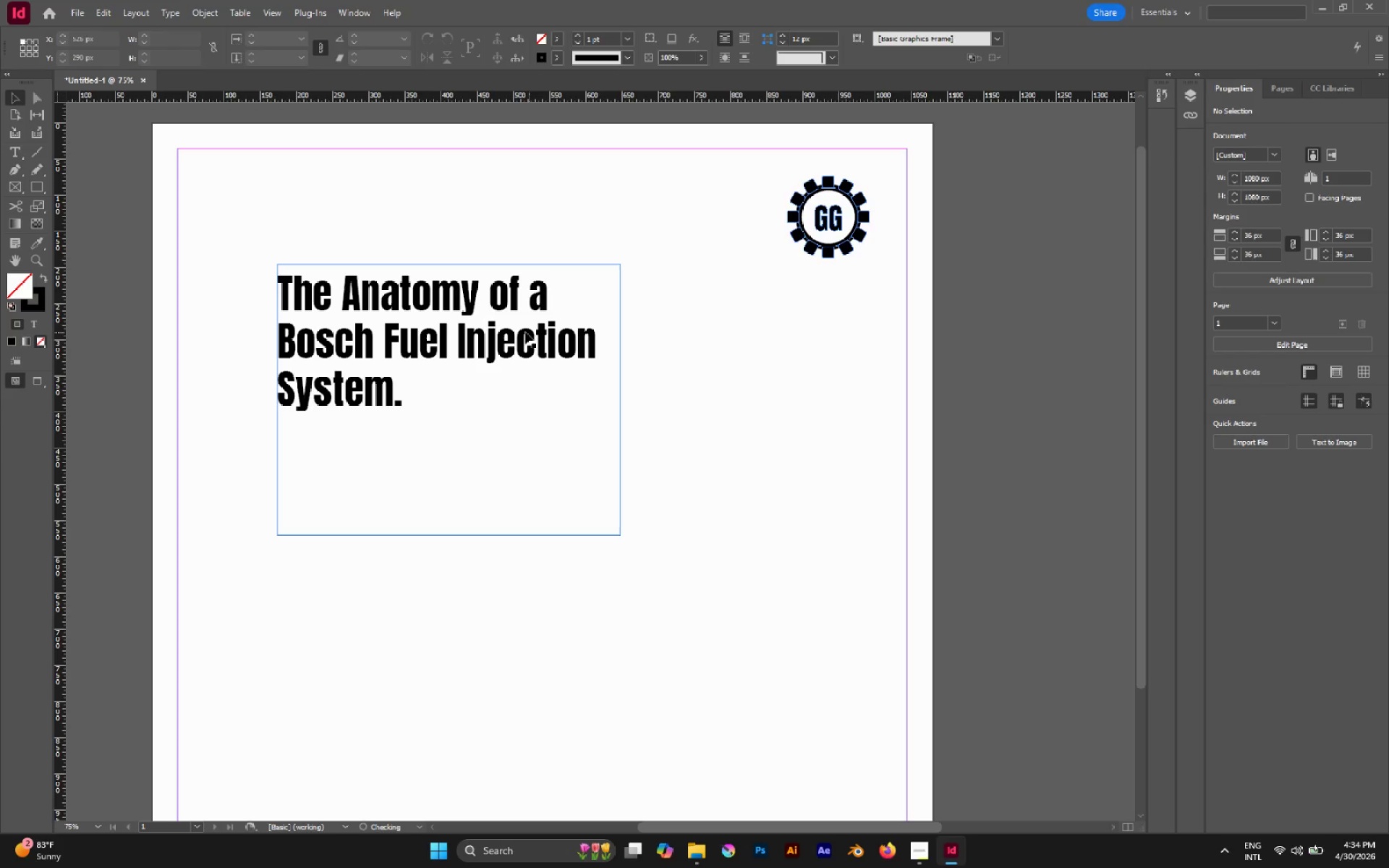 
left_click_drag(start_coordinate=[504, 340], to_coordinate=[470, 340])
 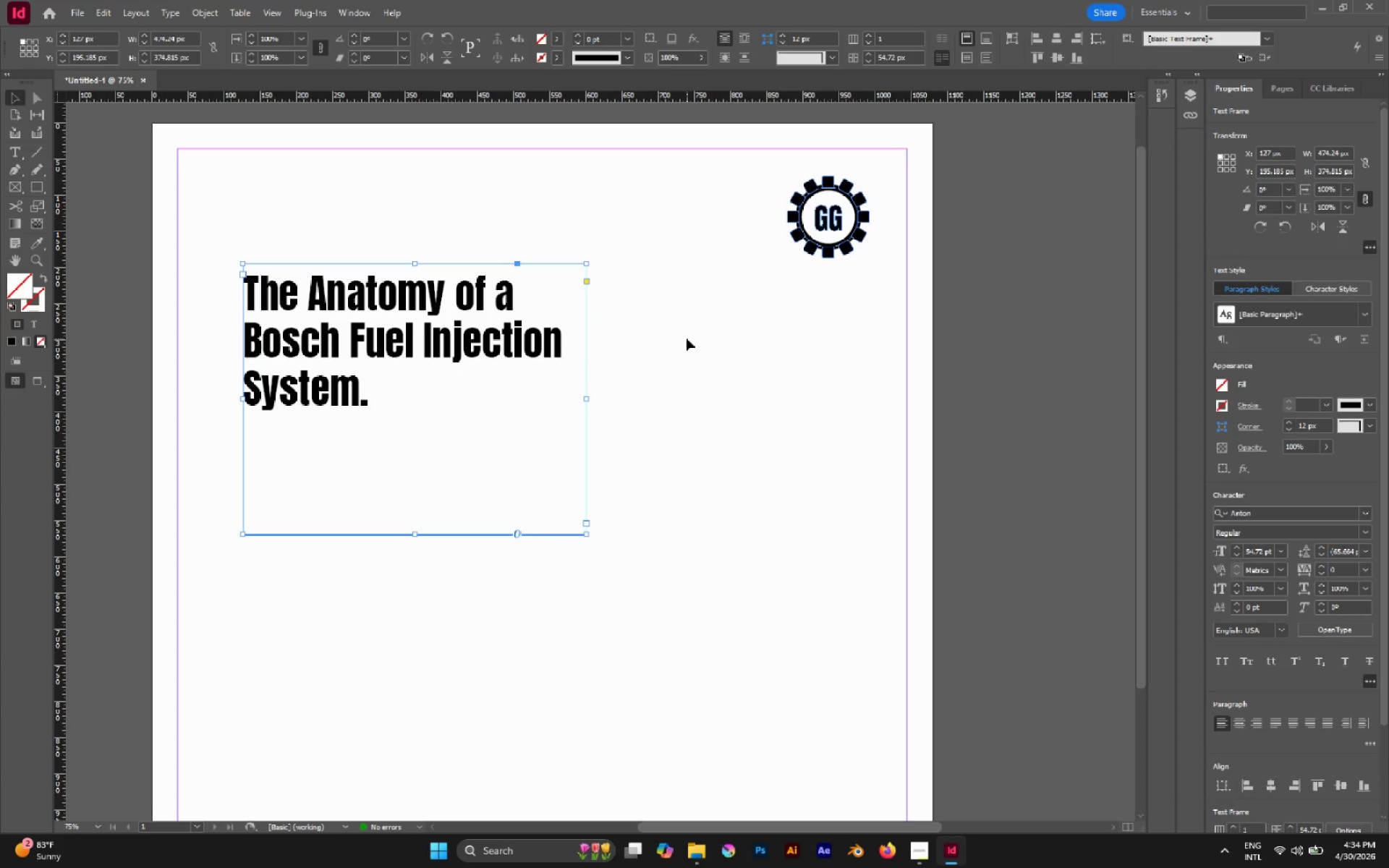 
left_click([687, 339])
 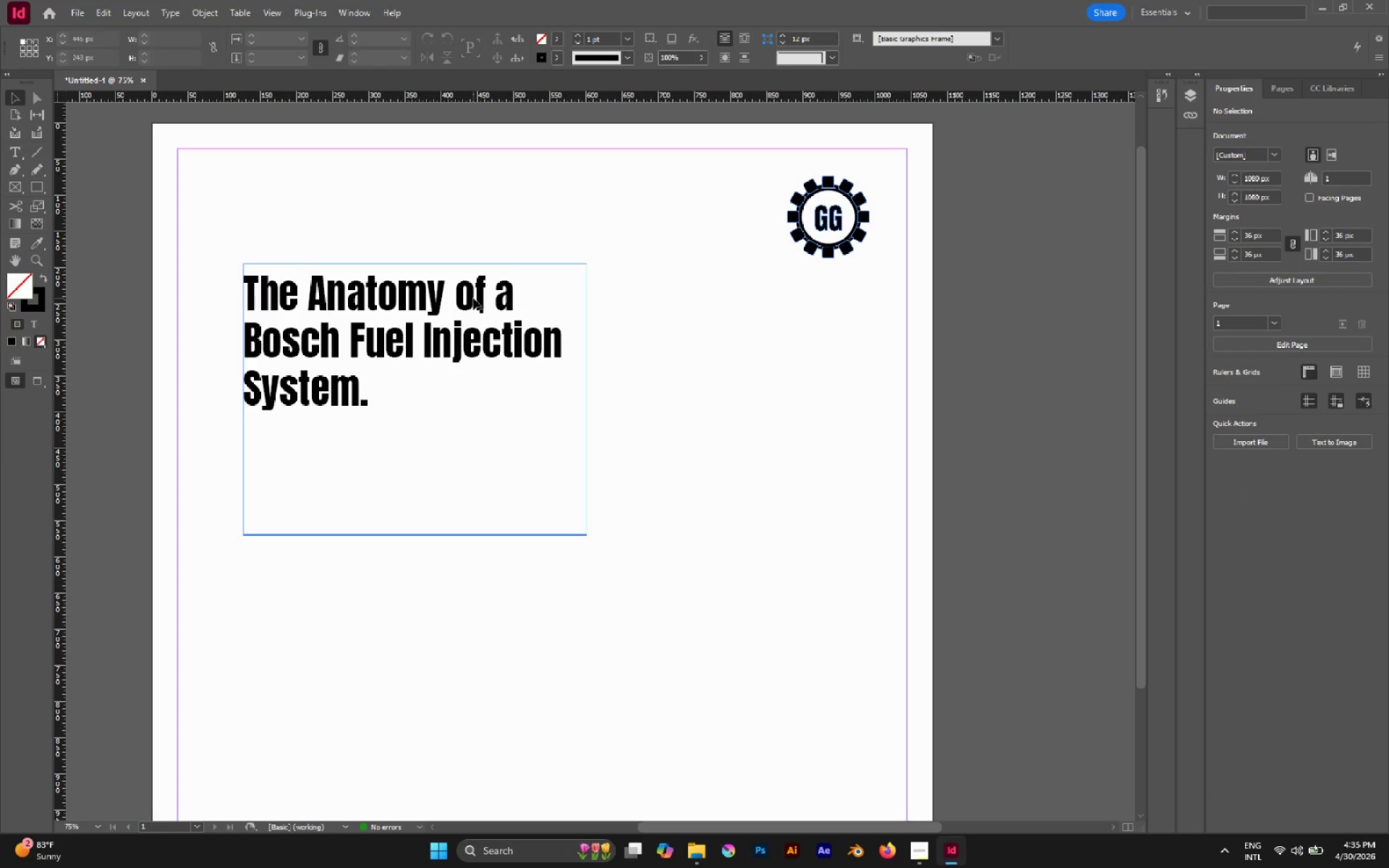 
left_click([472, 297])
 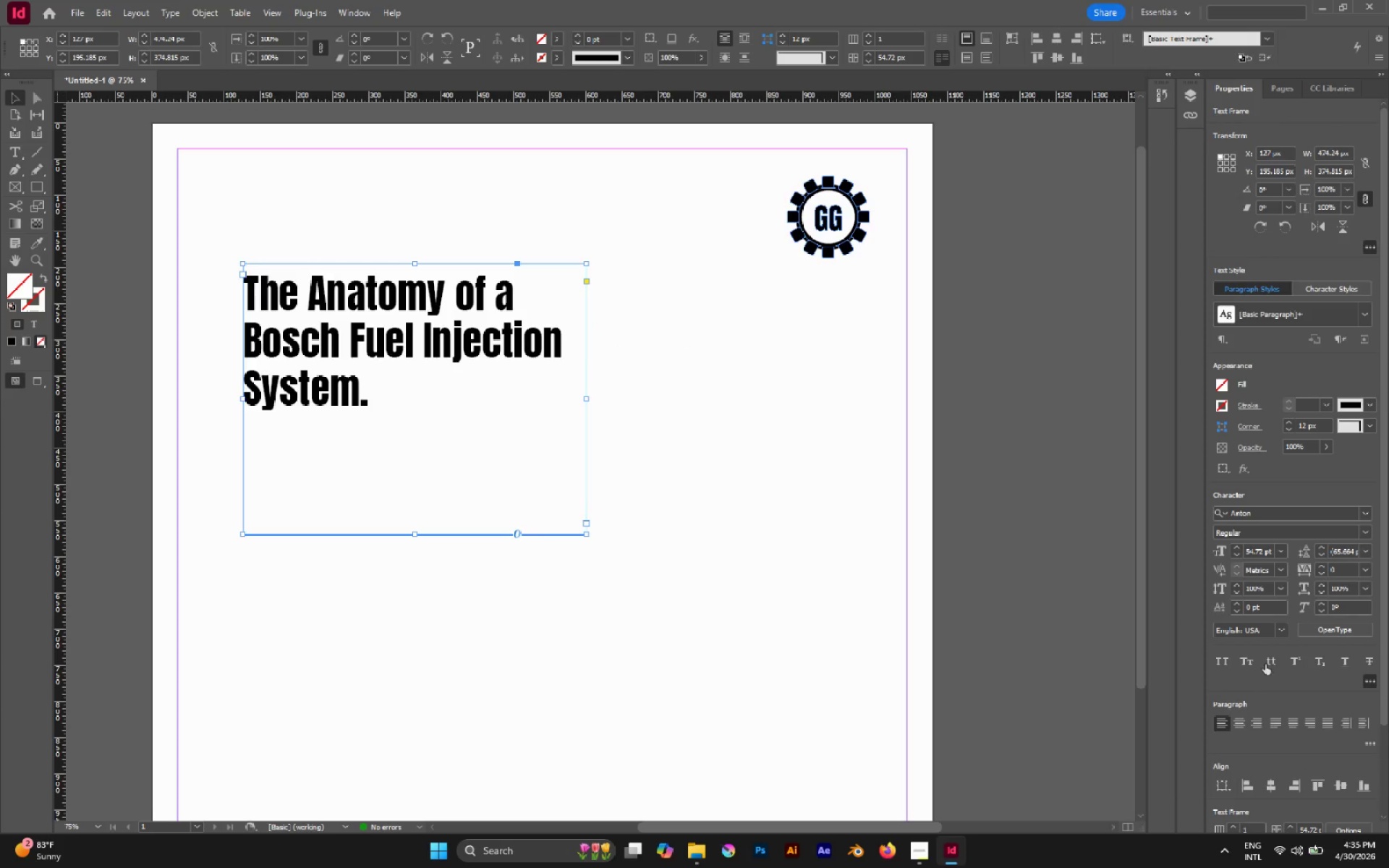 
left_click([1216, 656])
 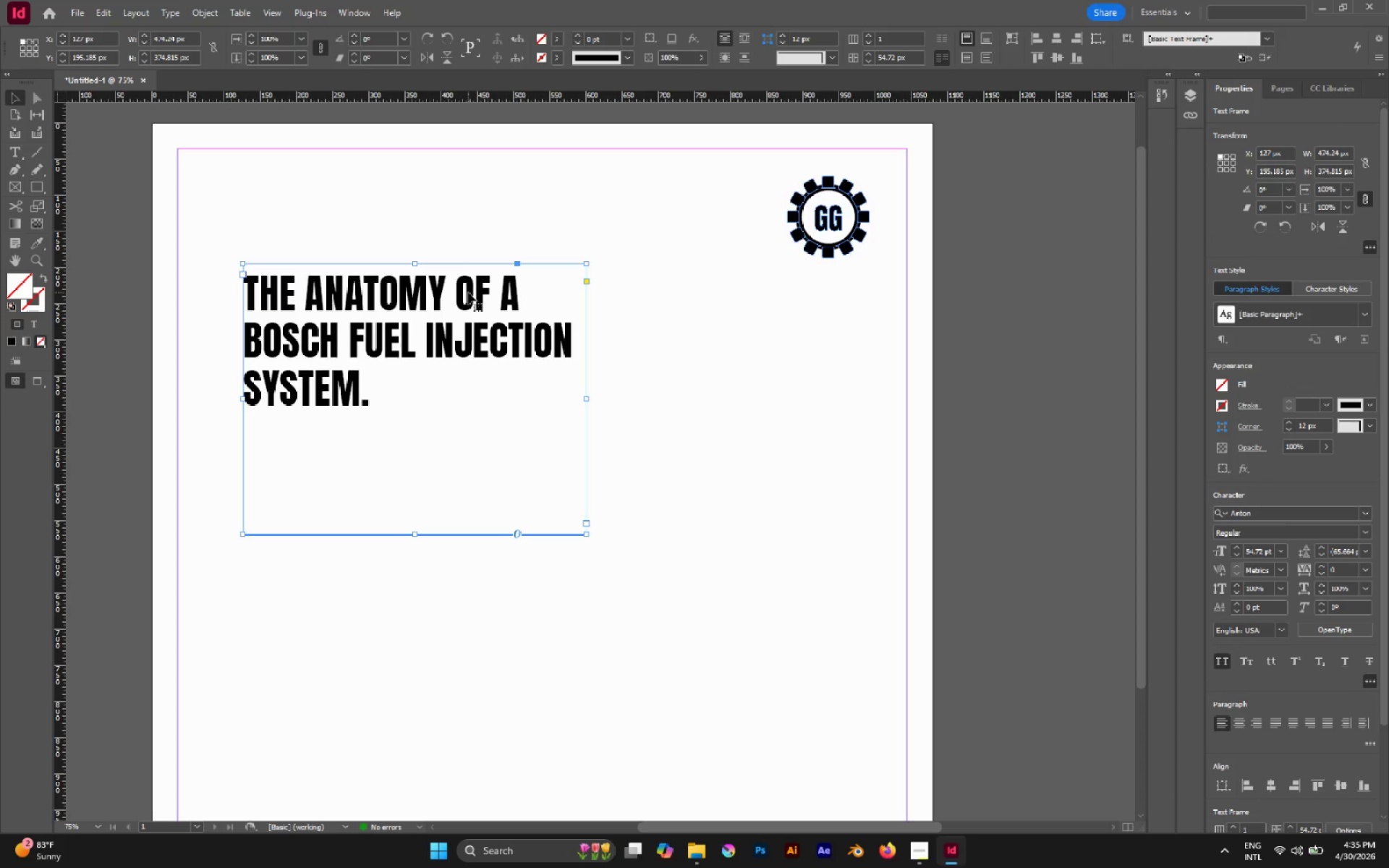 
double_click([466, 292])
 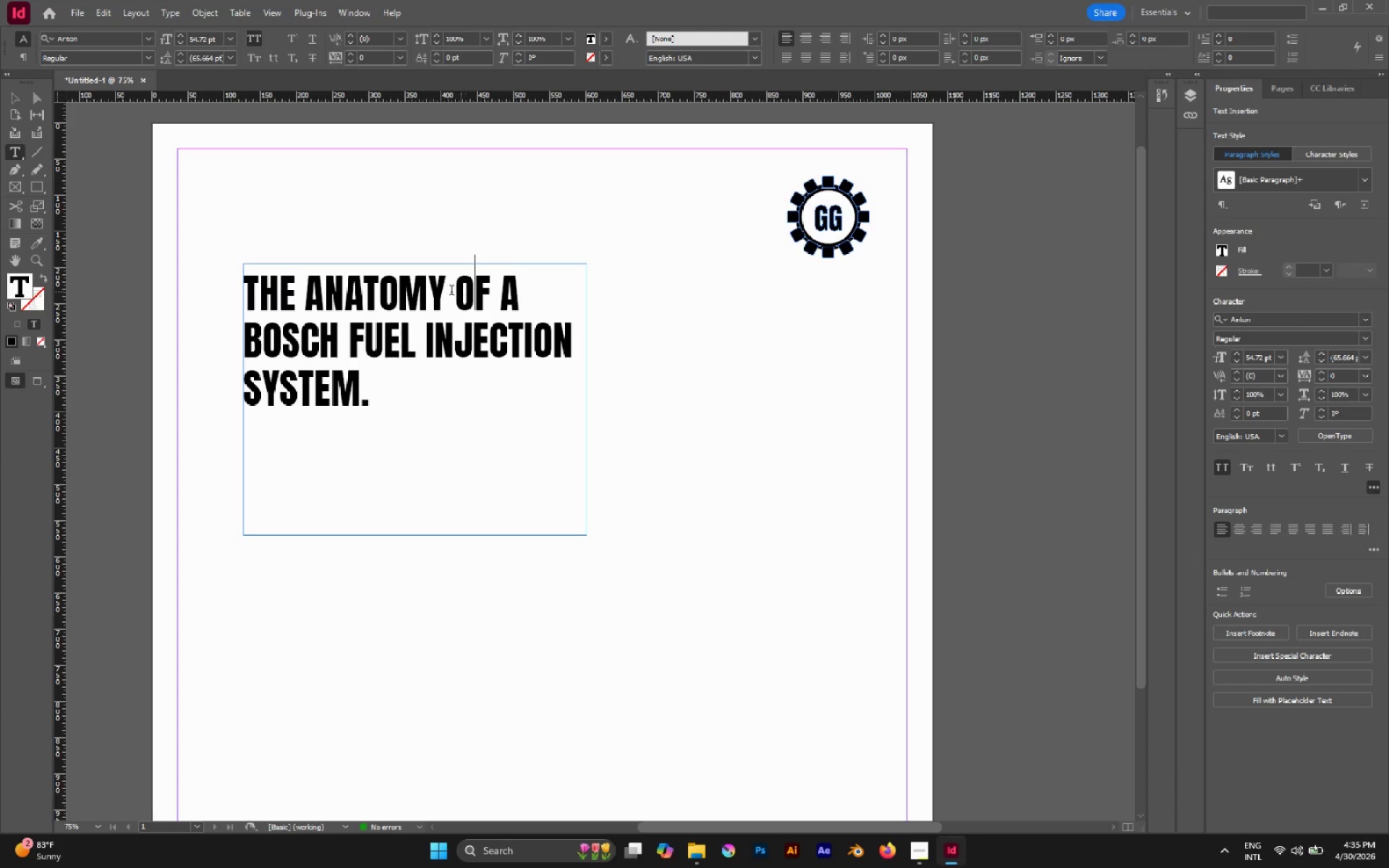 
left_click([449, 291])
 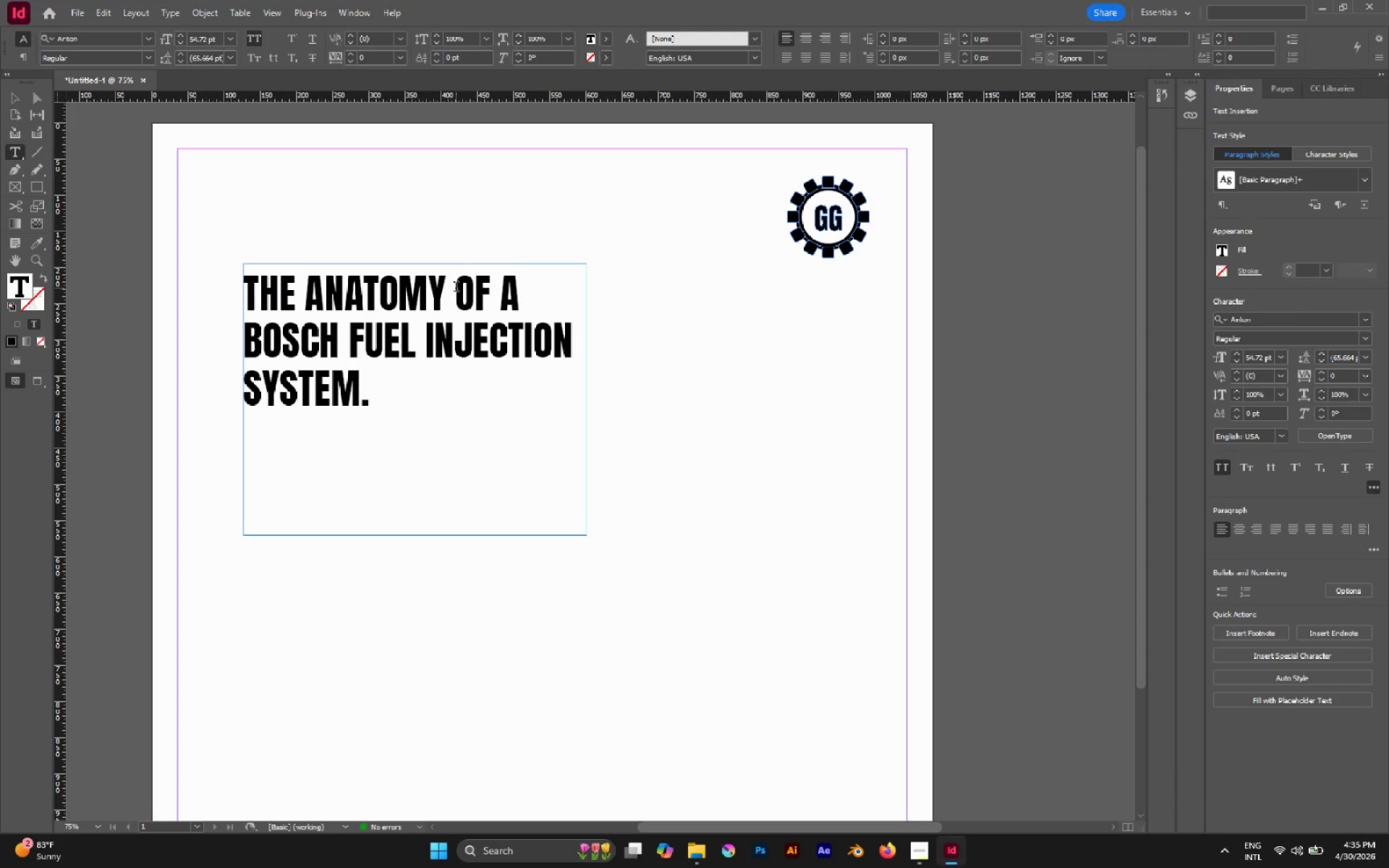 
key(Backspace)
 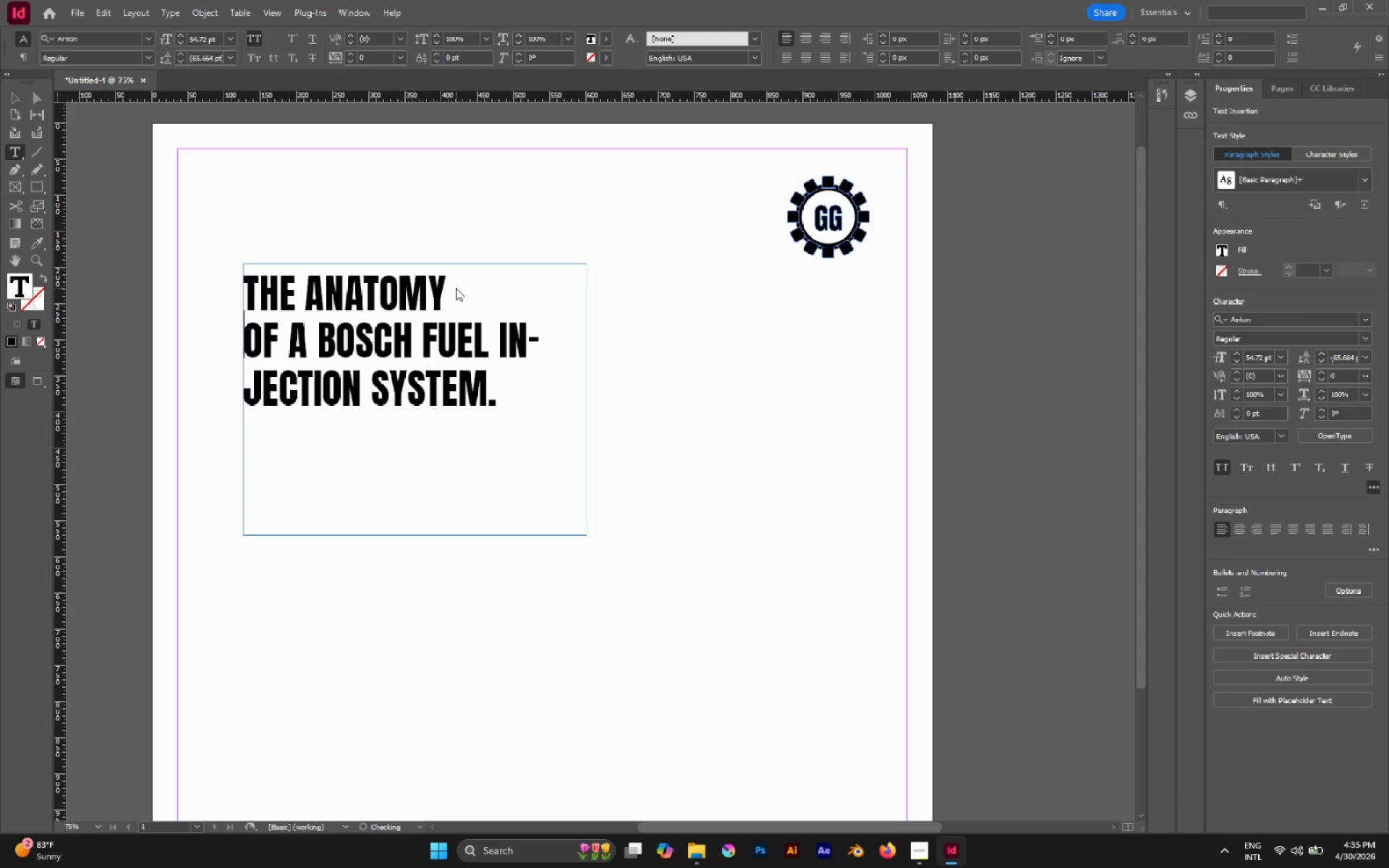 
key(Enter)
 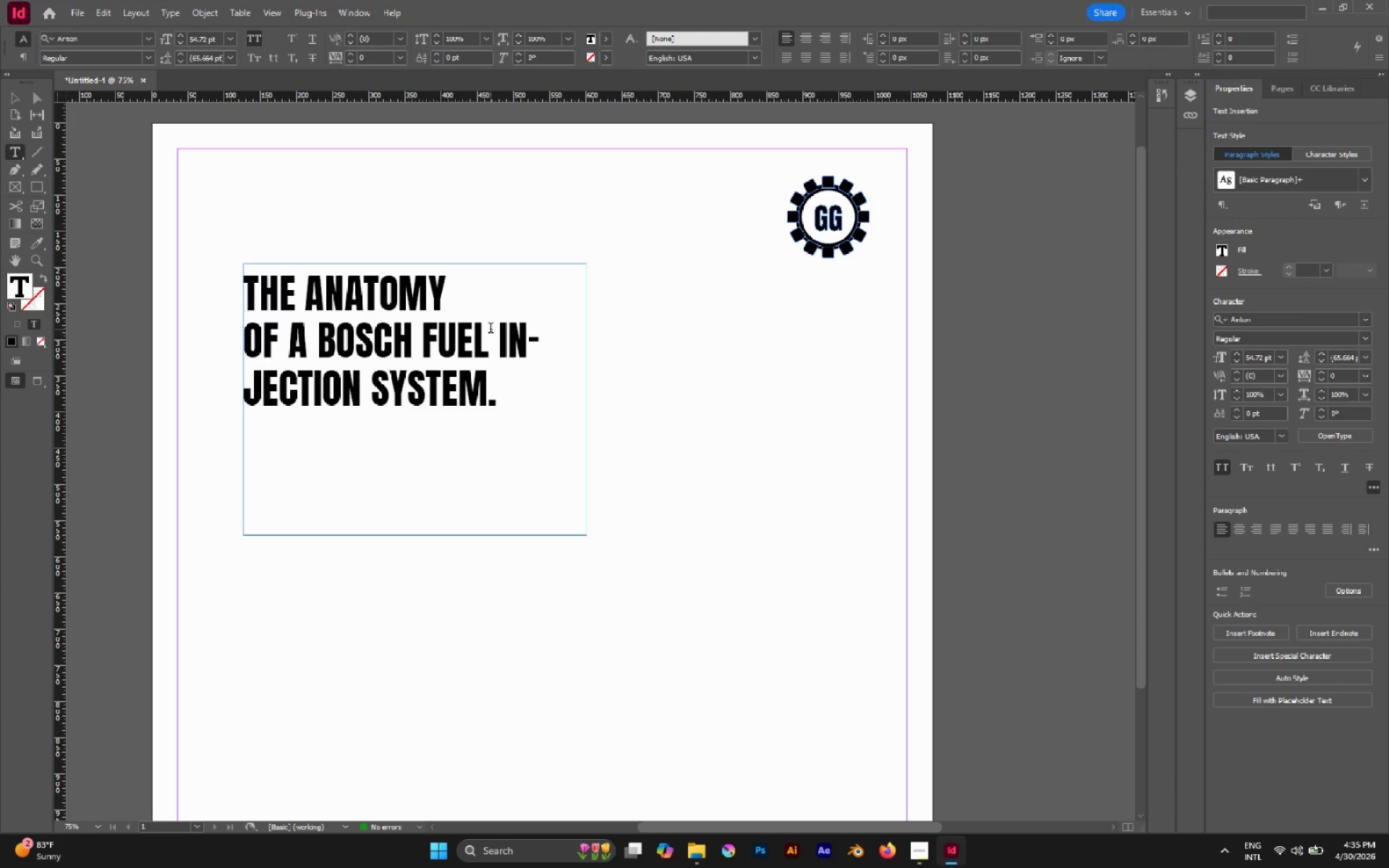 
left_click([492, 328])
 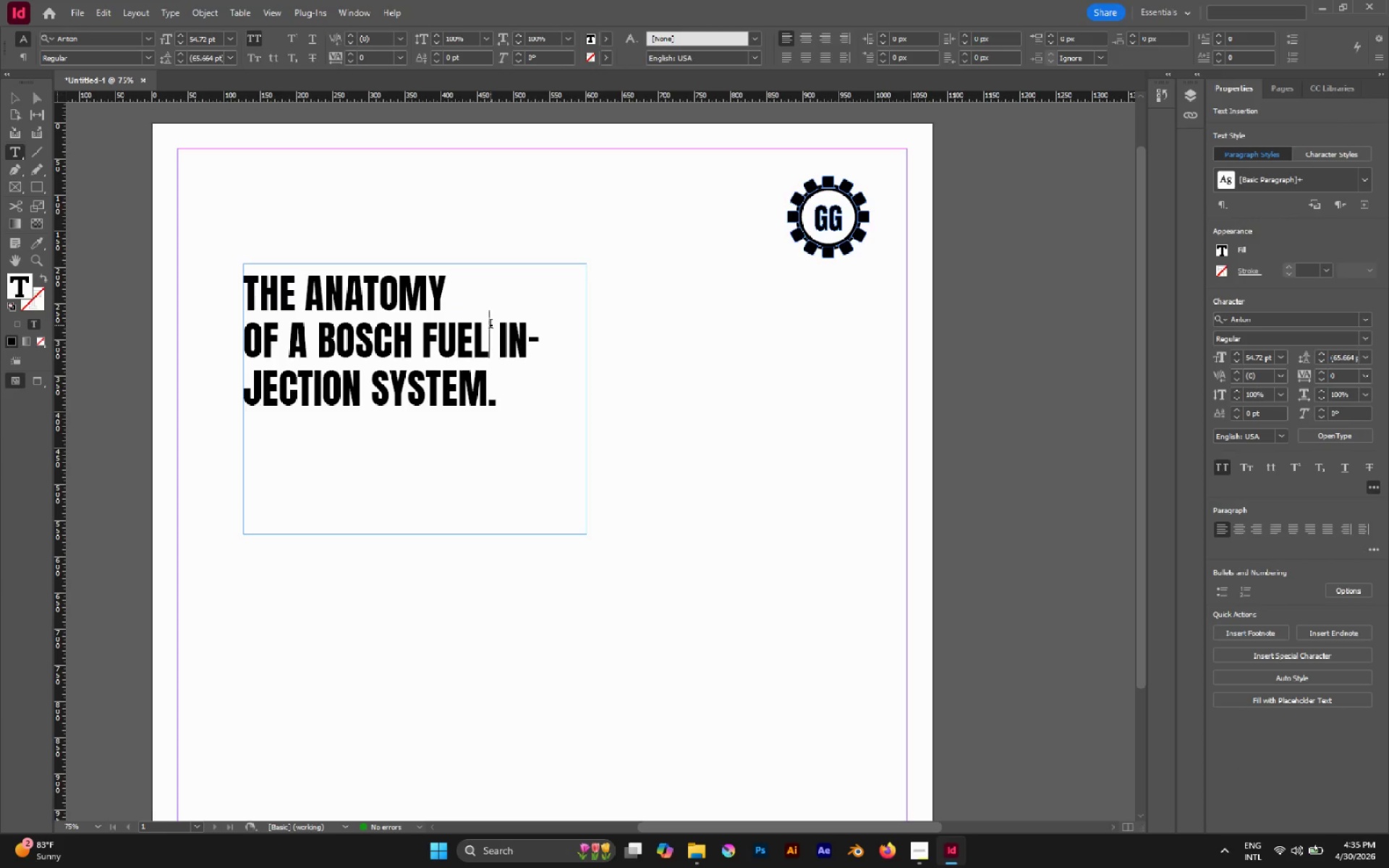 
key(Enter)
 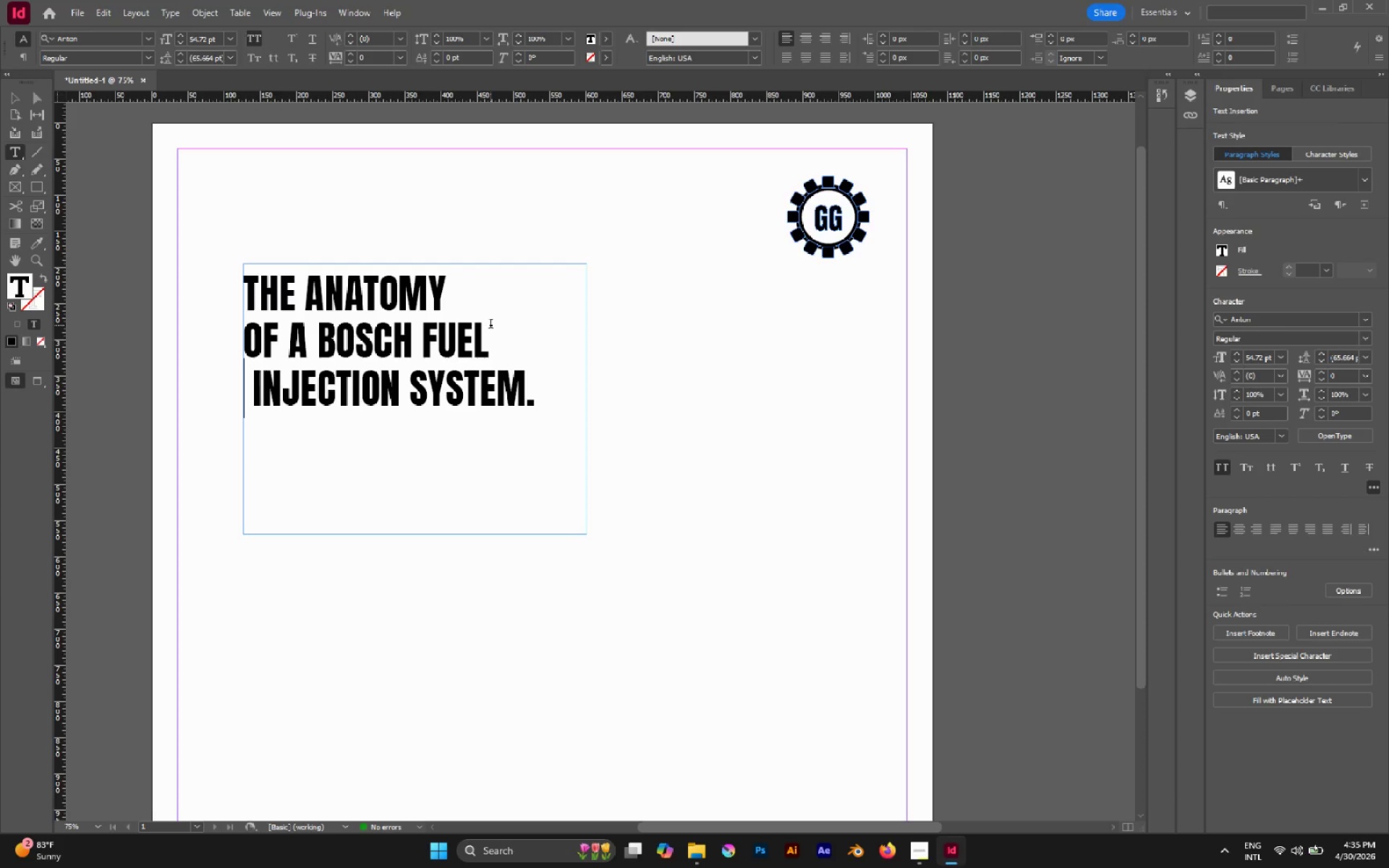 
key(Delete)
 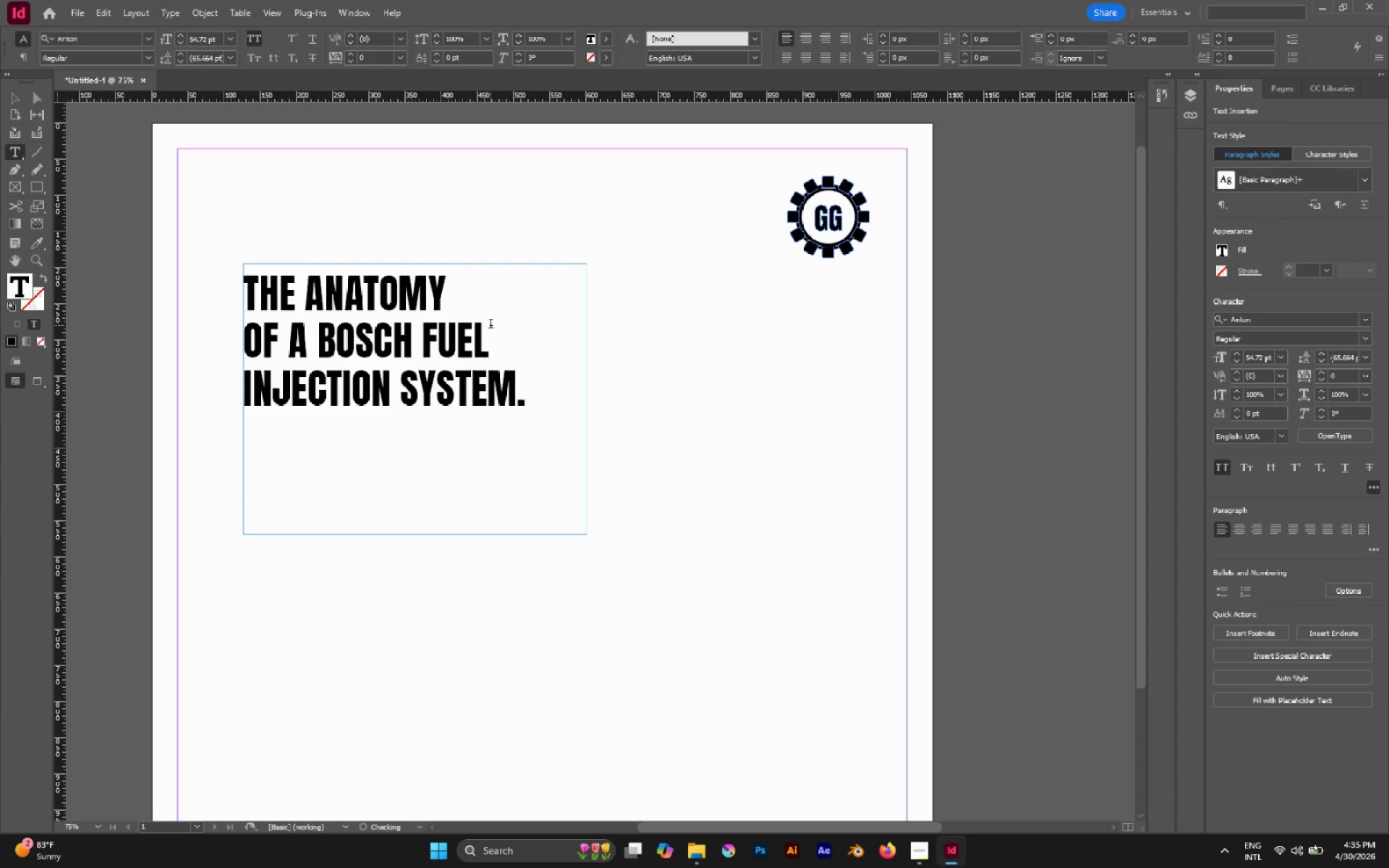 
key(Escape)
 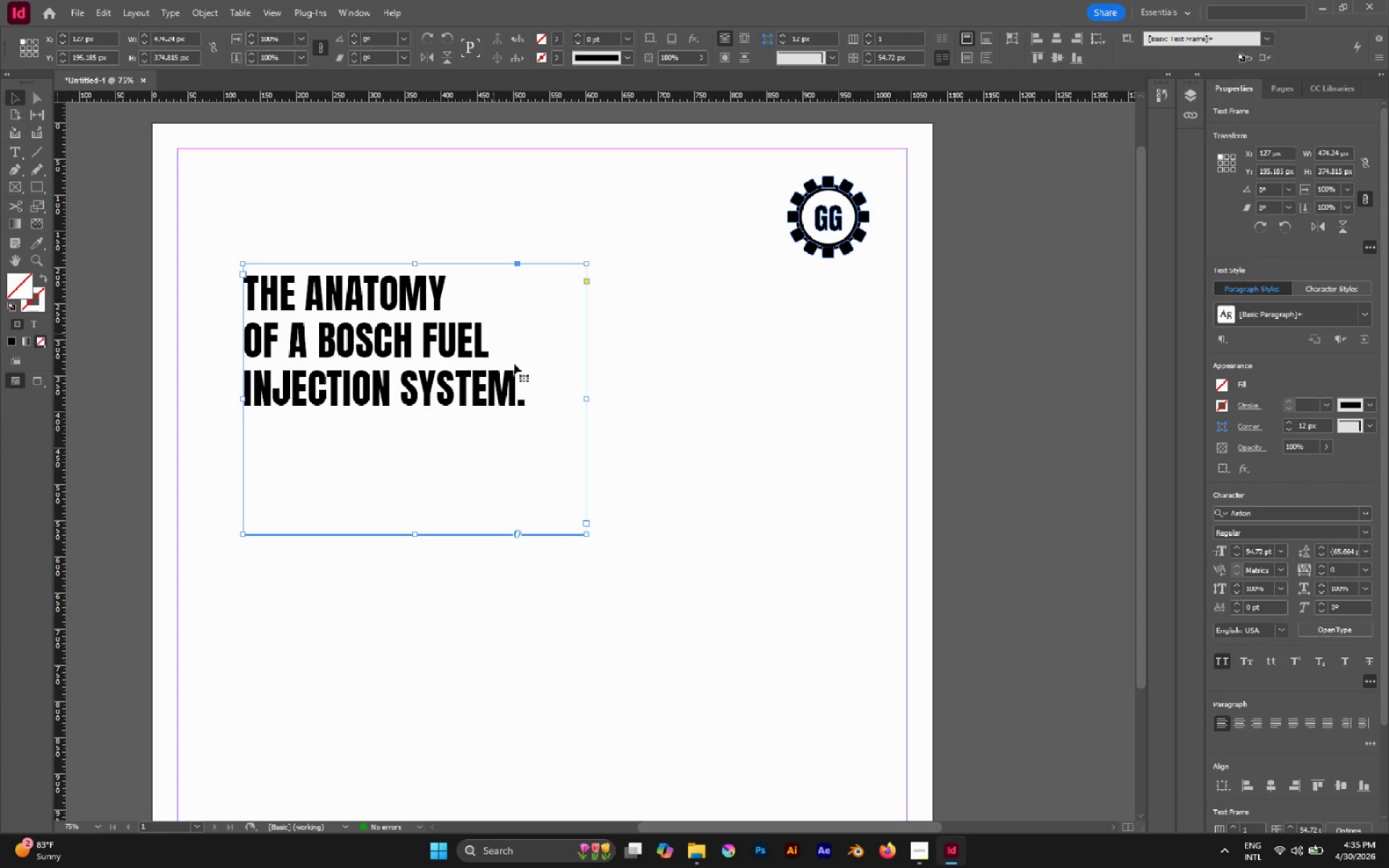 
hold_key(key=ControlLeft, duration=3.5)
hold_key(key=ShiftLeft, duration=3.41)
left_click_drag(start_coordinate=[588, 535], to_coordinate=[826, 640])
 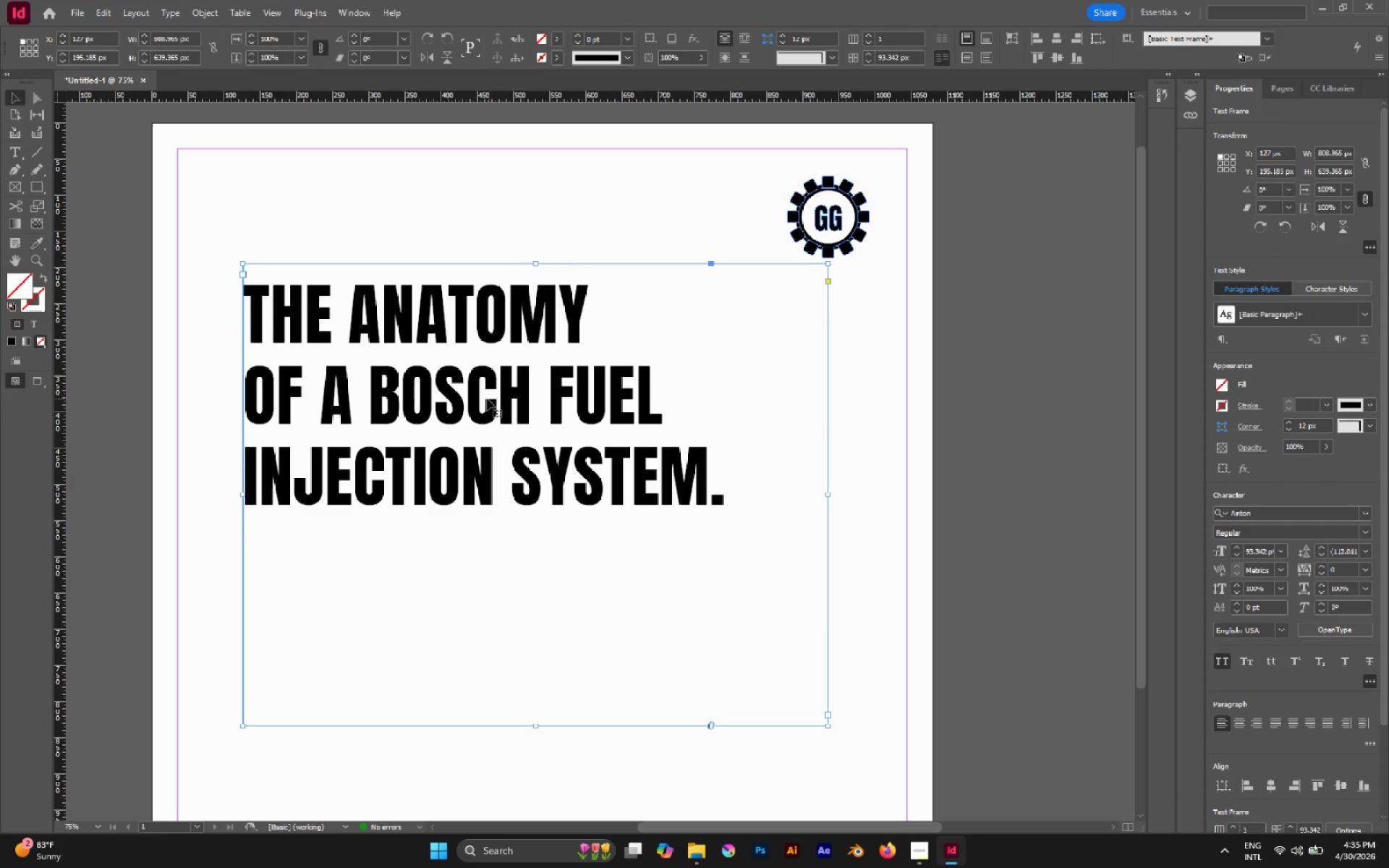 
left_click_drag(start_coordinate=[481, 408], to_coordinate=[441, 371])
 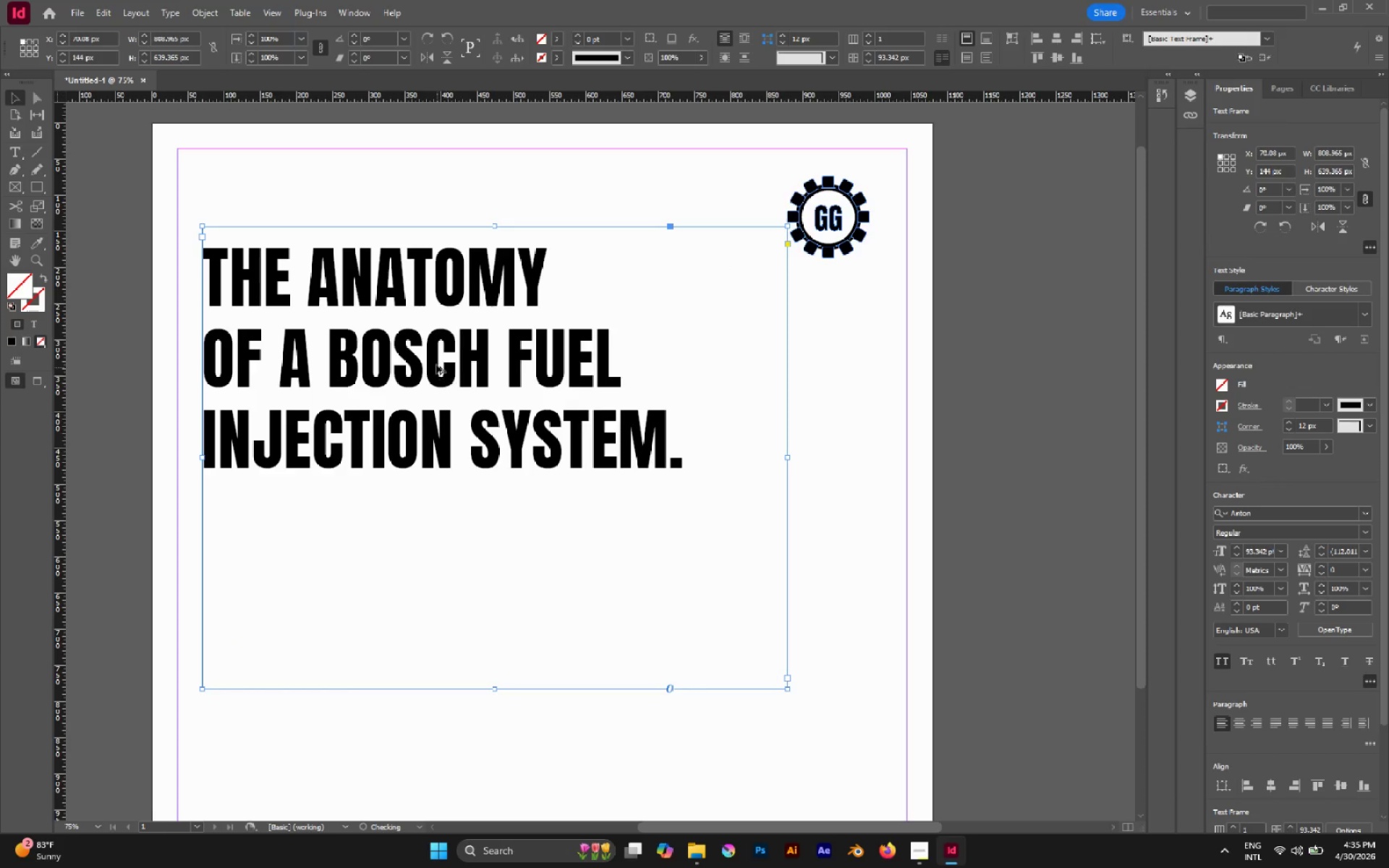 
hold_key(key=AltLeft, duration=0.47)
scroll: coordinate [436, 361], scroll_direction: down, amount: 1.0
 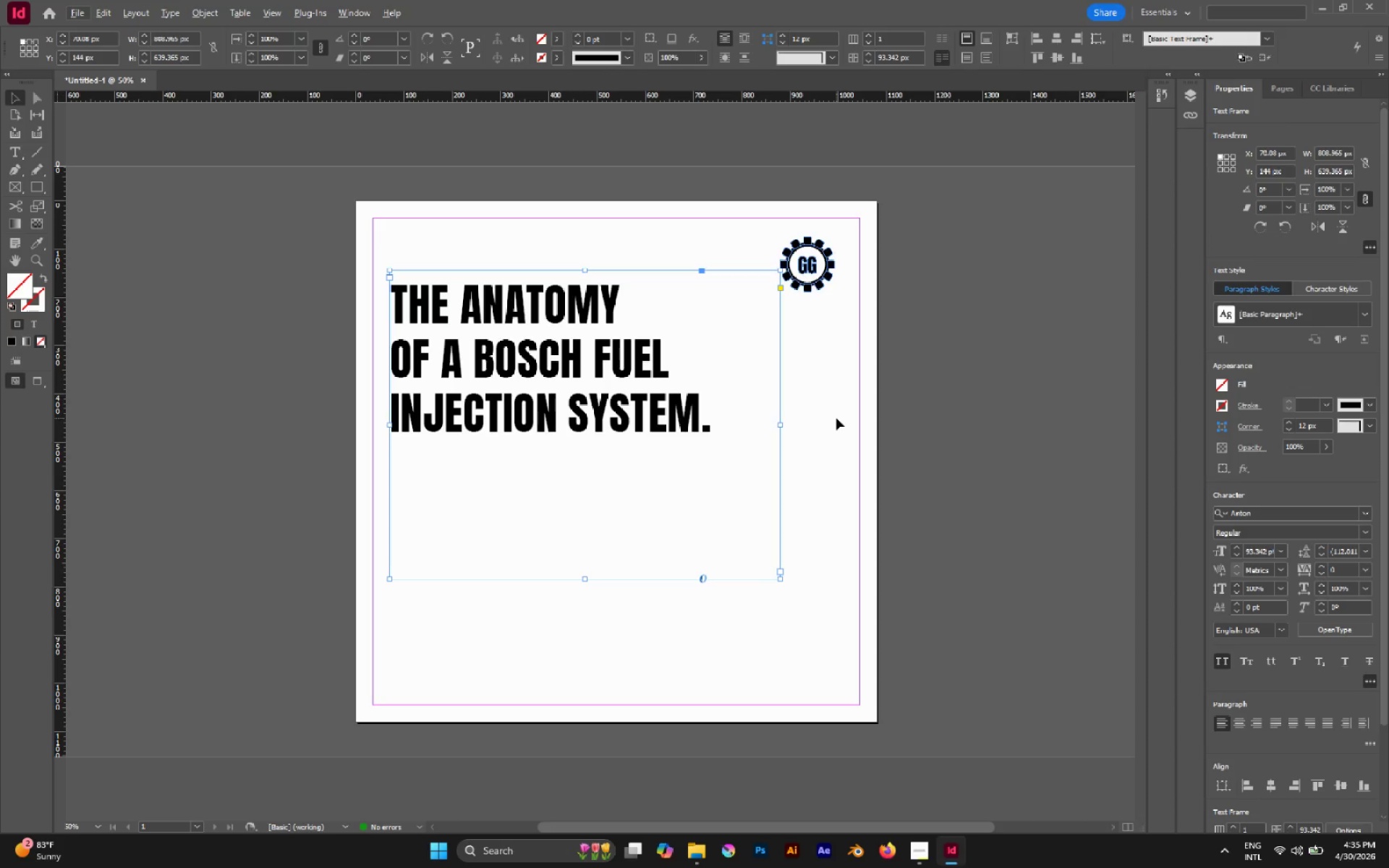 
left_click([836, 418])
 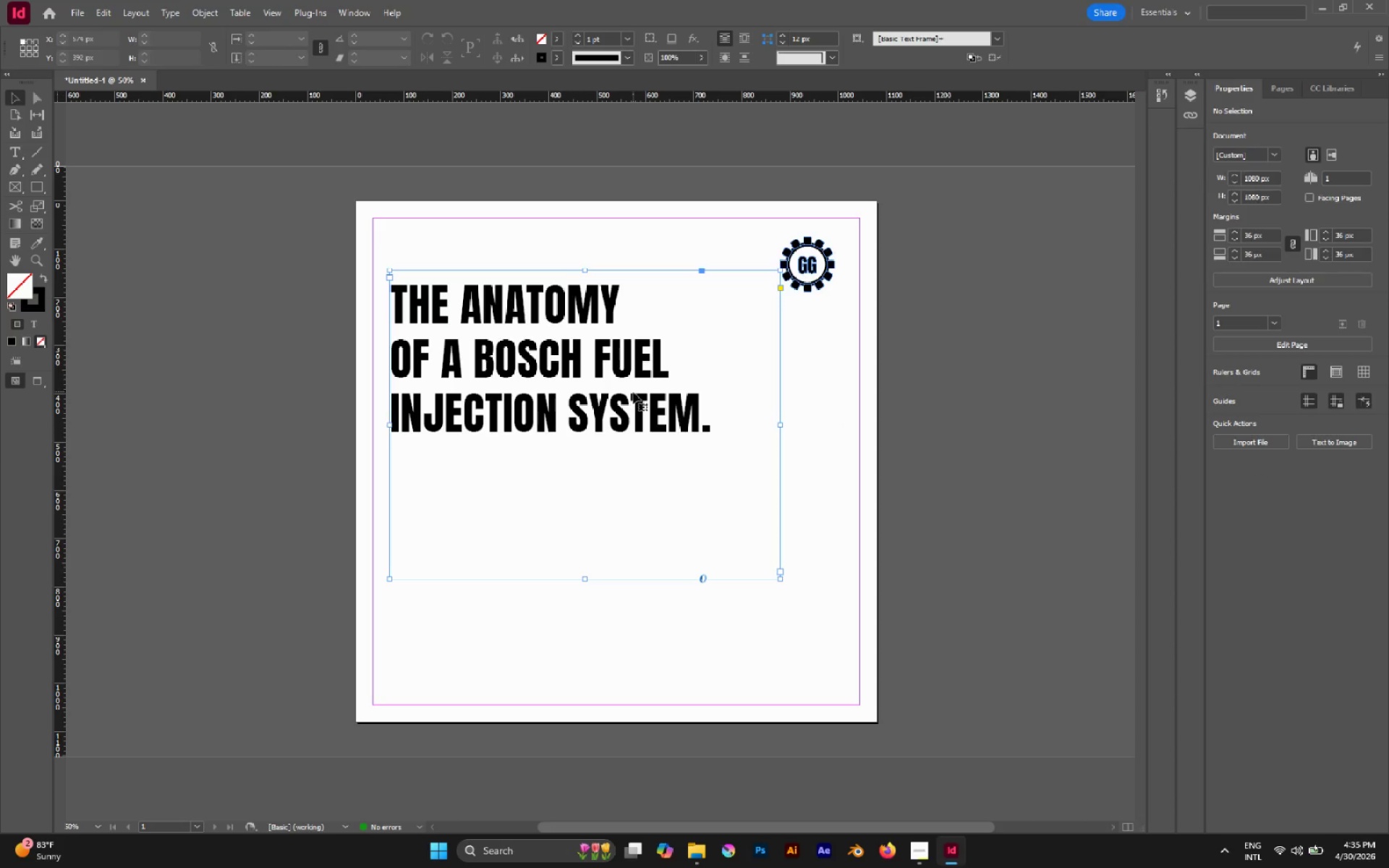 
left_click_drag(start_coordinate=[585, 577], to_coordinate=[571, 449])
 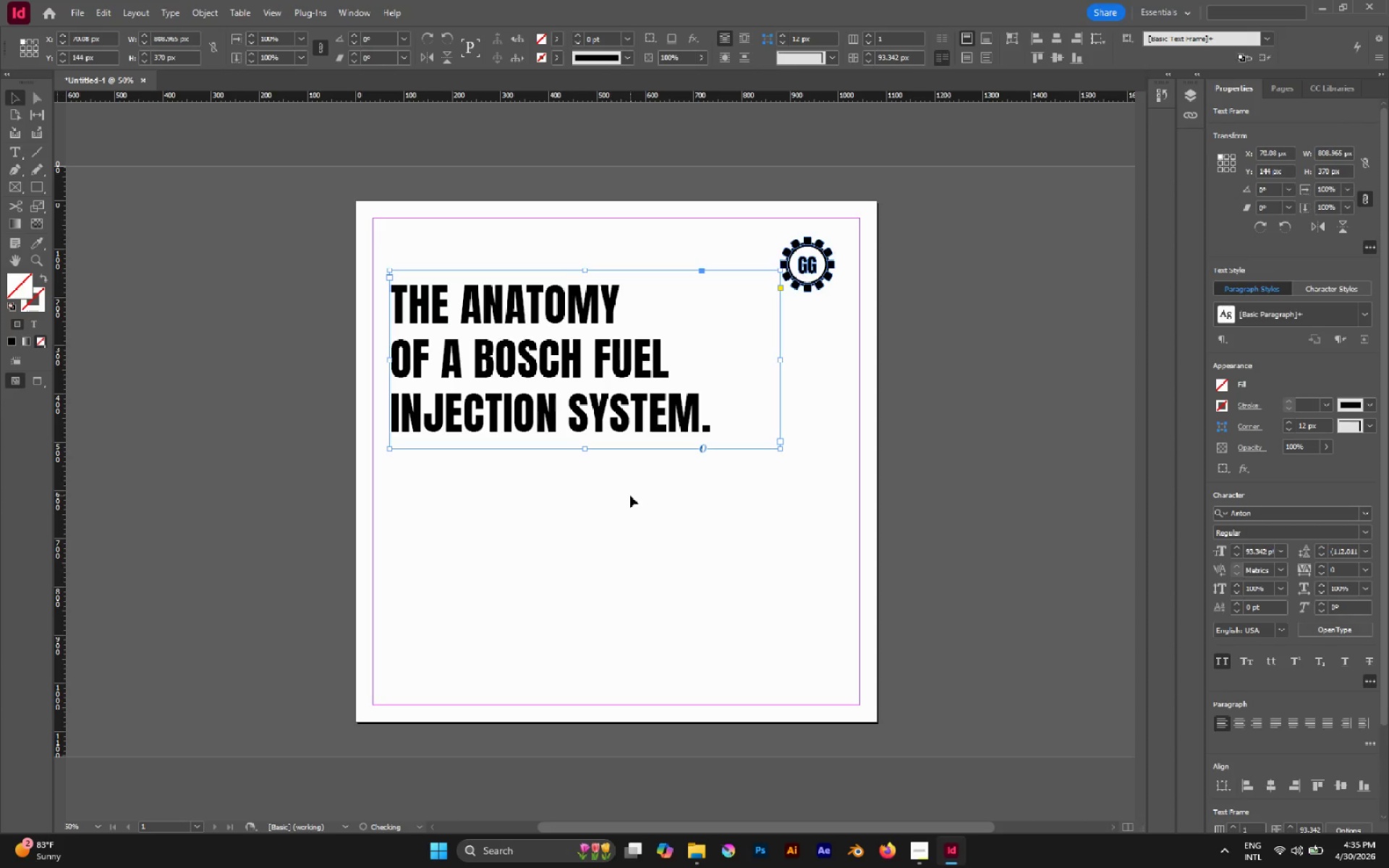 
left_click([632, 496])
 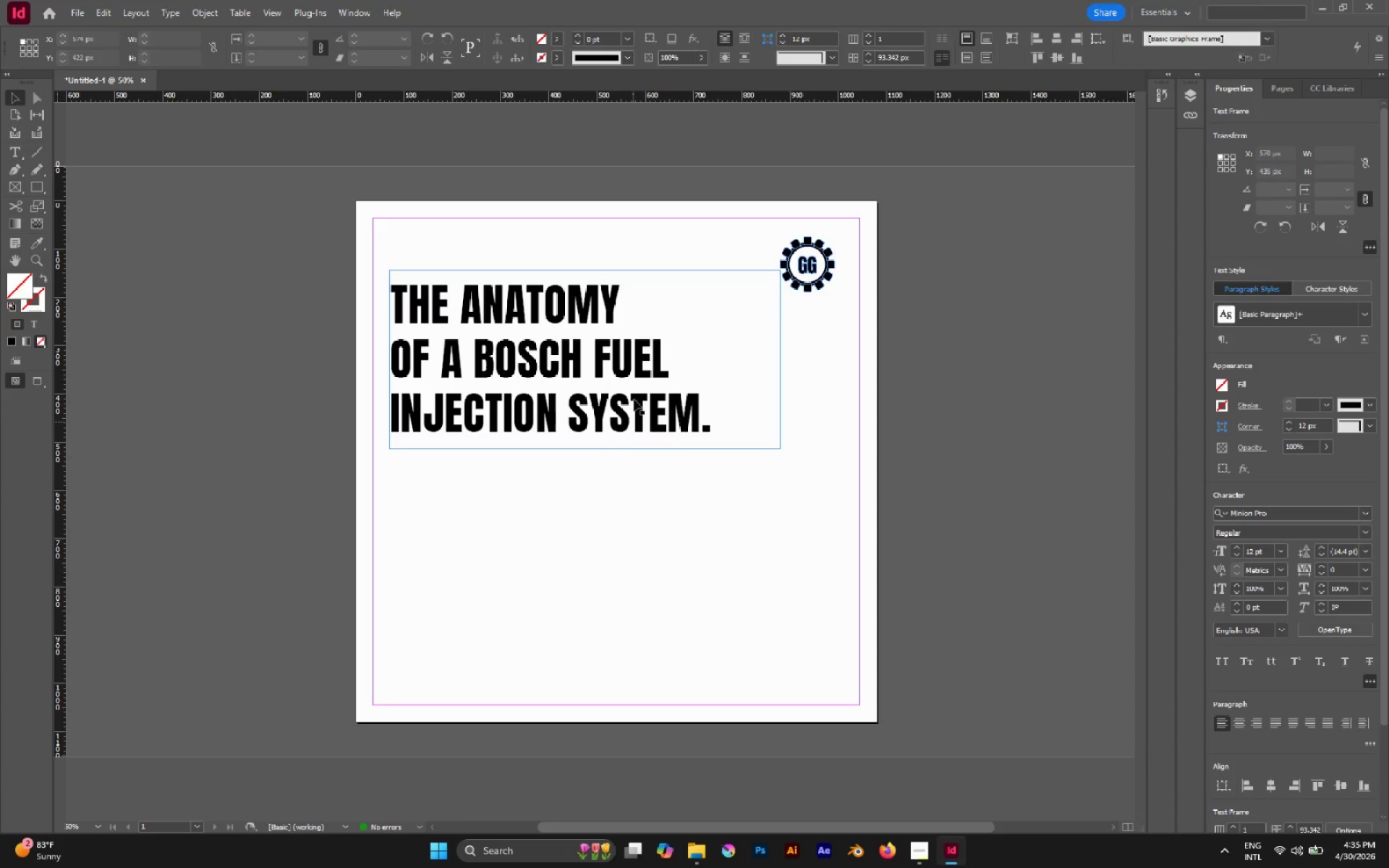 
left_click([634, 399])
 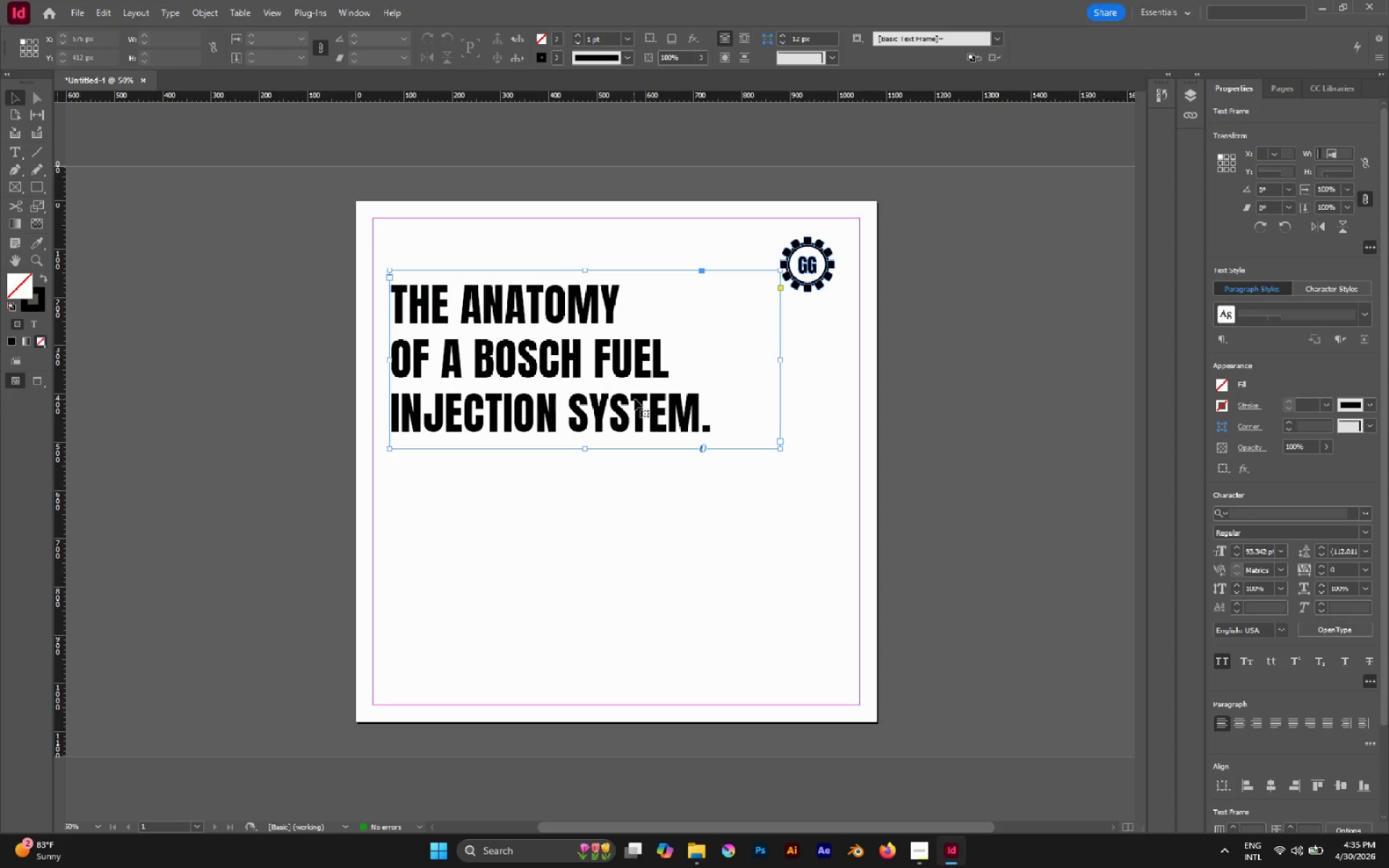 
hold_key(key=AltLeft, duration=1.11)
left_click_drag(start_coordinate=[634, 399], to_coordinate=[645, 594])
 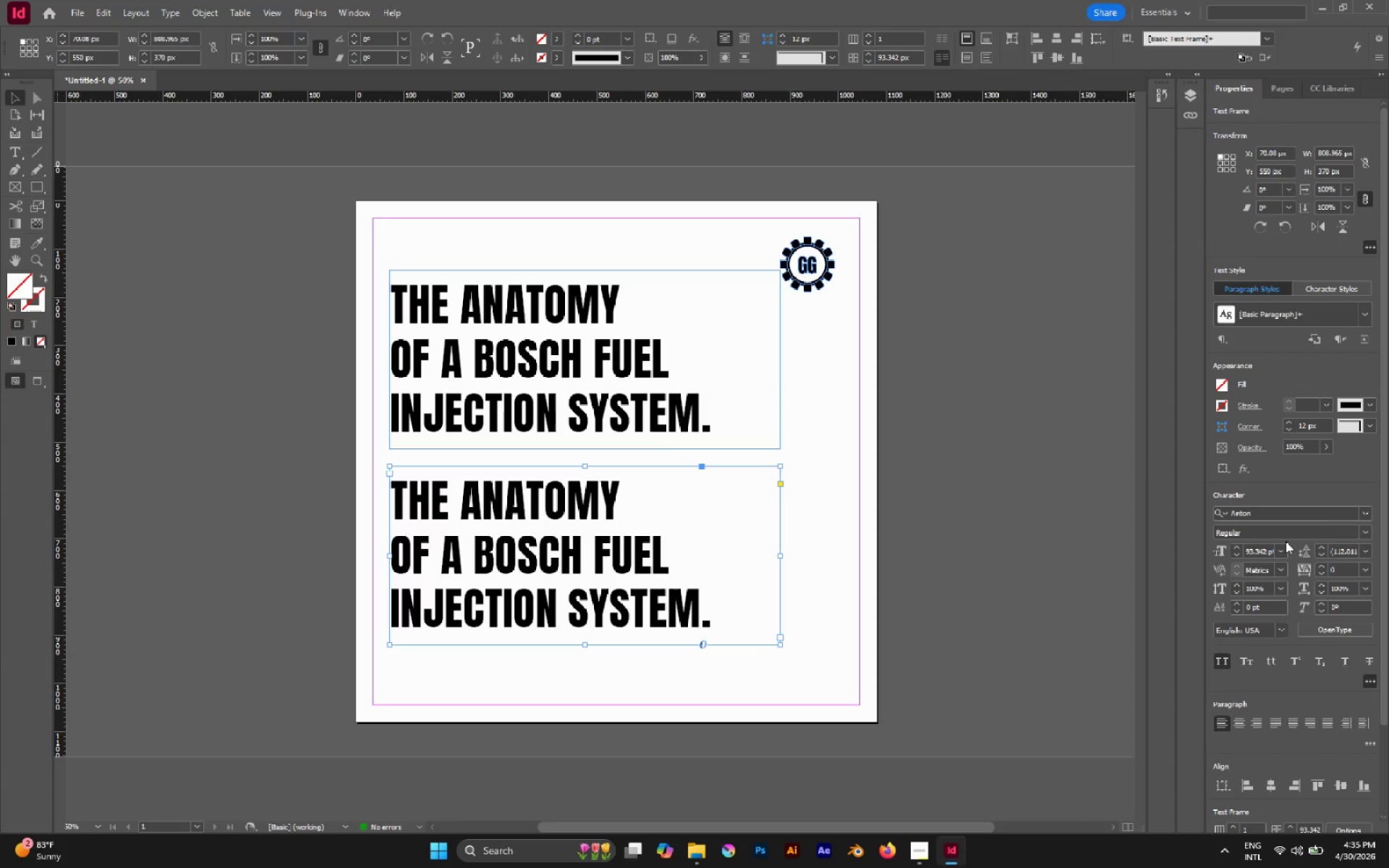 
hold_key(key=ShiftLeft, duration=0.77)
 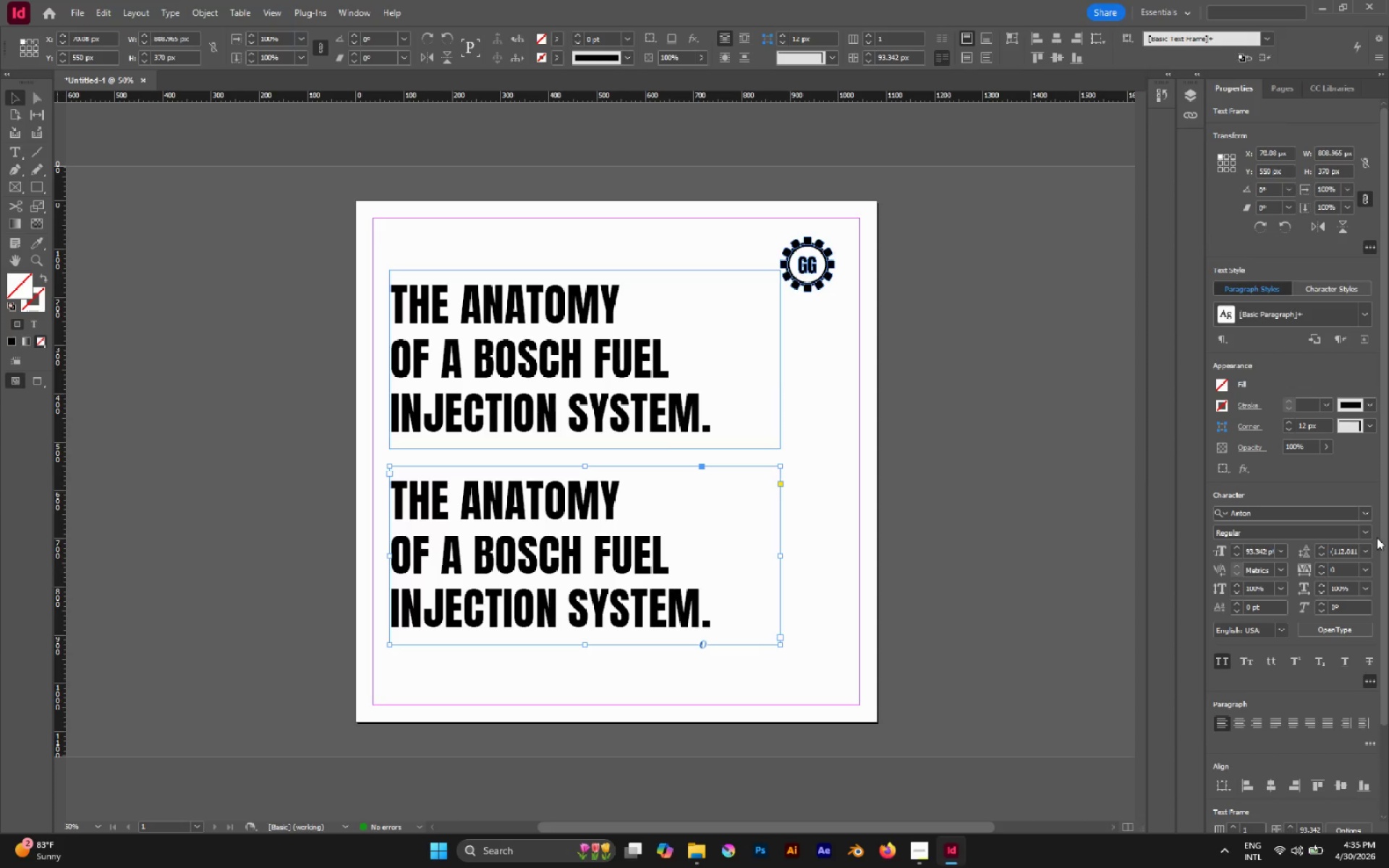 
left_click([1364, 535])
 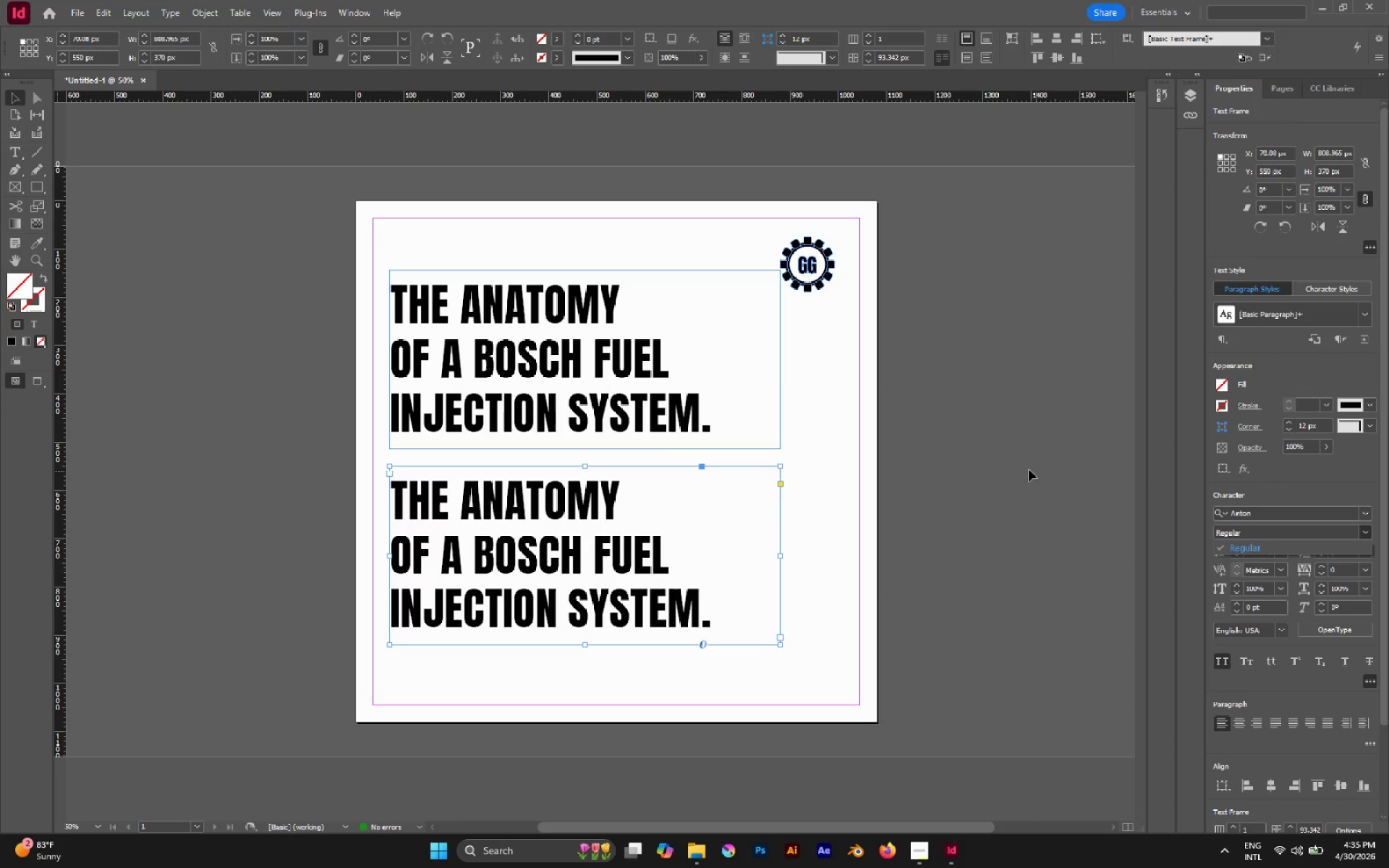 
left_click([1019, 467])
 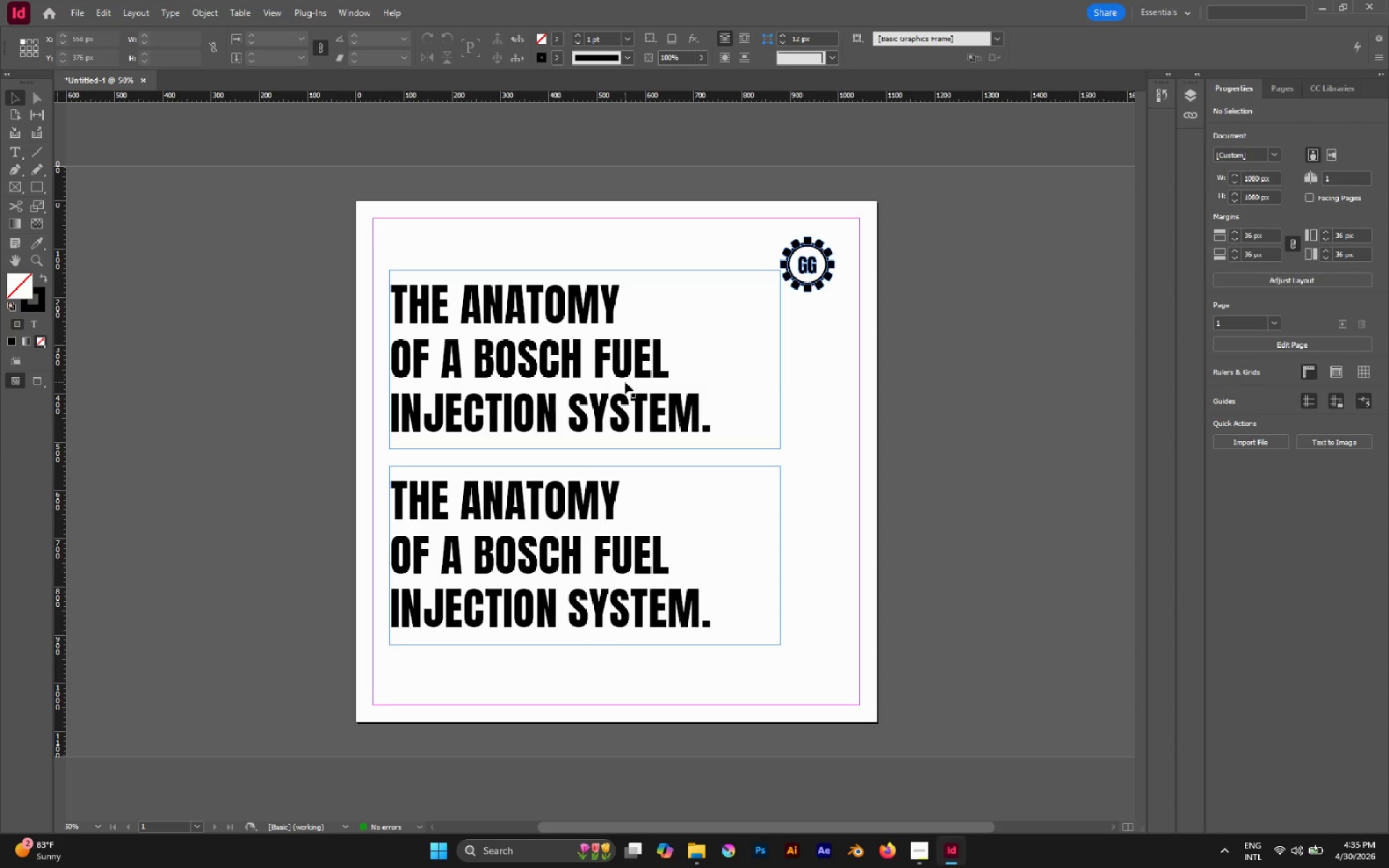 
left_click([621, 370])
 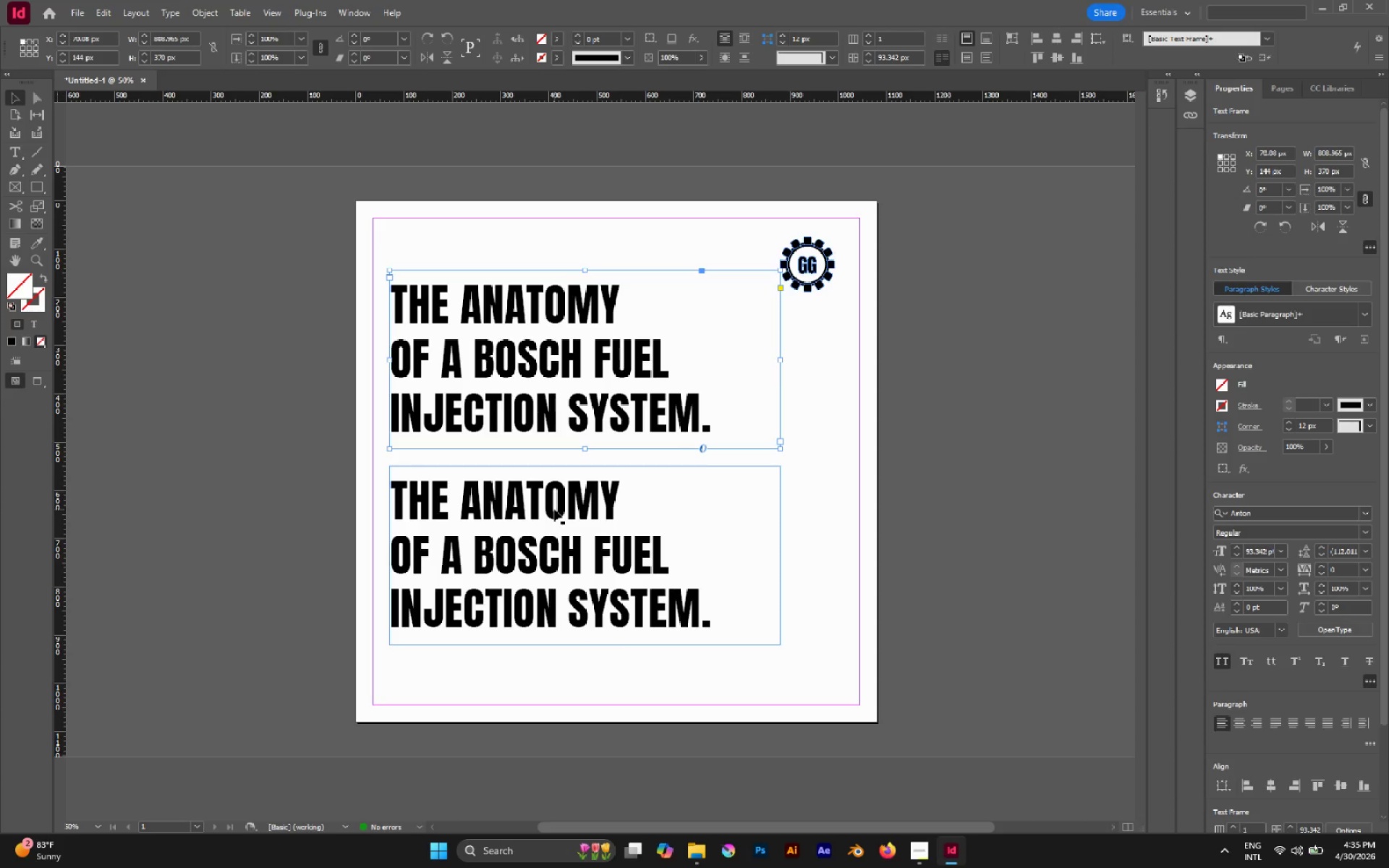 
left_click([589, 379])
 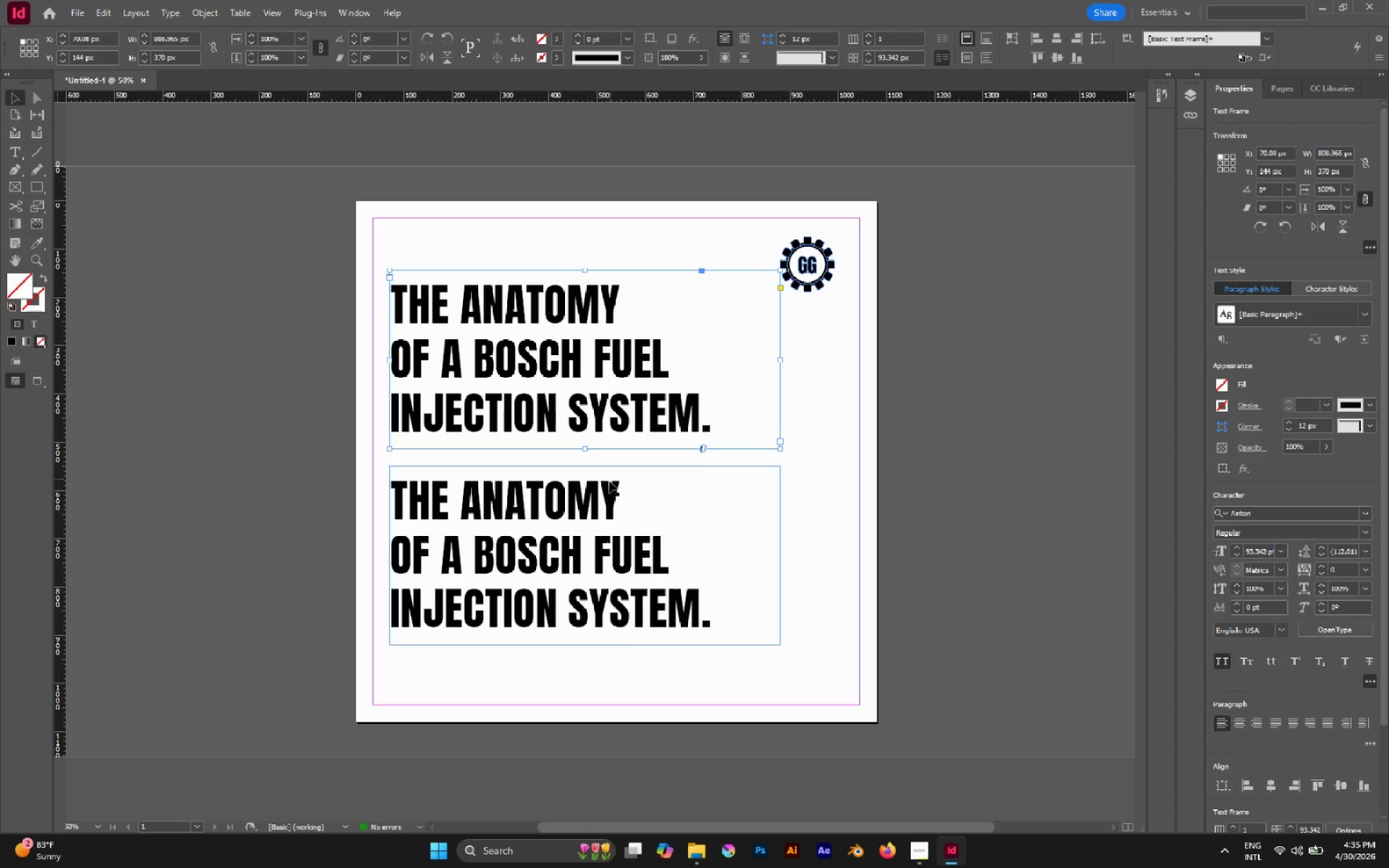 
left_click([604, 488])
 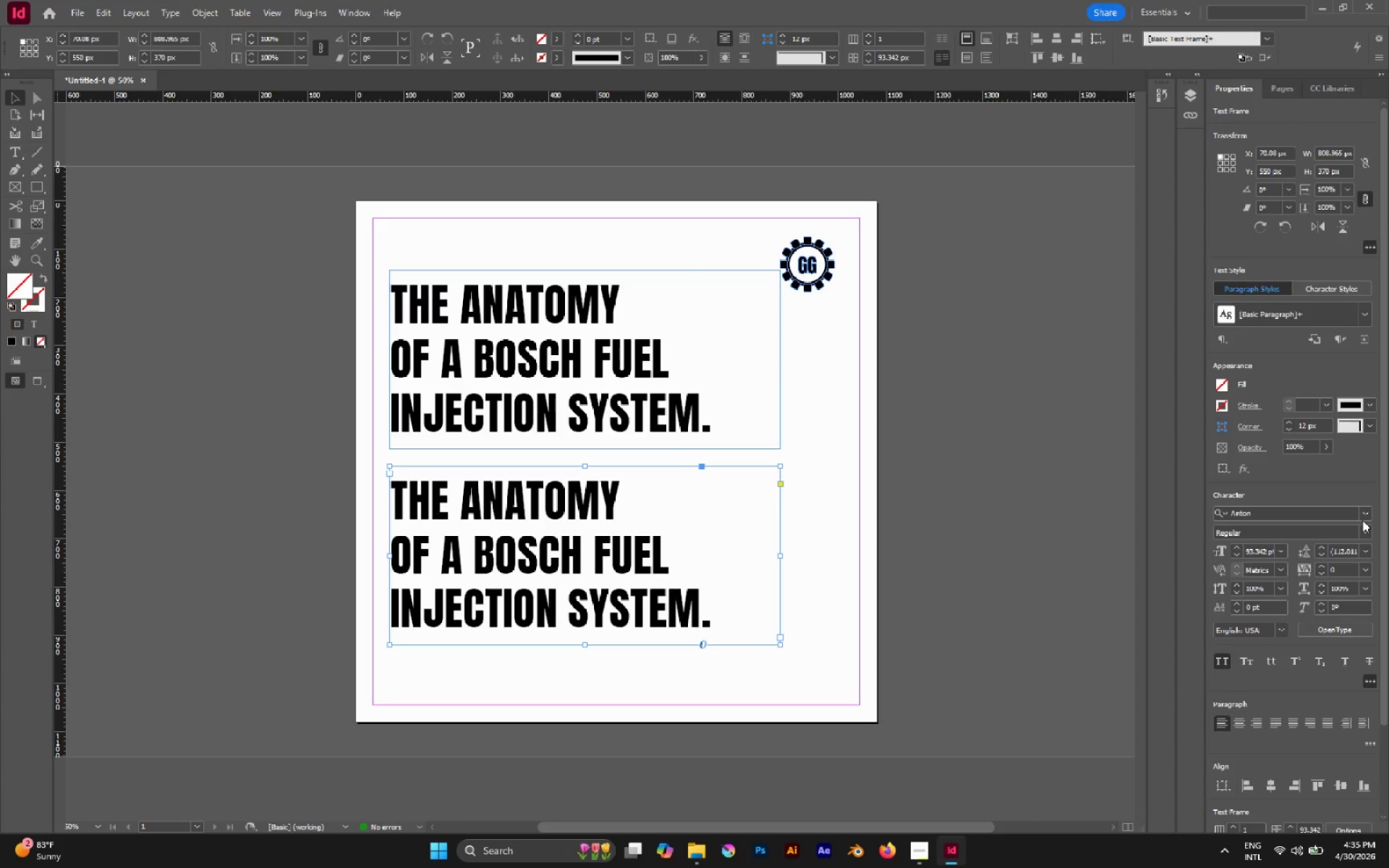 
left_click([1364, 519])
 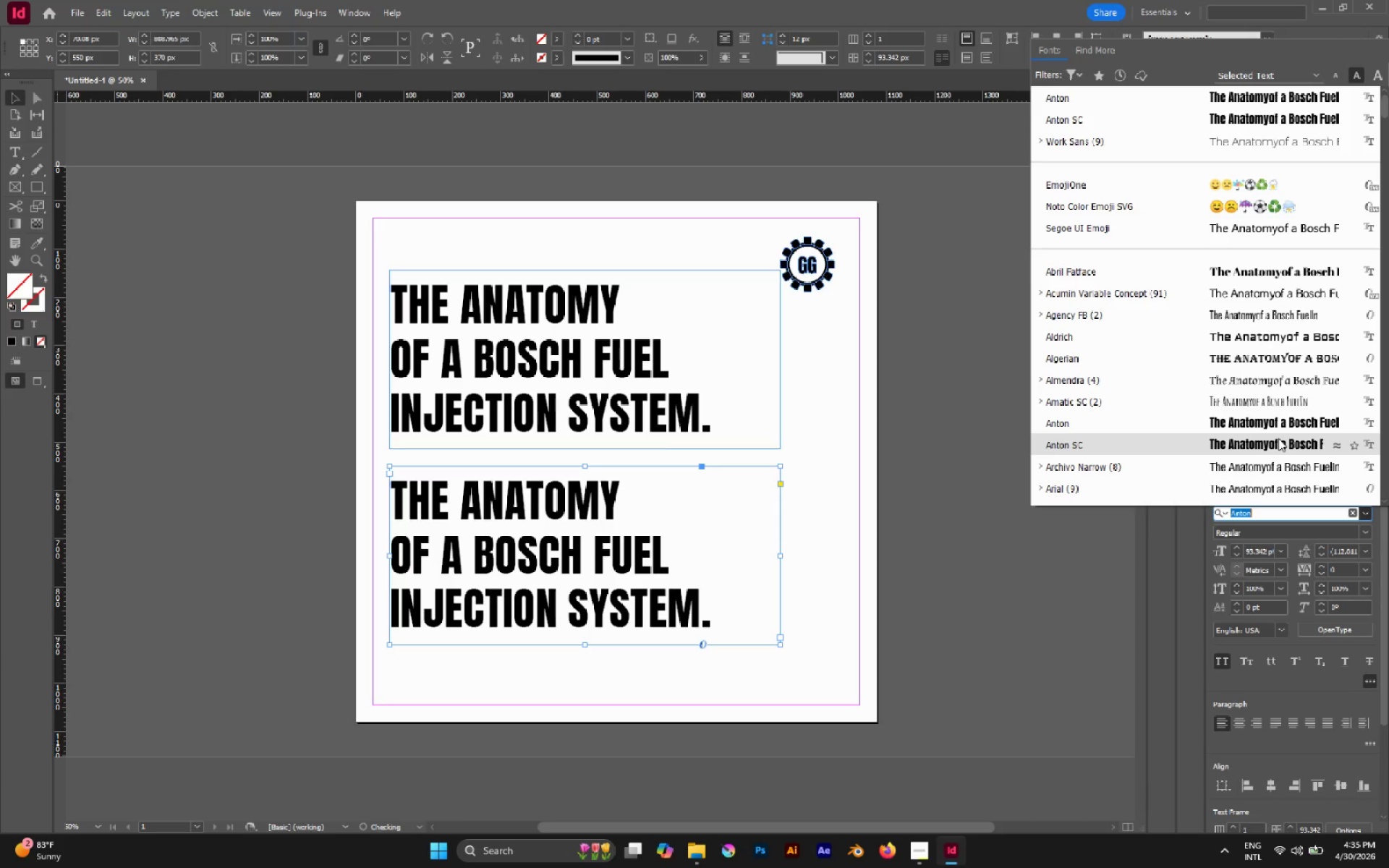 
scroll: coordinate [1268, 414], scroll_direction: down, amount: 16.0
 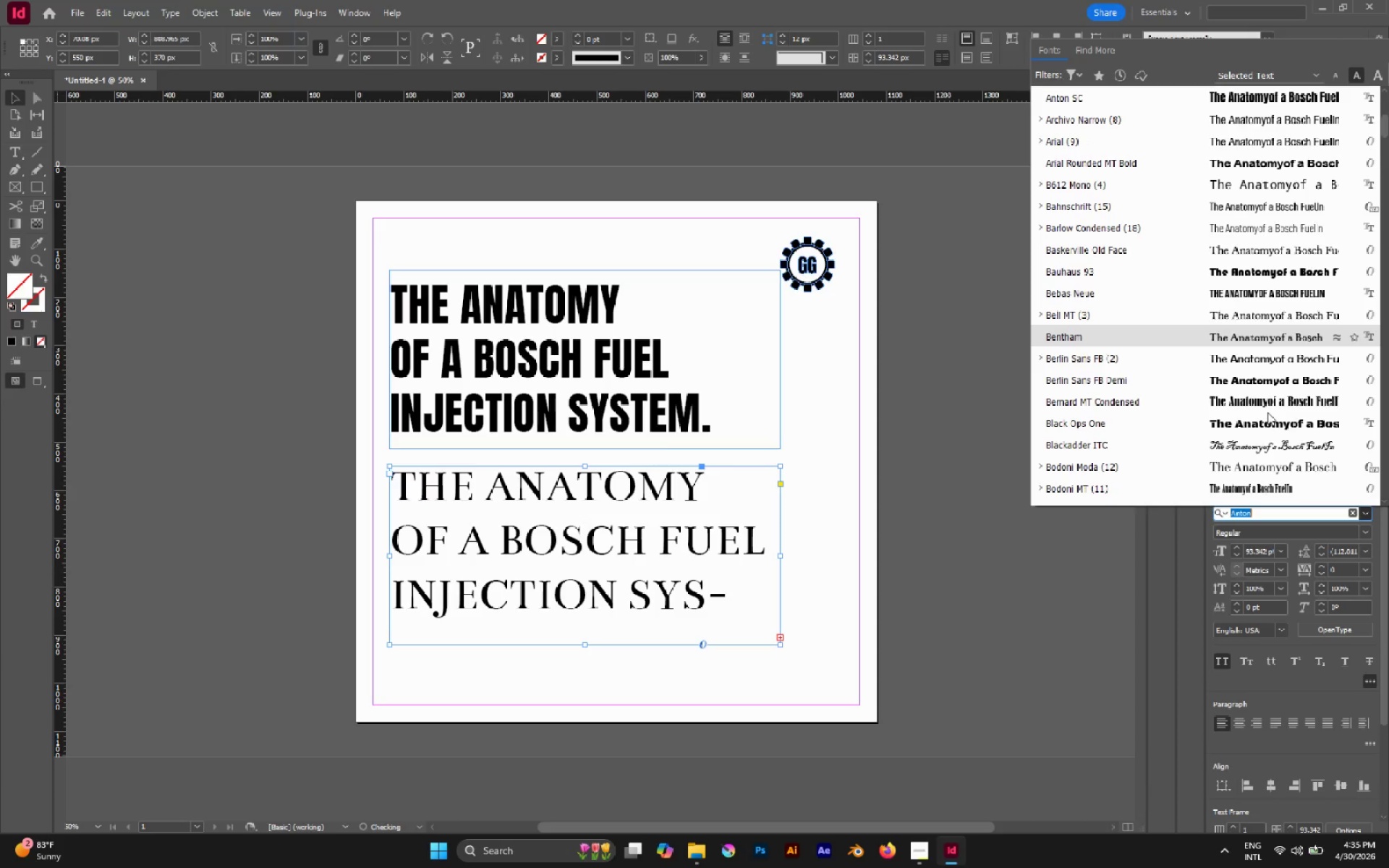 
scroll: coordinate [1267, 412], scroll_direction: none, amount: 0.0
 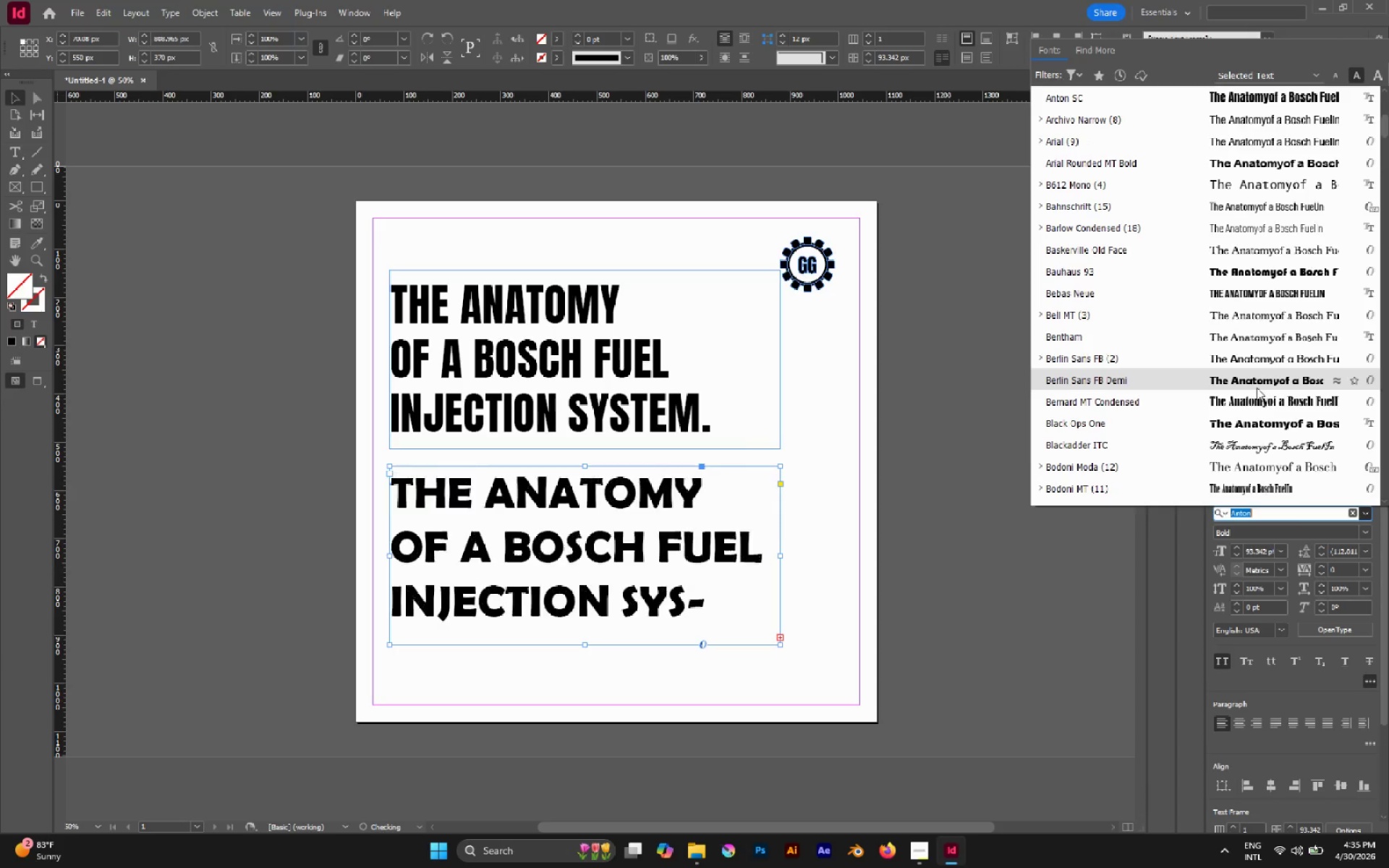 
scroll: coordinate [1280, 363], scroll_direction: down, amount: 82.0
 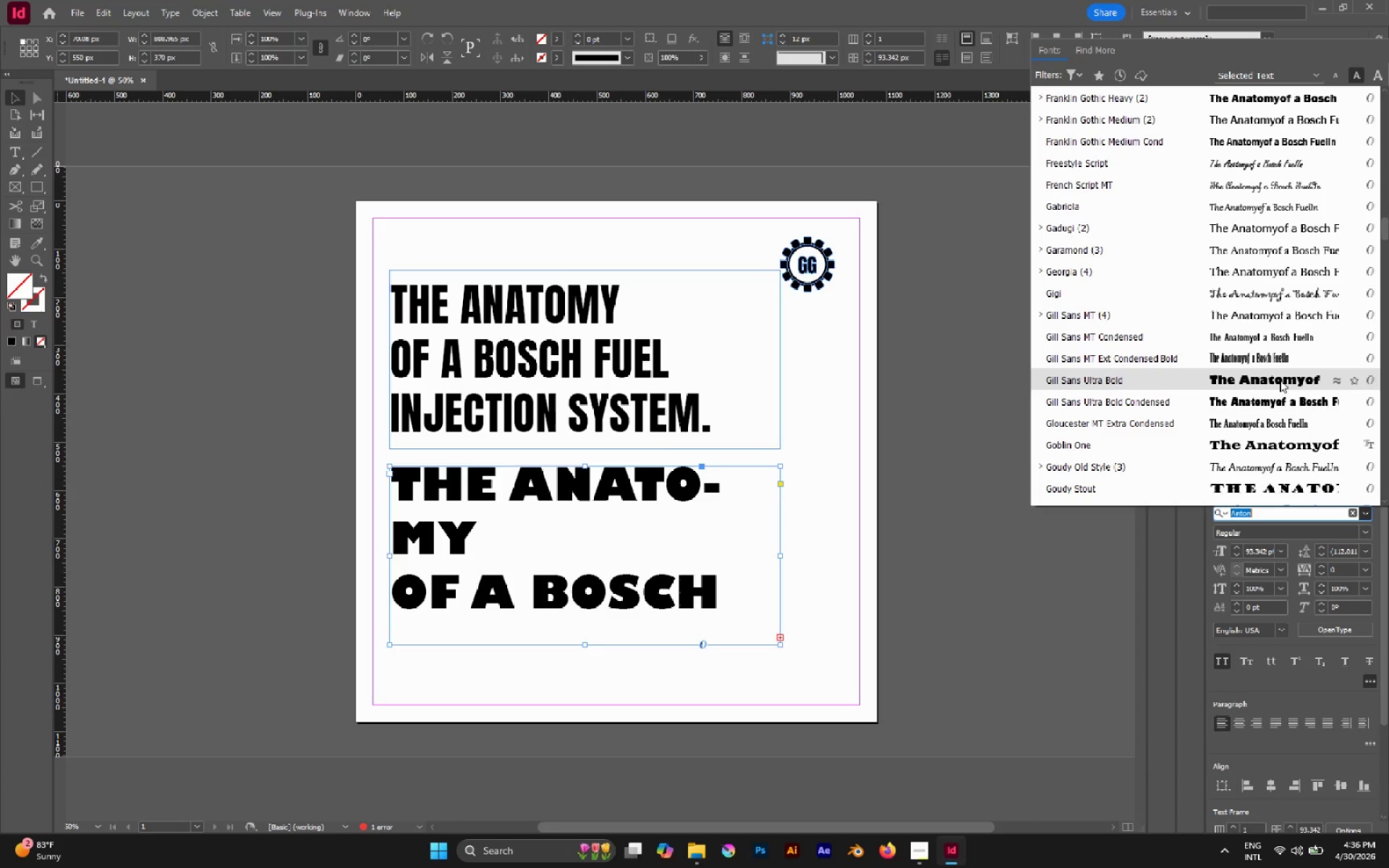 
scroll: coordinate [1254, 367], scroll_direction: down, amount: 47.0
 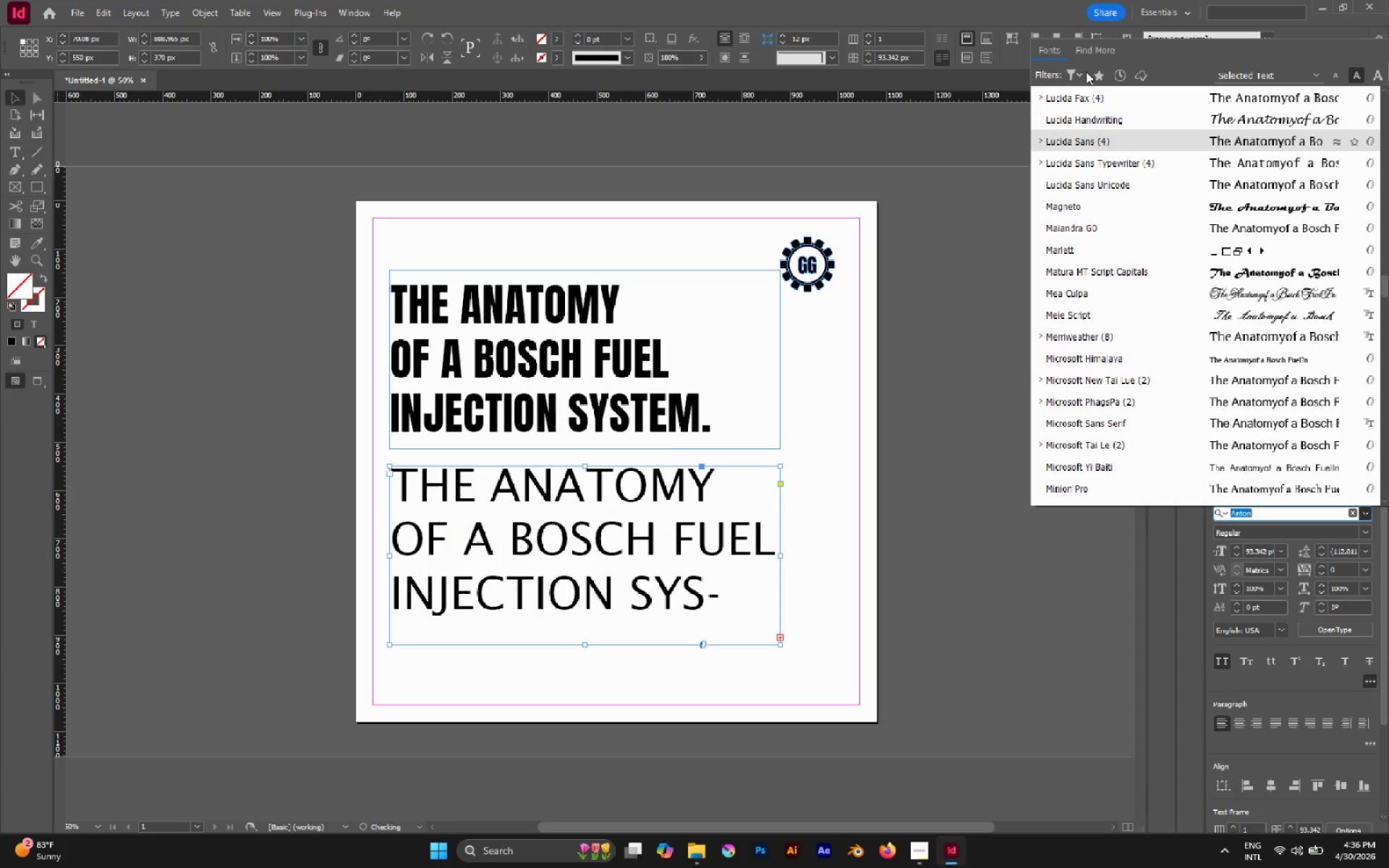 
left_click([1086, 72])
 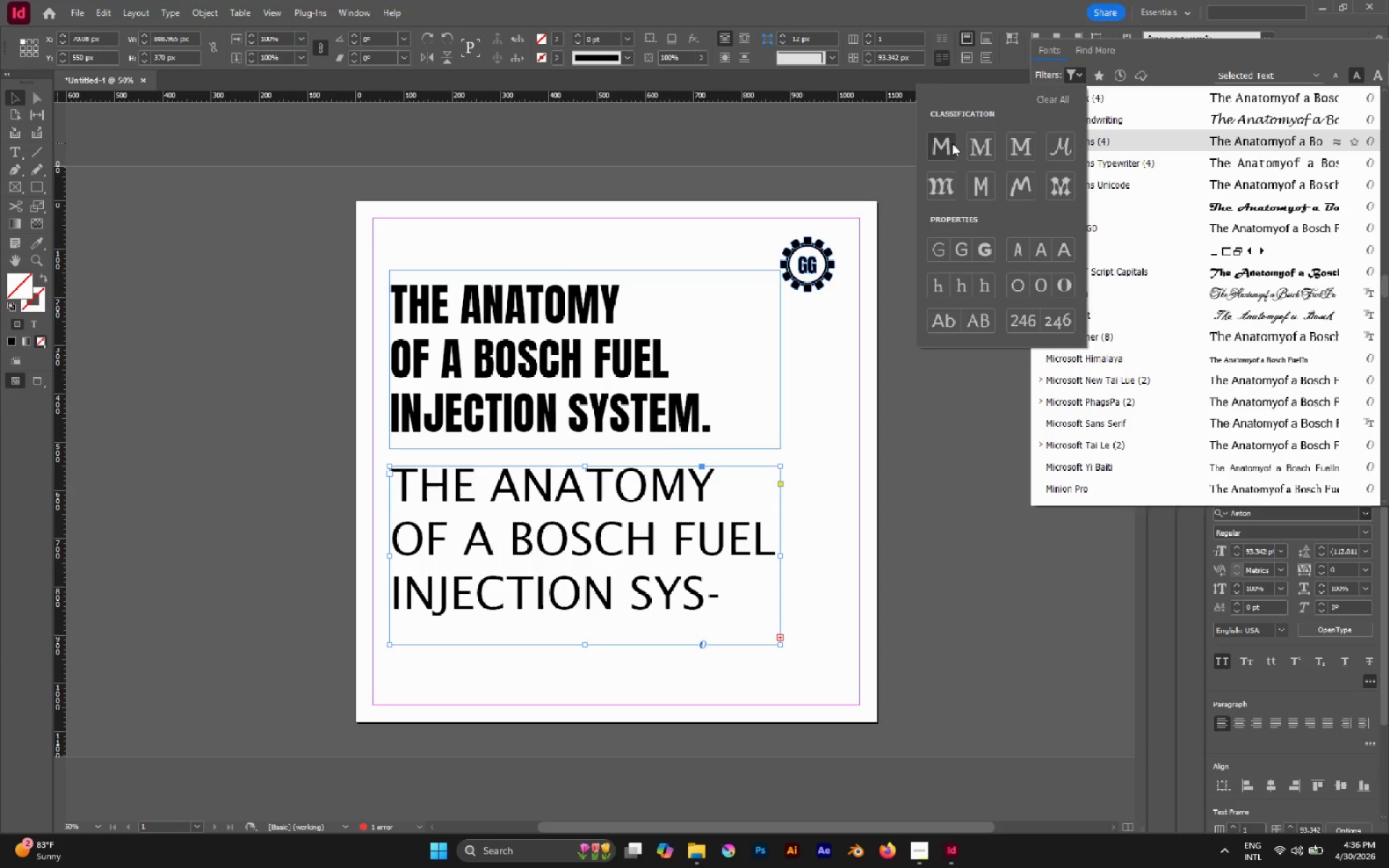 
left_click([947, 143])
 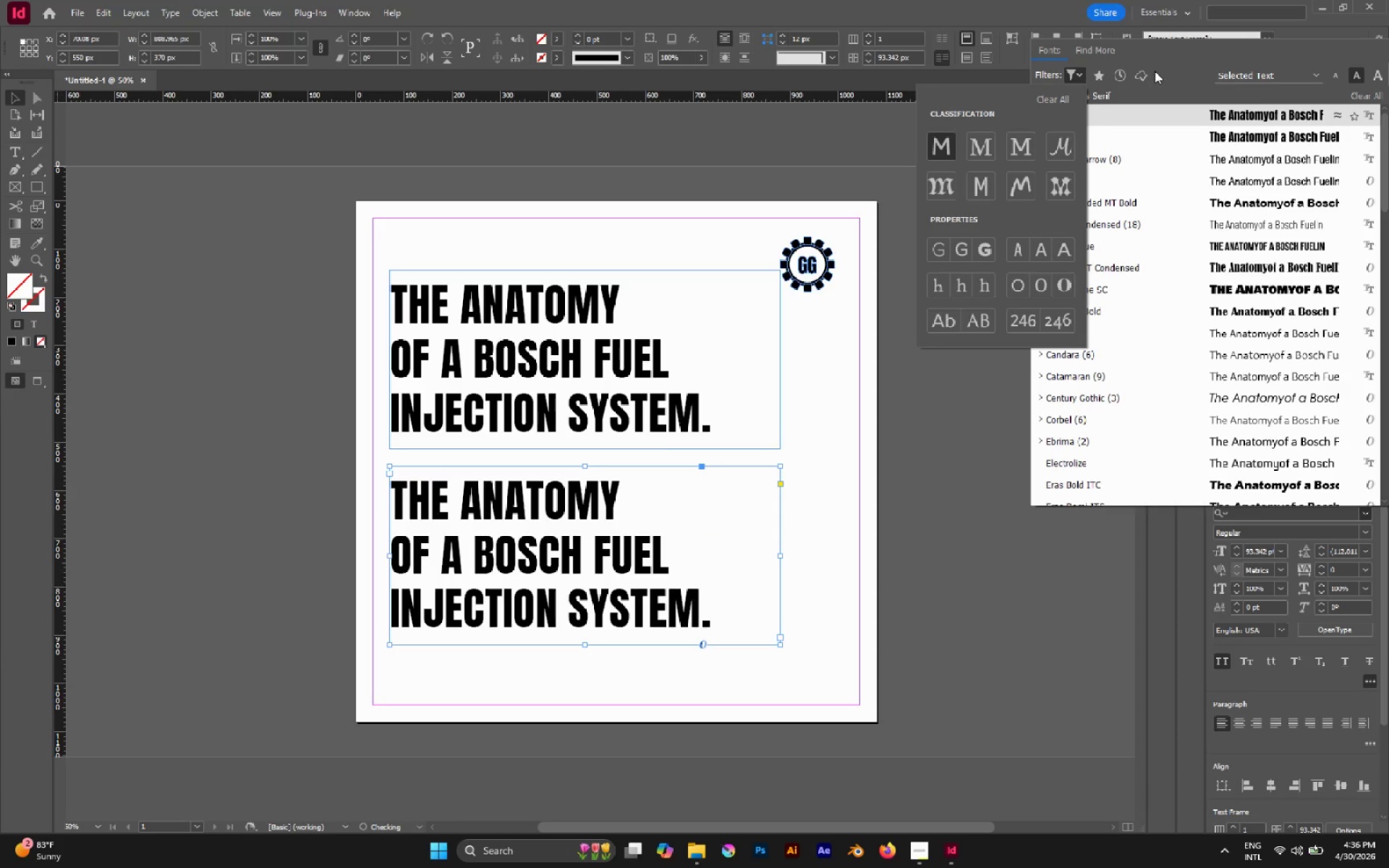 
left_click([1171, 67])
 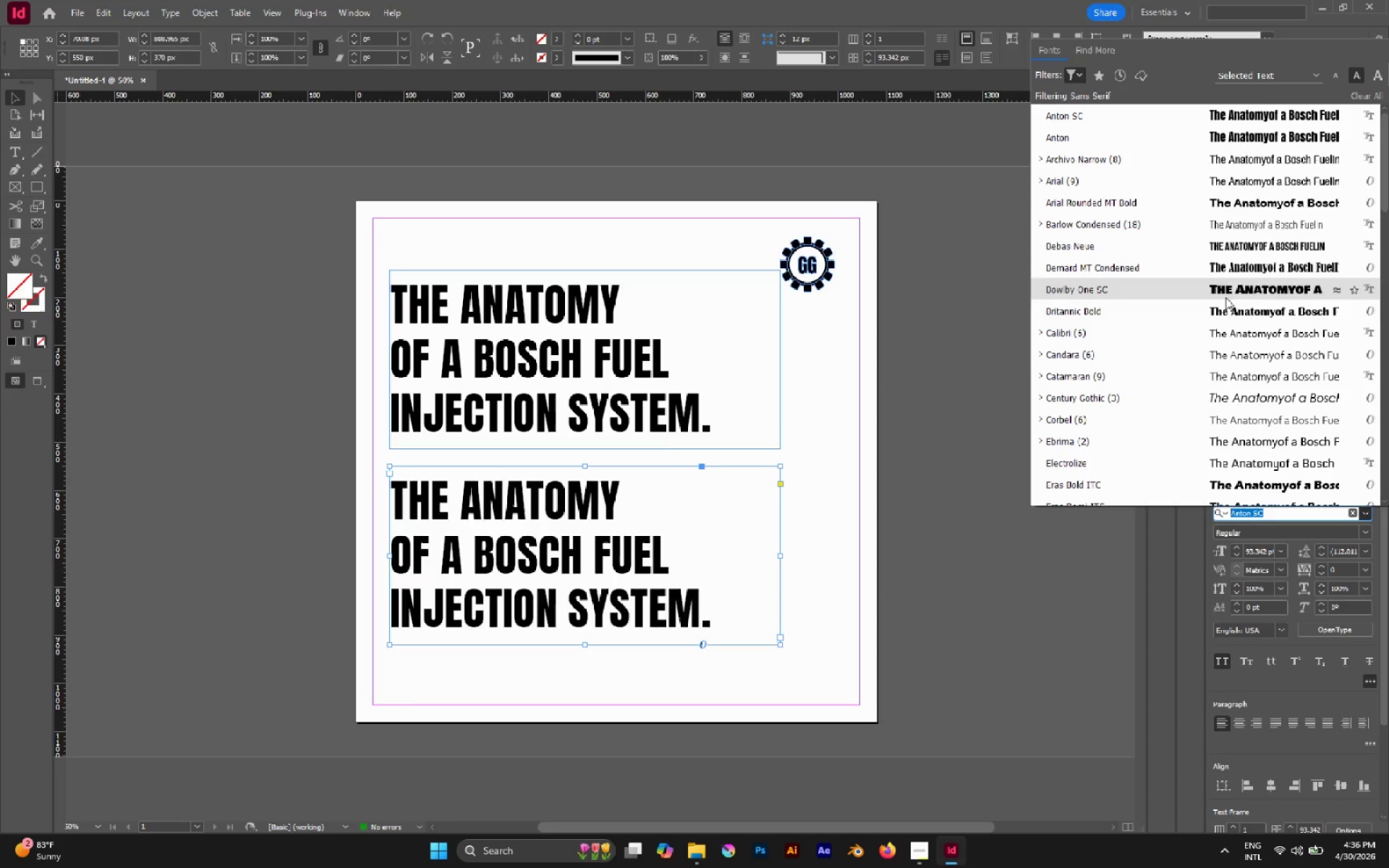 
scroll: coordinate [1218, 297], scroll_direction: down, amount: 11.0
 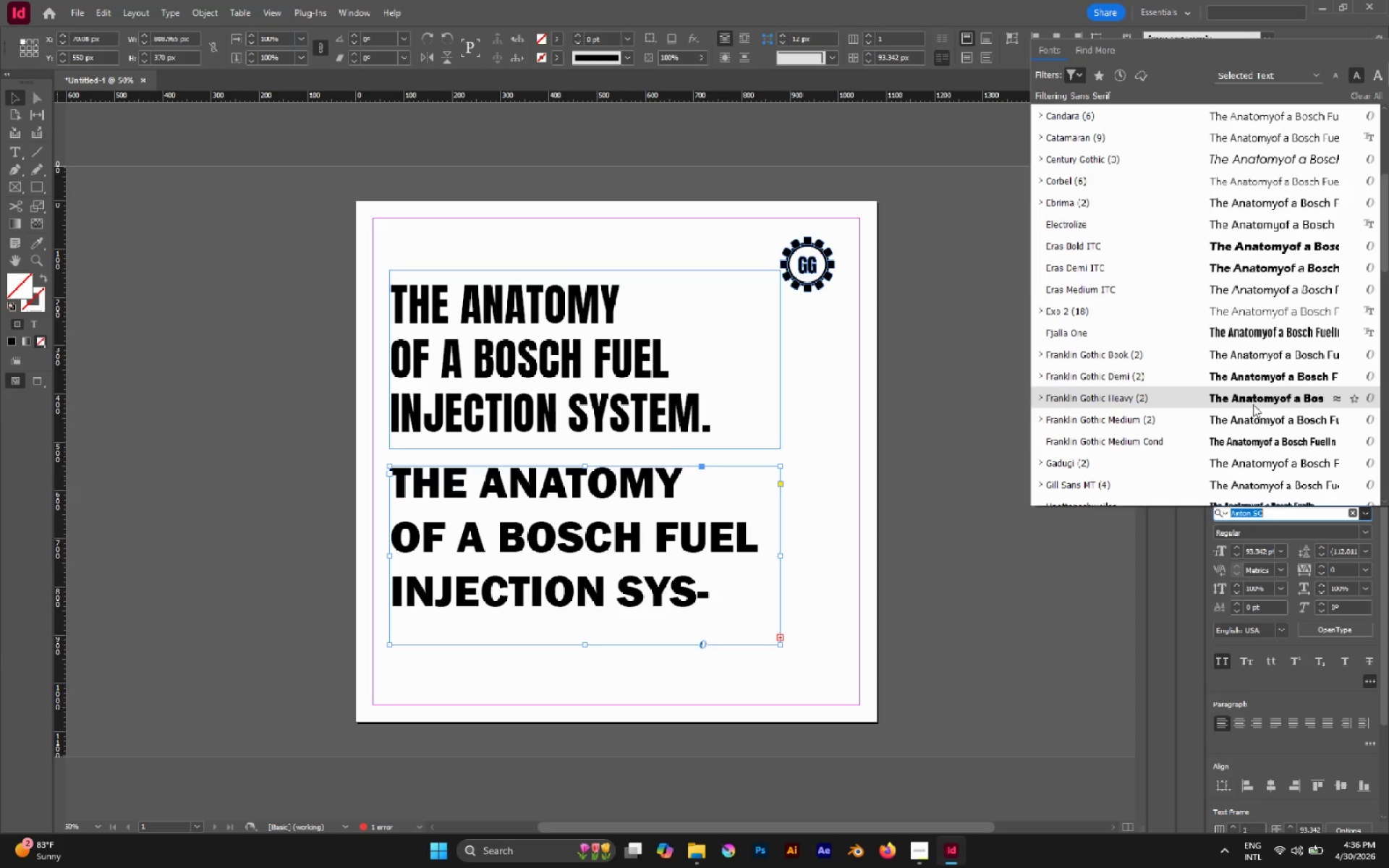 
wait(5.21)
 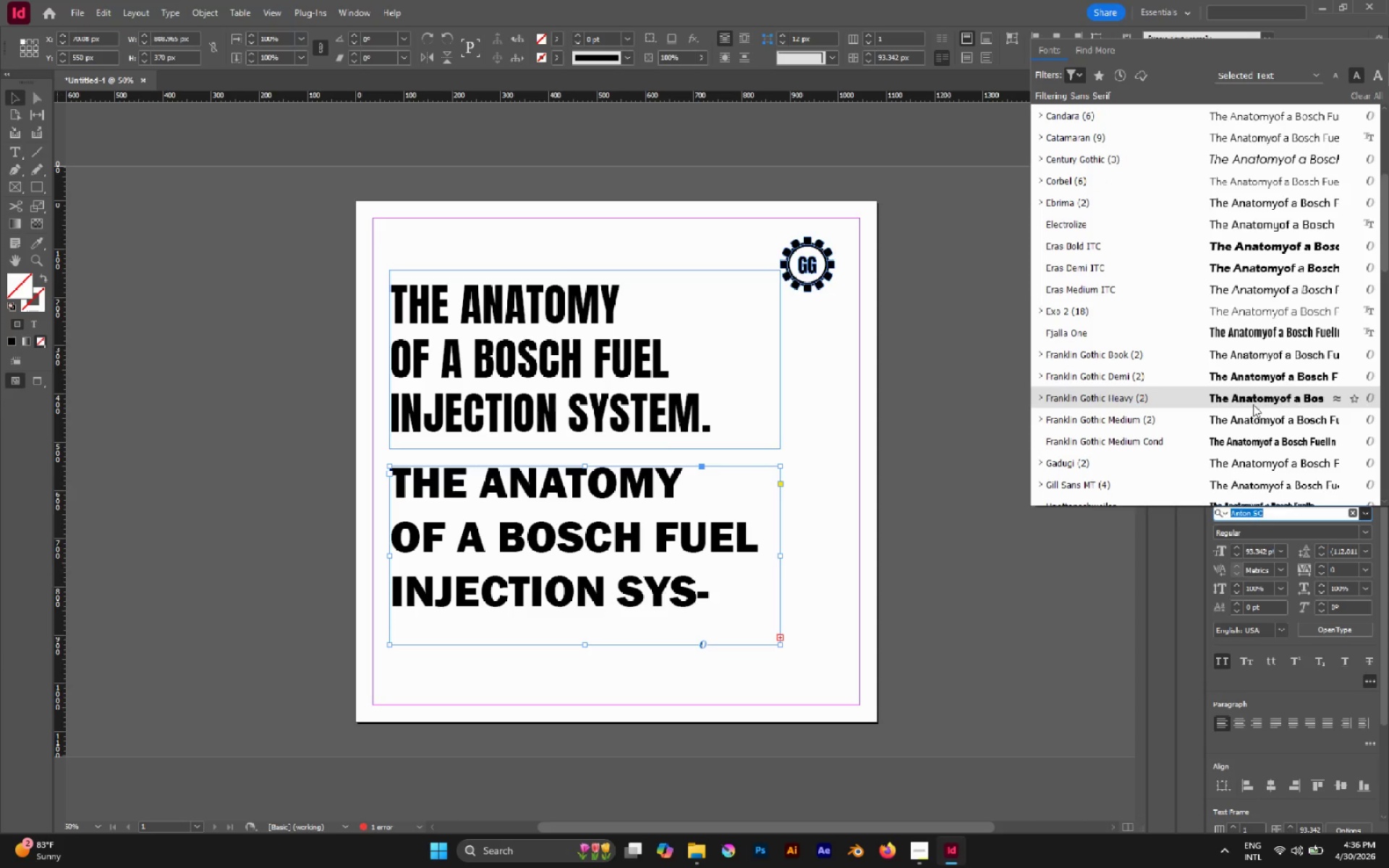 
scroll: coordinate [1227, 393], scroll_direction: down, amount: 35.0
 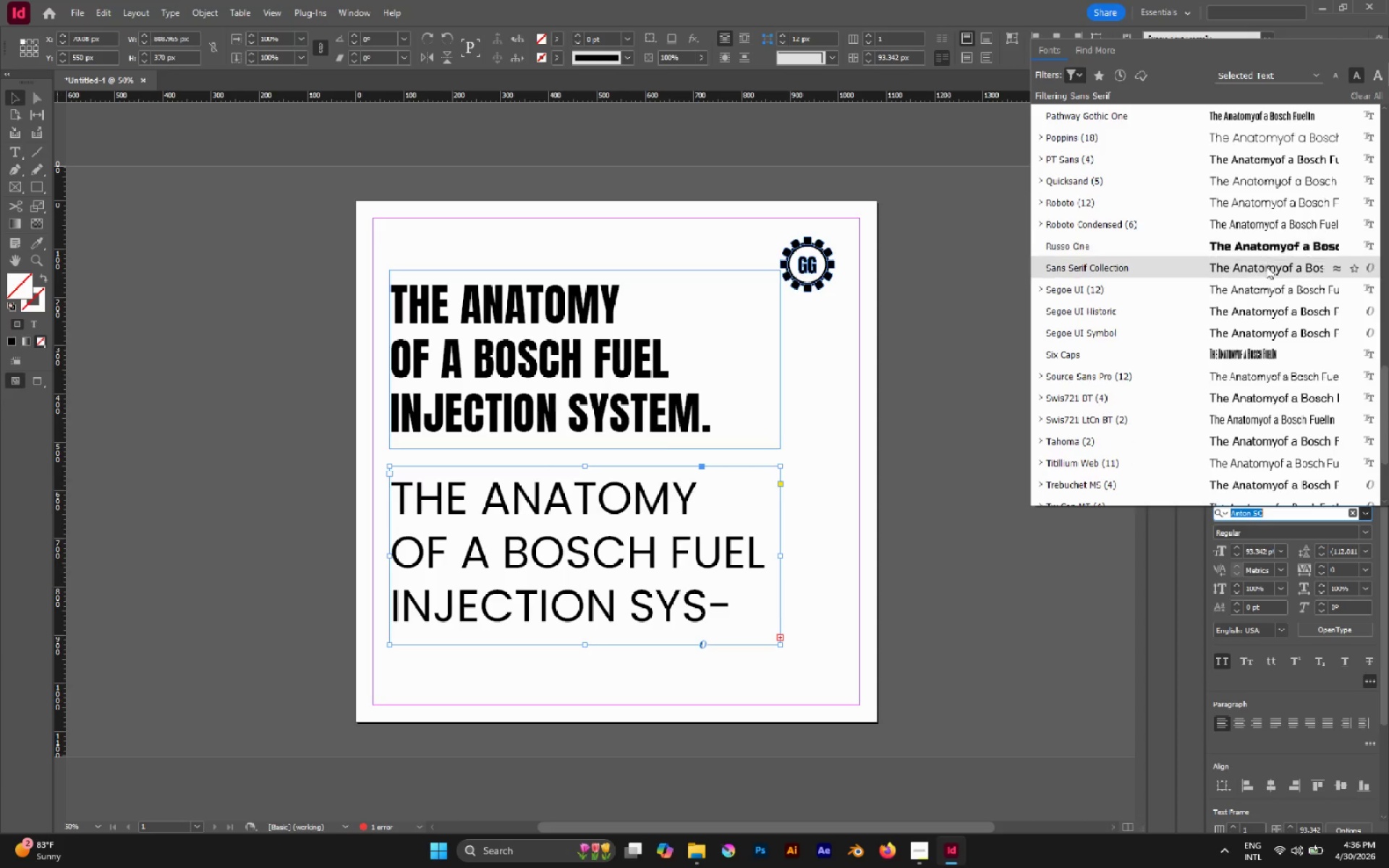 
wait(9.52)
 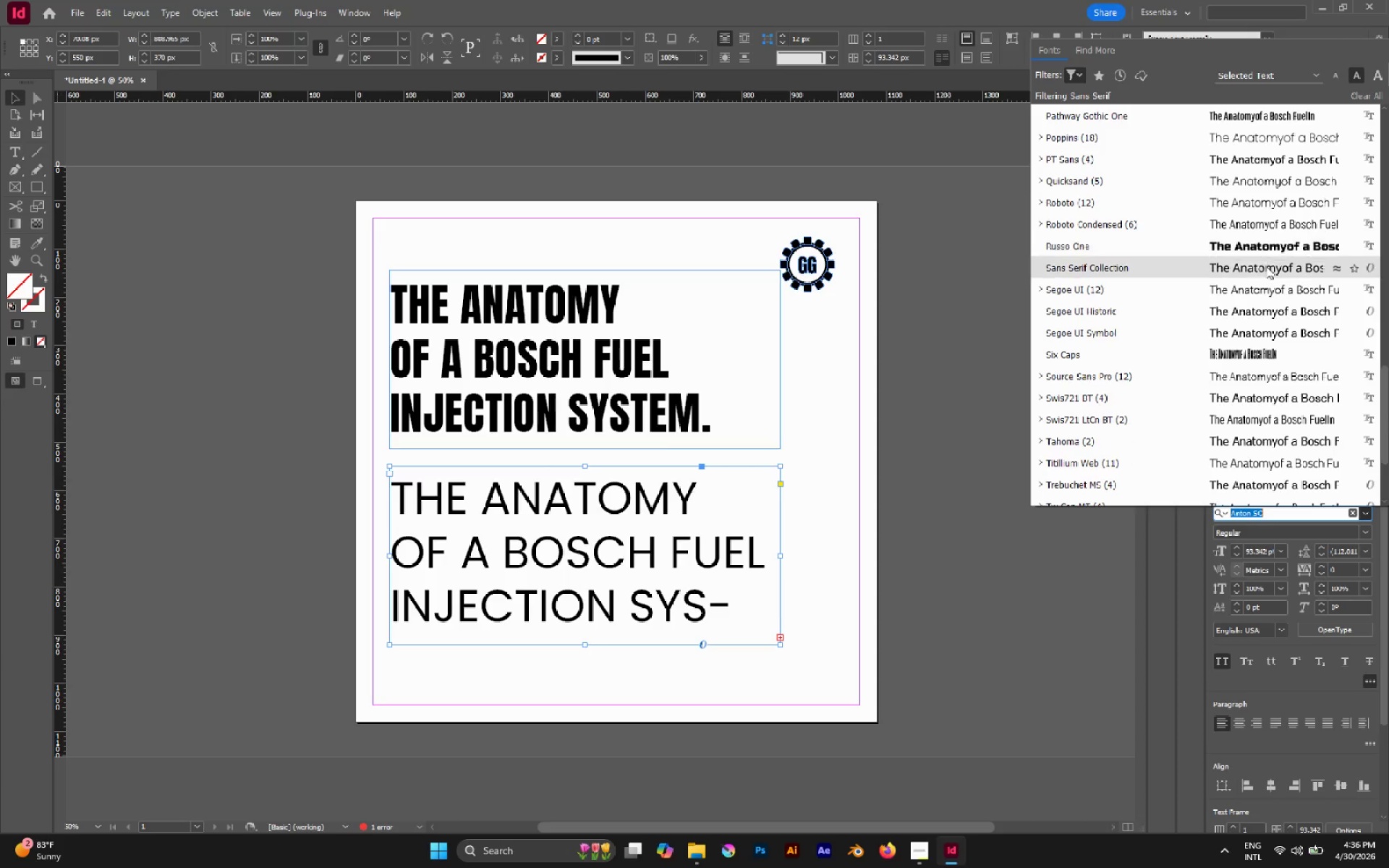 
left_click([1272, 293])
 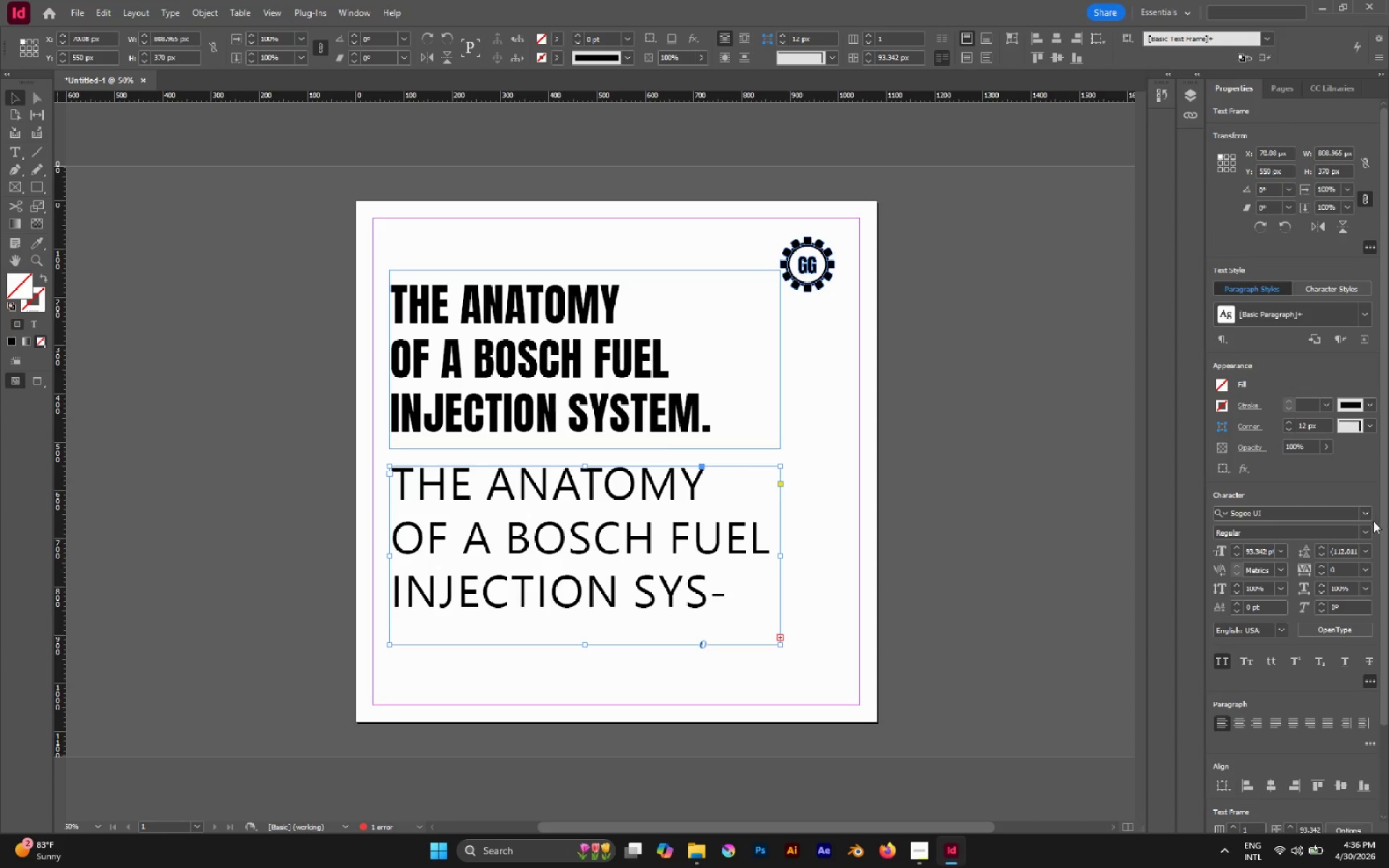 
left_click([1363, 533])
 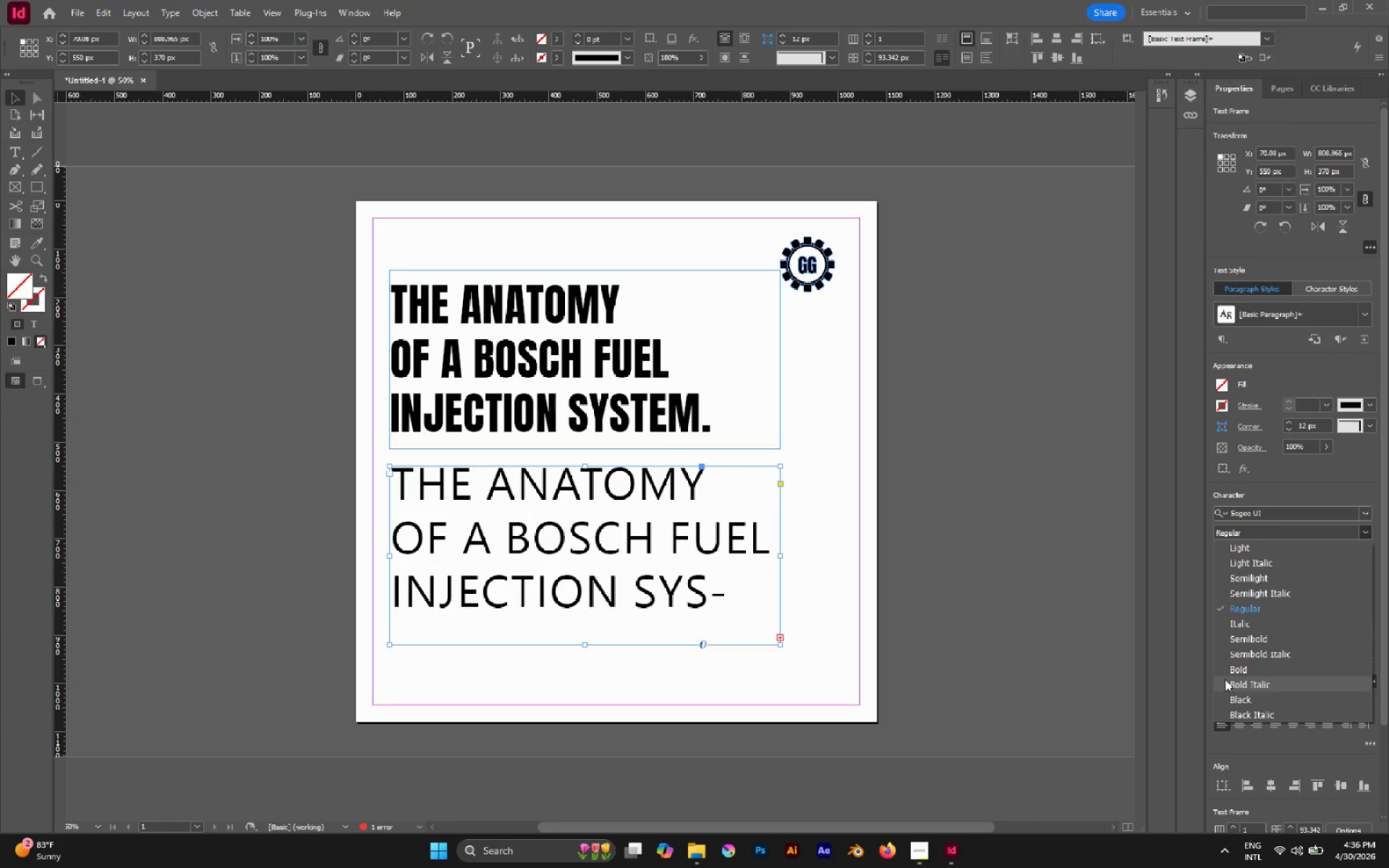 
left_click([1237, 674])
 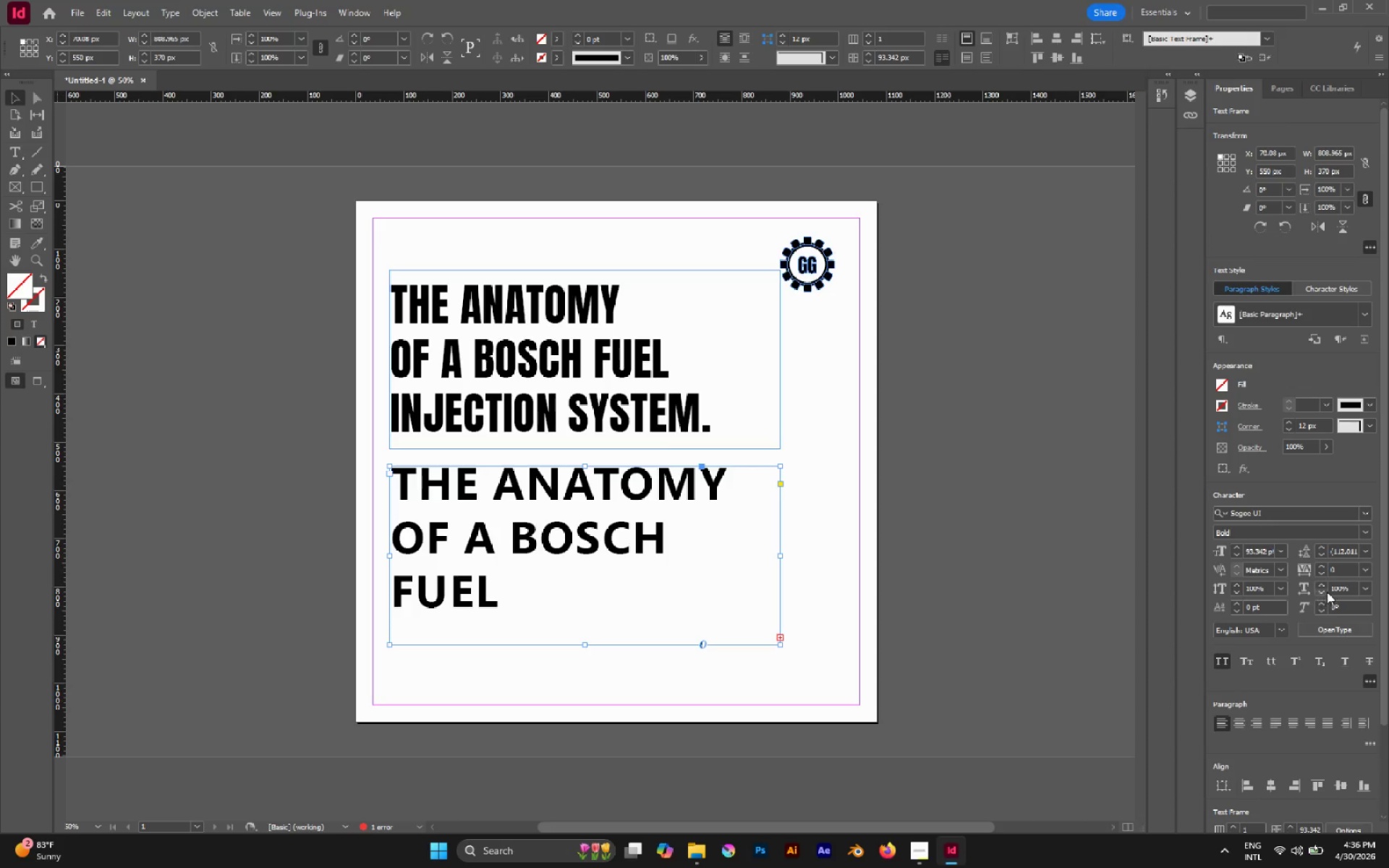 
left_click([1360, 552])
 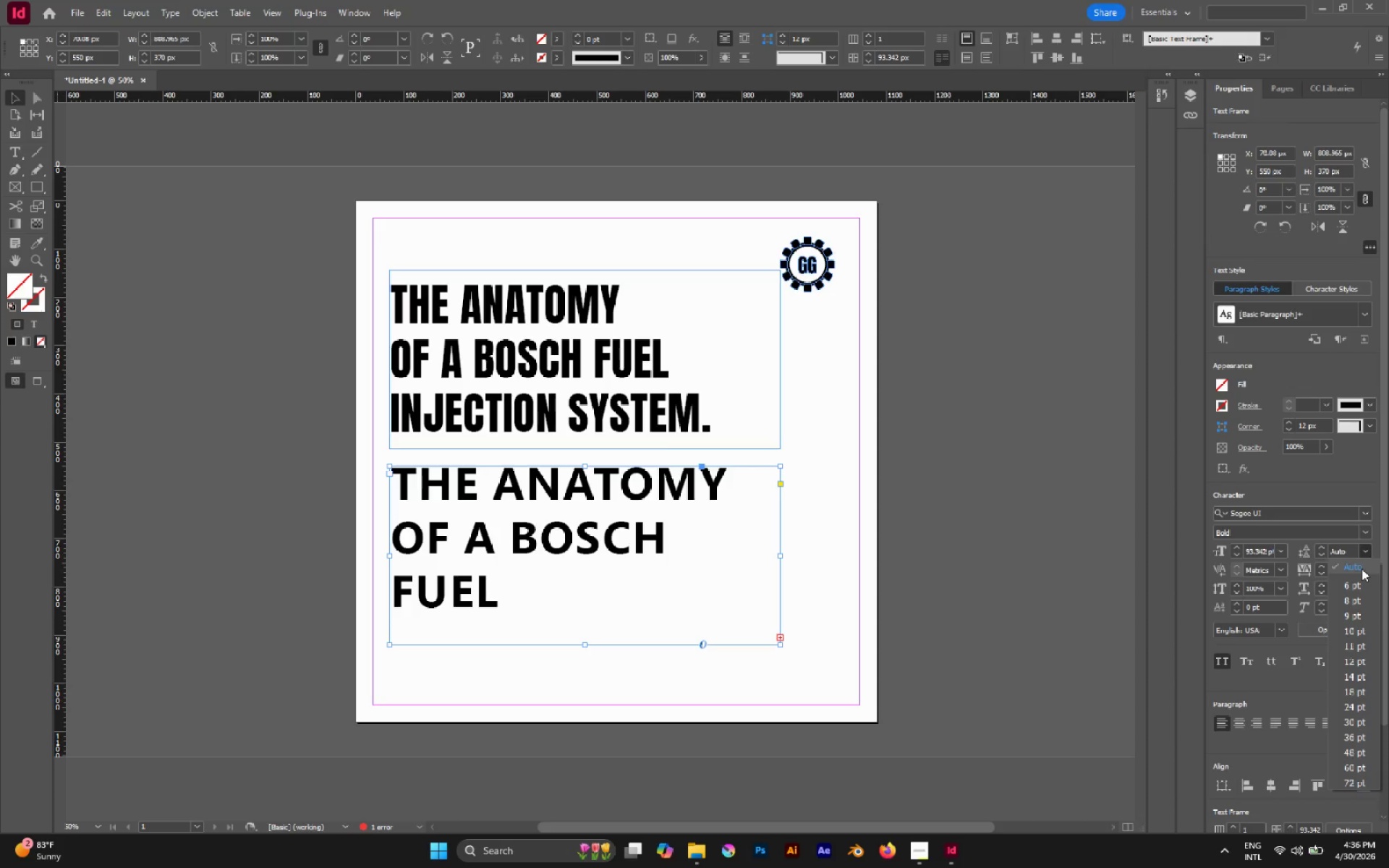 
left_click([1362, 569])
 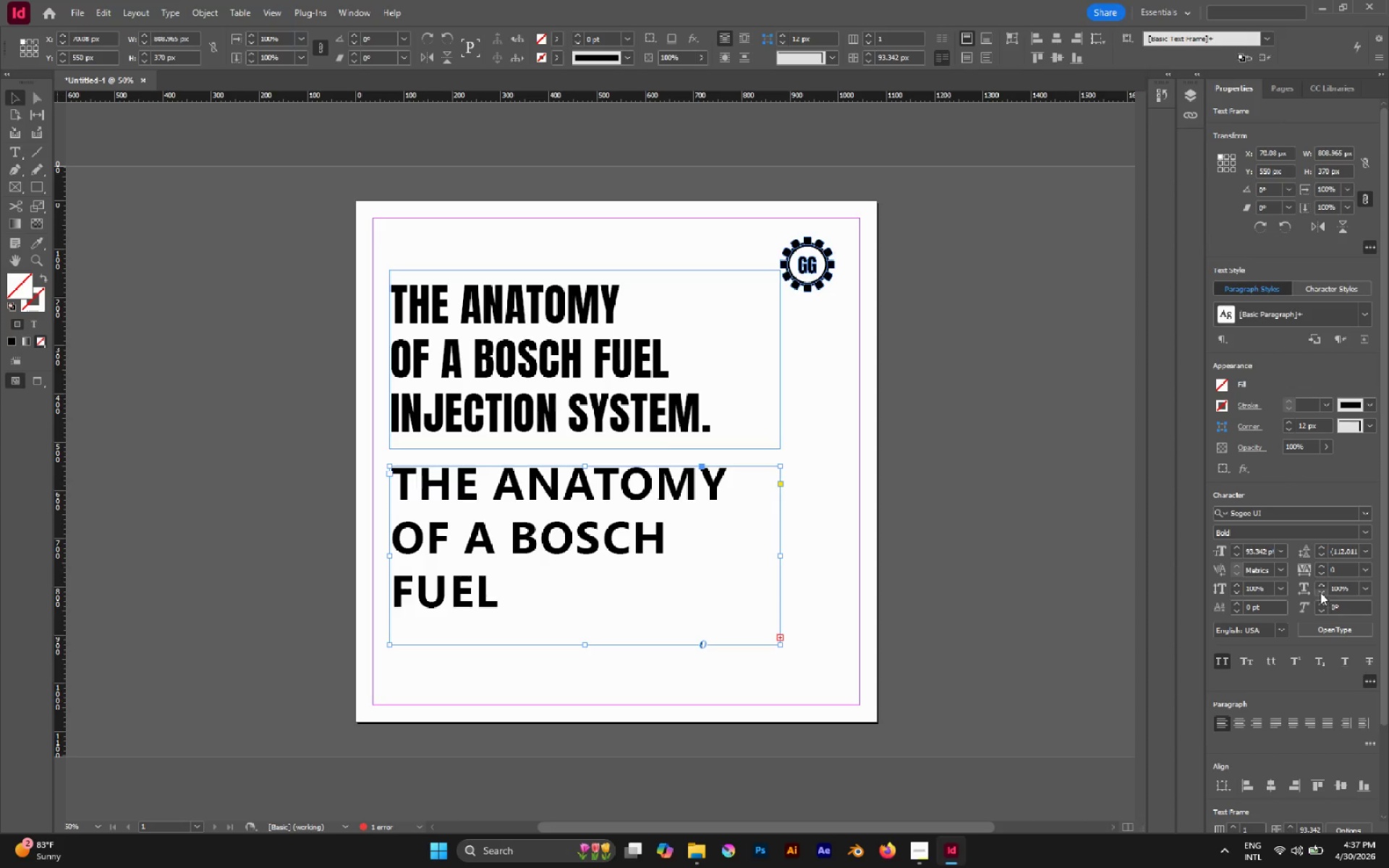 
wait(5.59)
 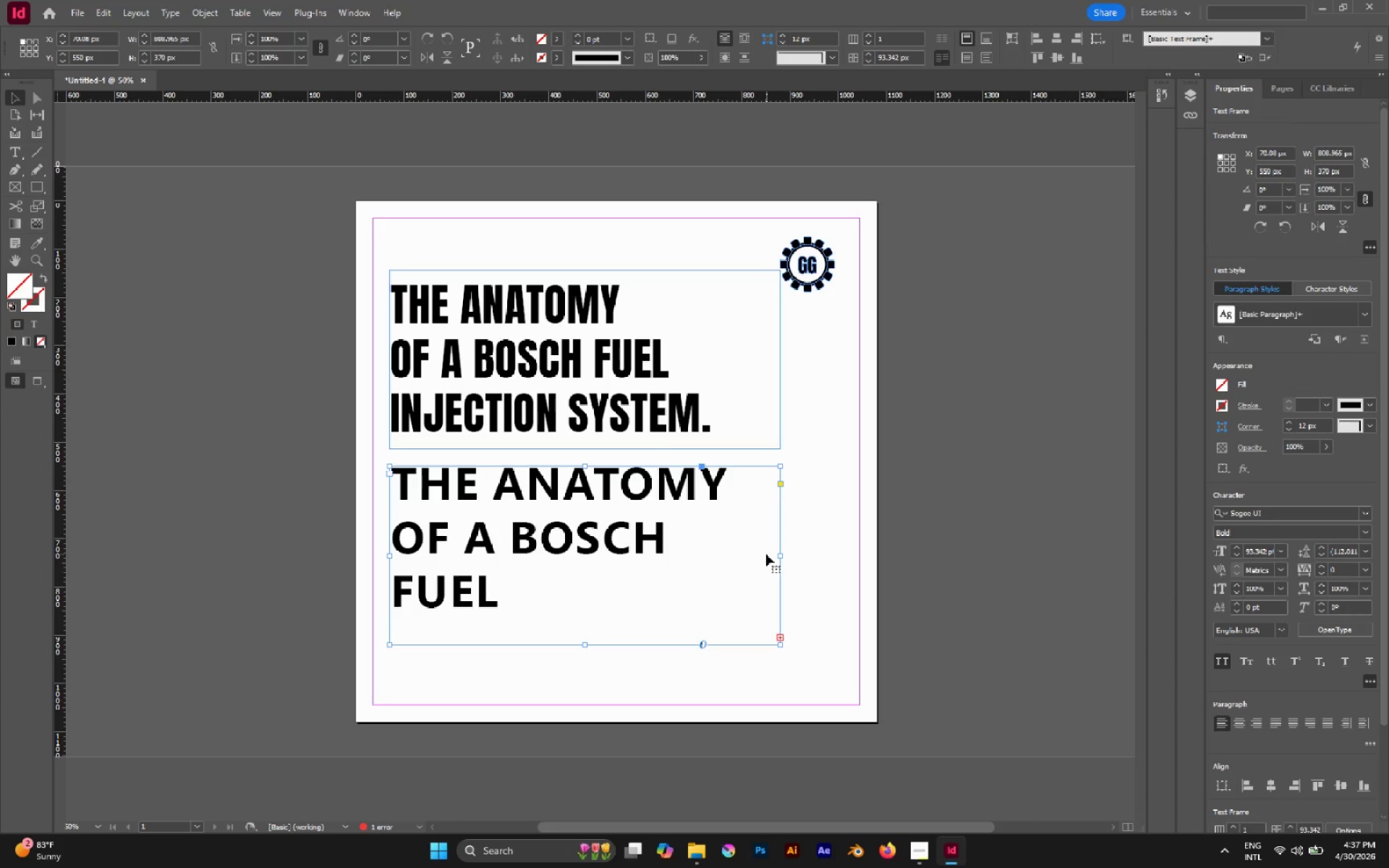 
double_click([1317, 574])
 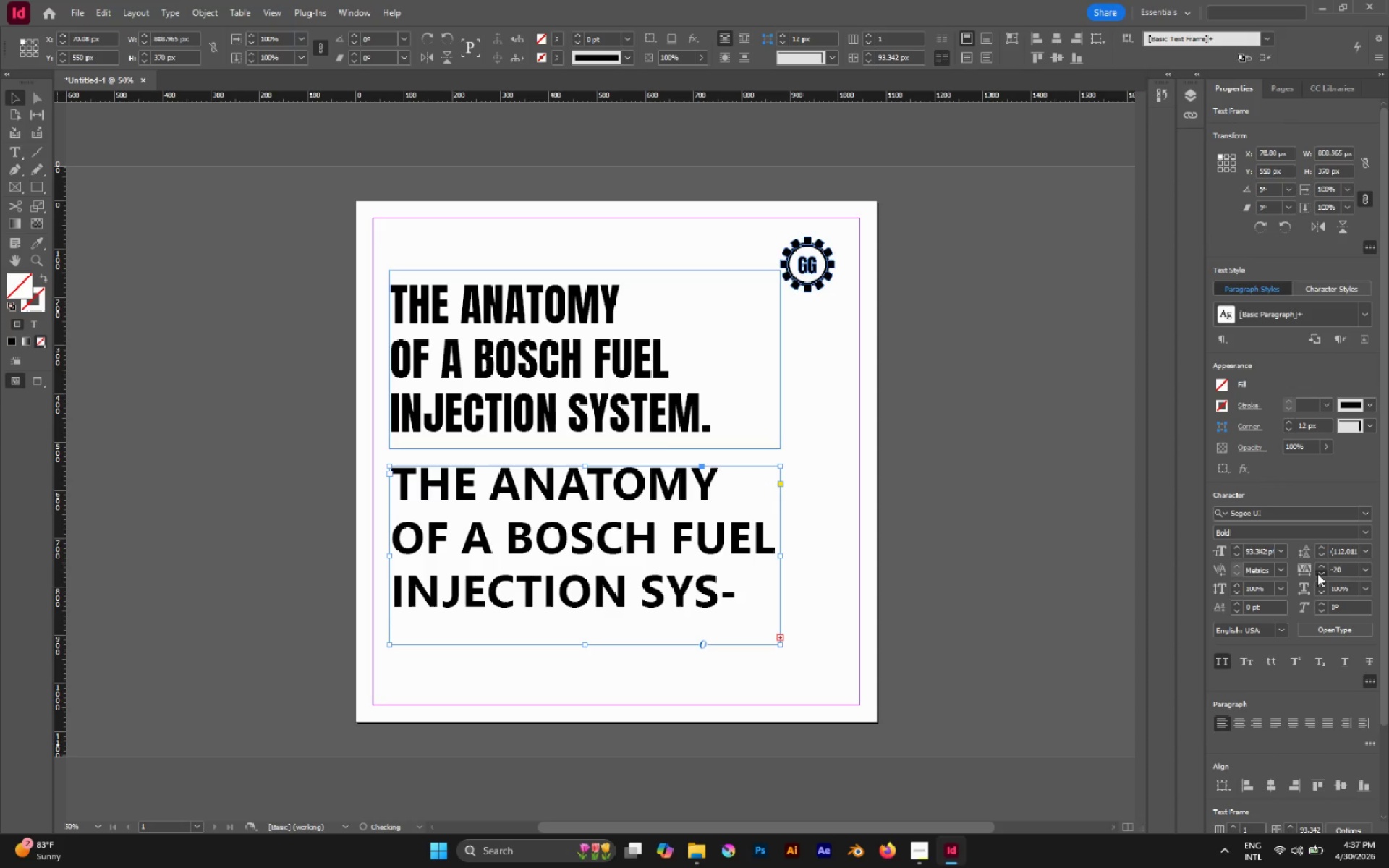 
triple_click([1317, 574])
 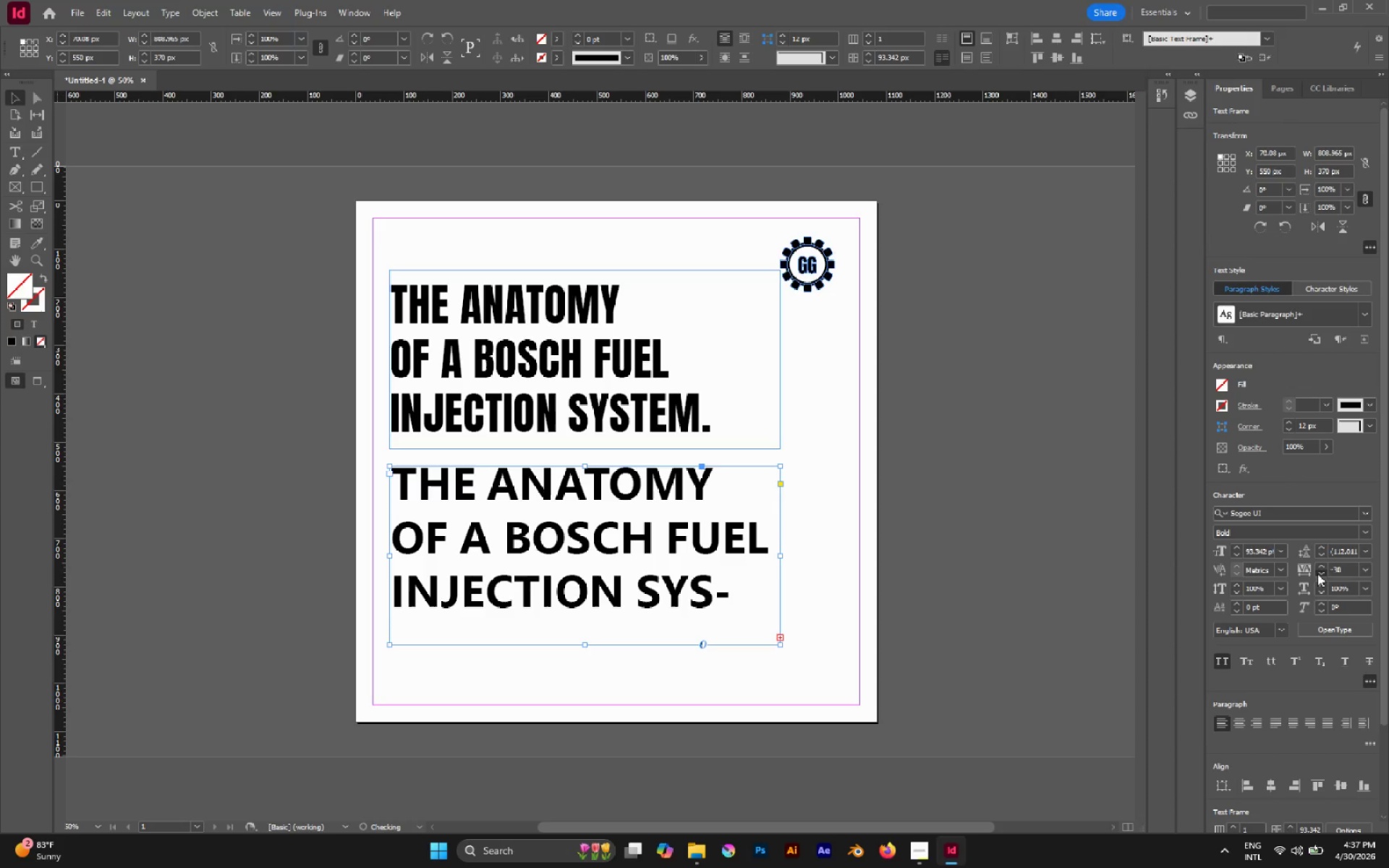 
triple_click([1317, 574])
 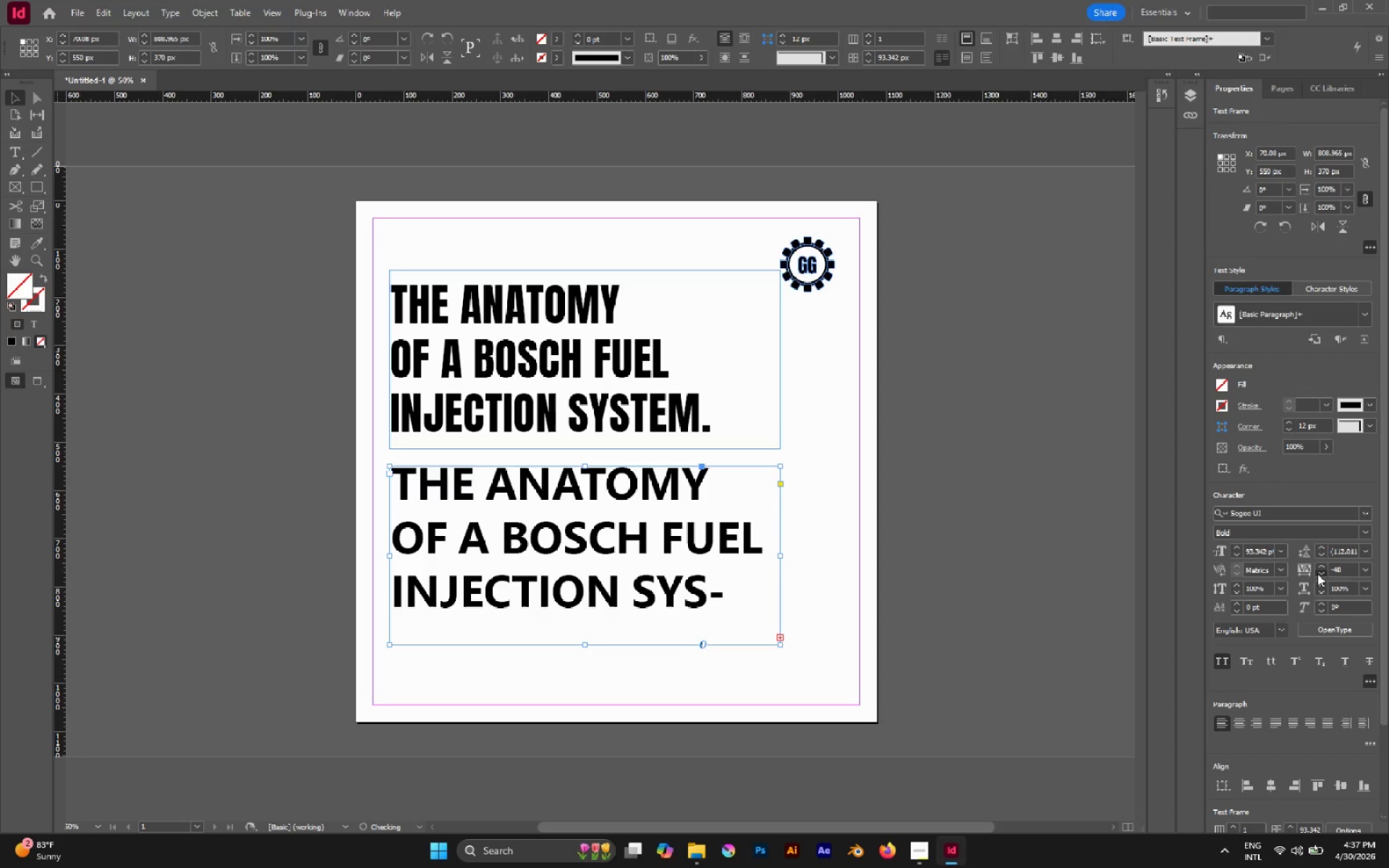 
triple_click([1317, 574])
 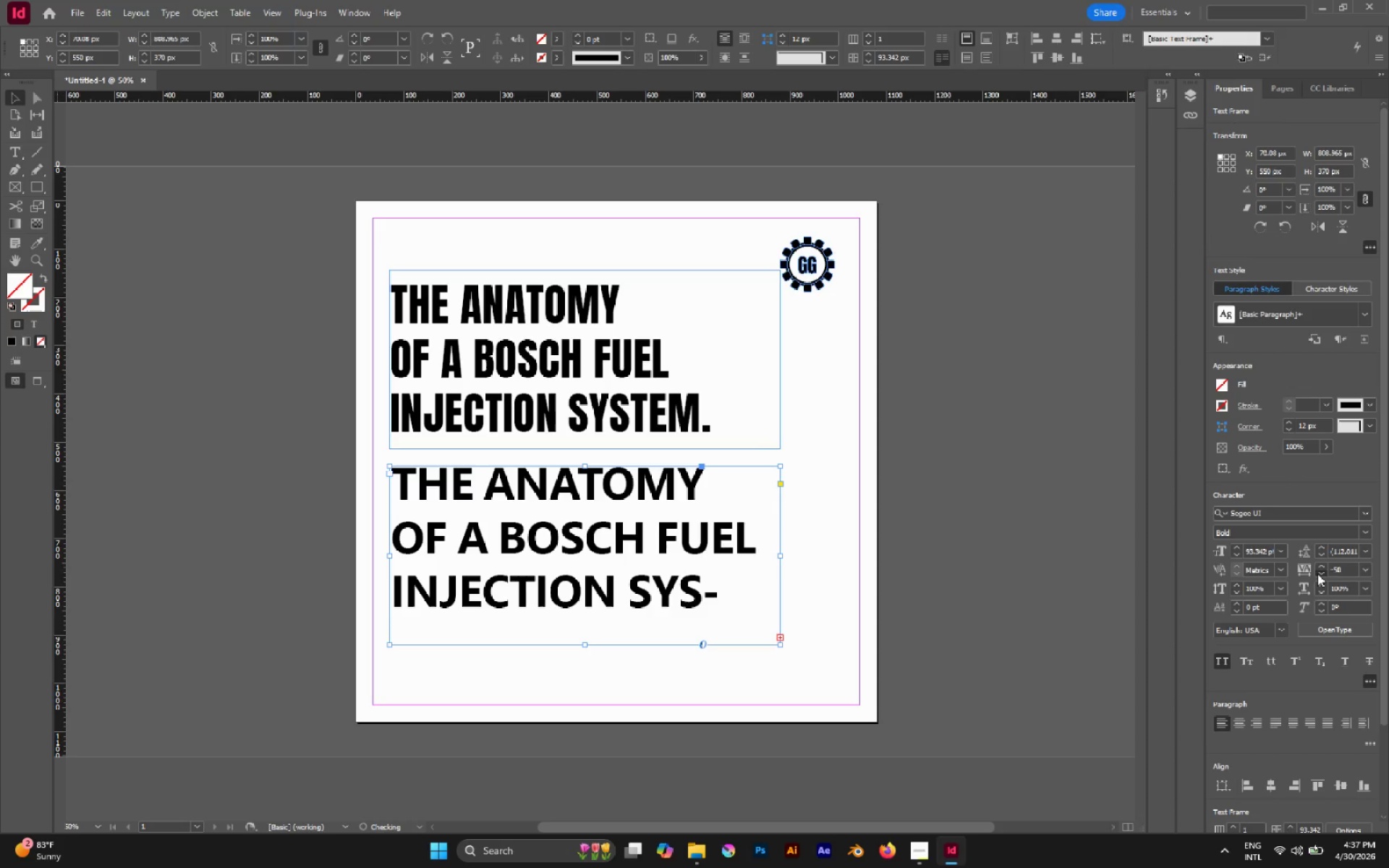 
triple_click([1317, 574])
 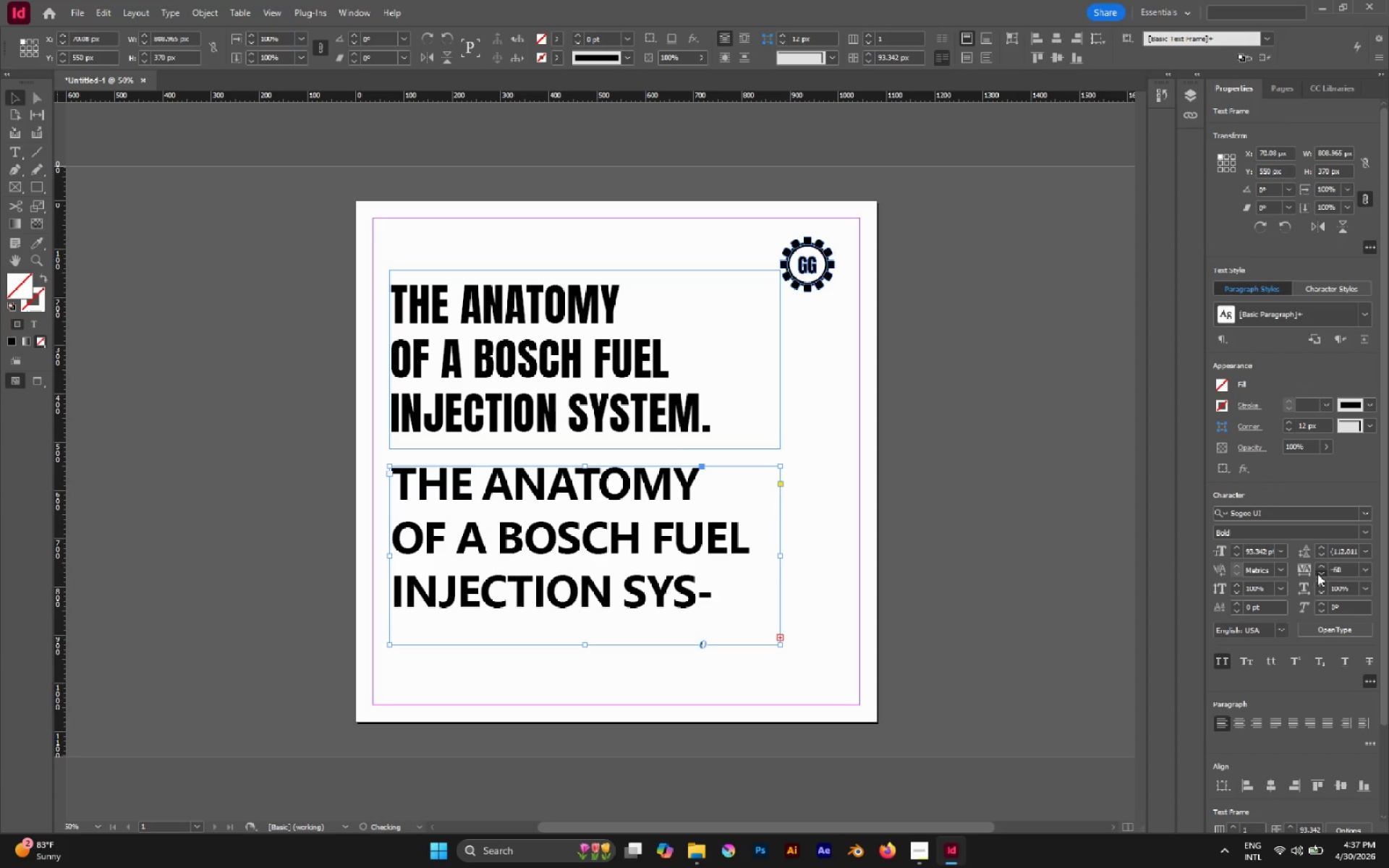 
triple_click([1317, 574])
 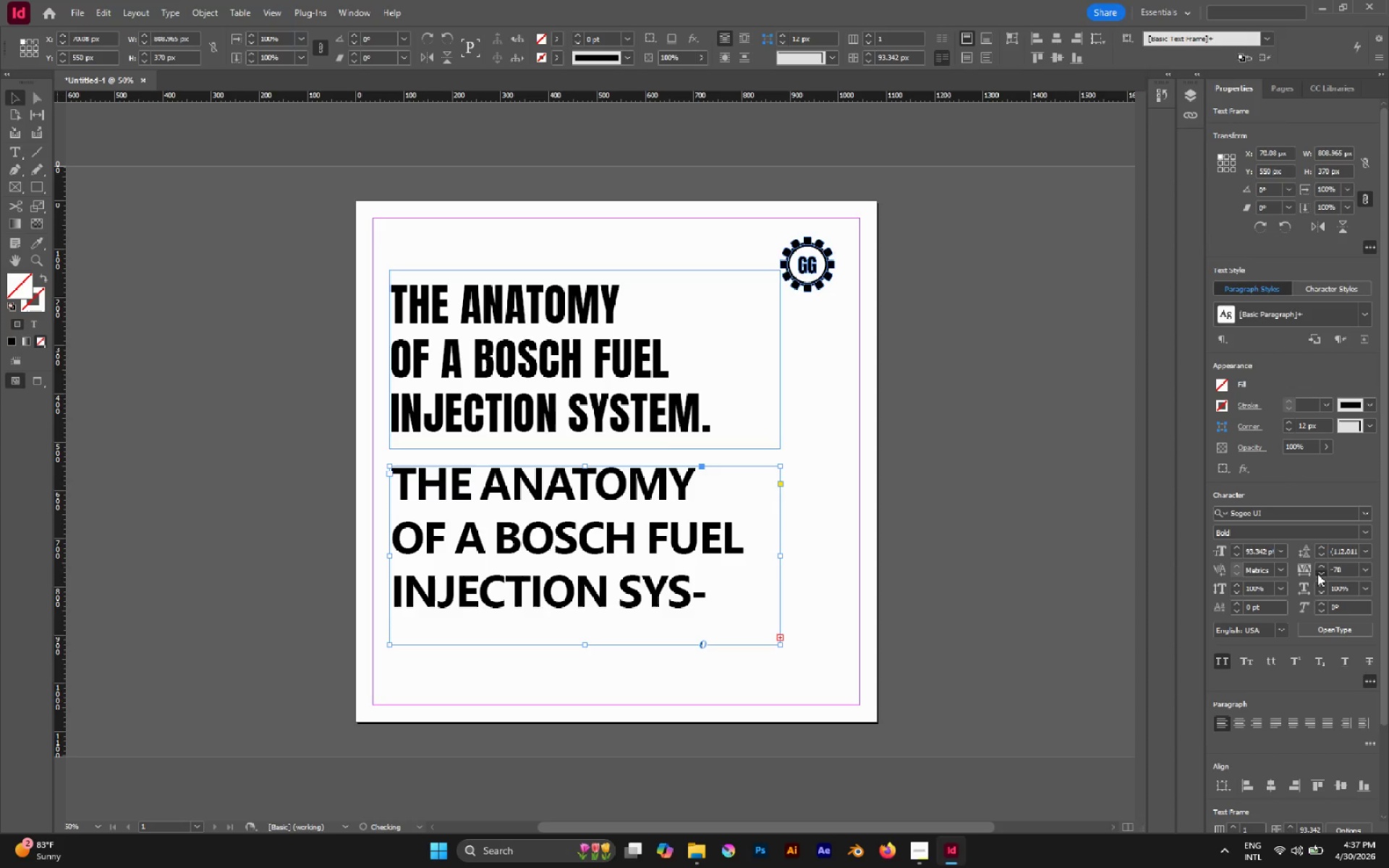 
triple_click([1317, 574])
 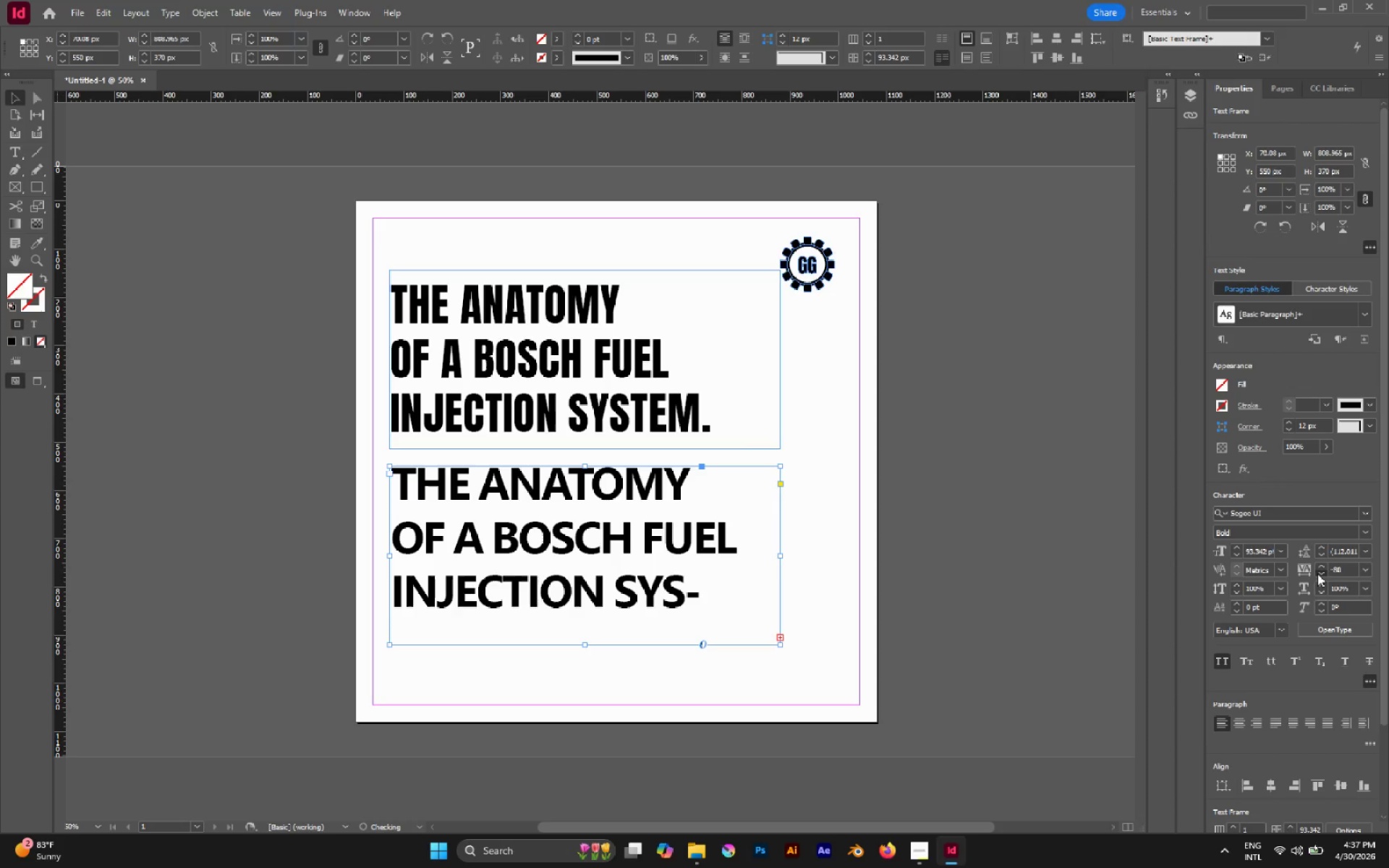 
triple_click([1317, 574])
 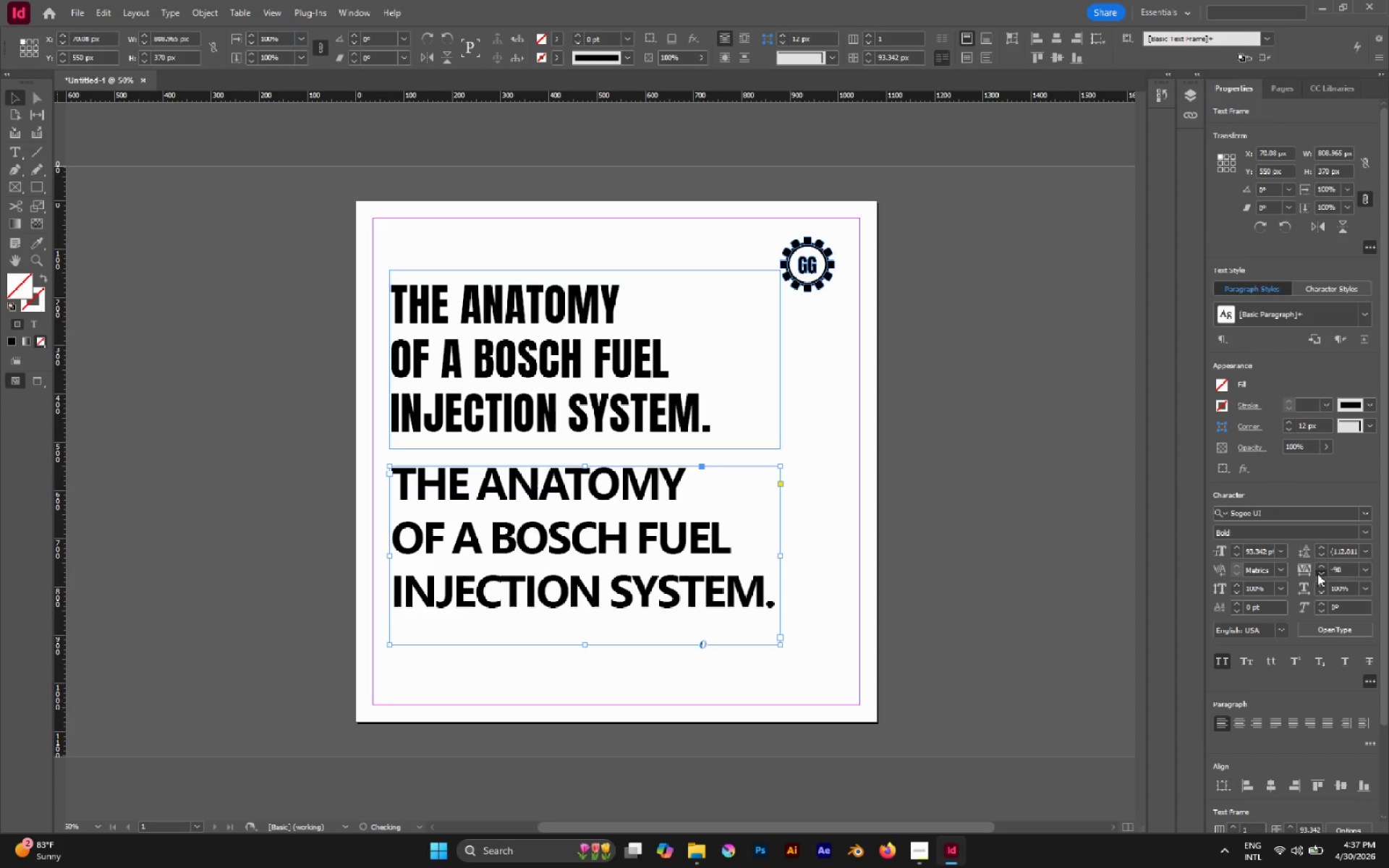 
triple_click([1317, 574])
 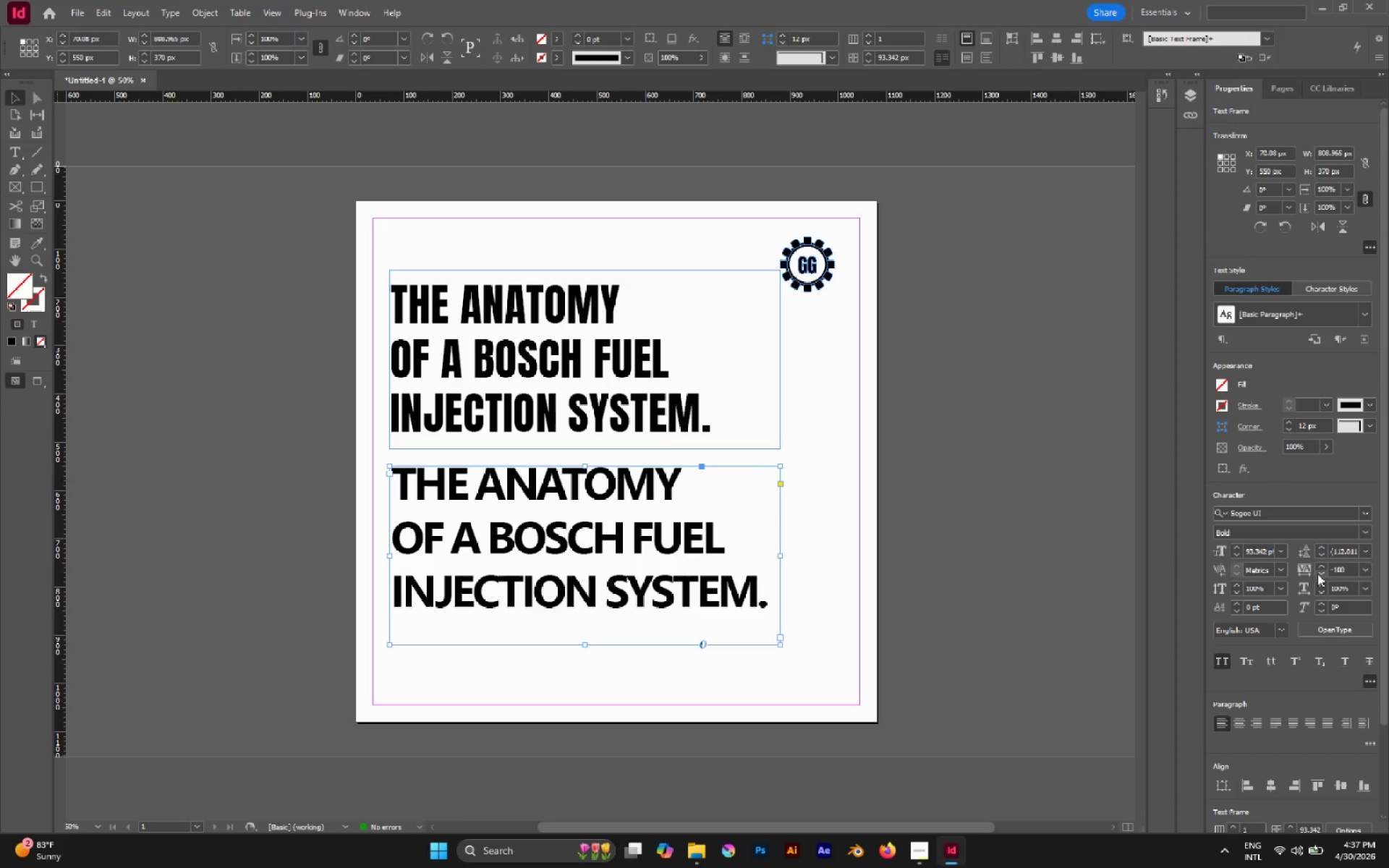 
left_click([1317, 574])
 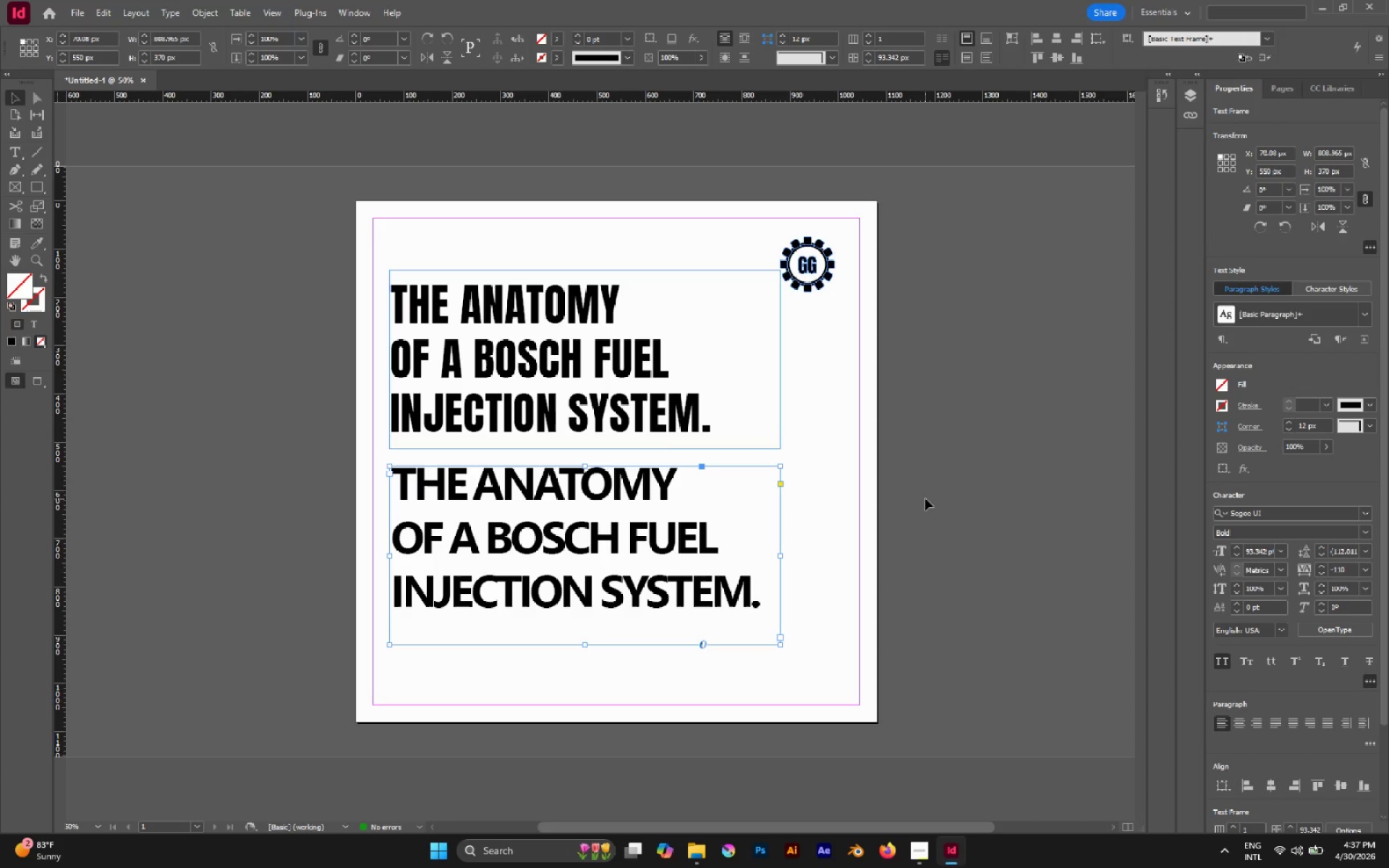 
wait(6.94)
 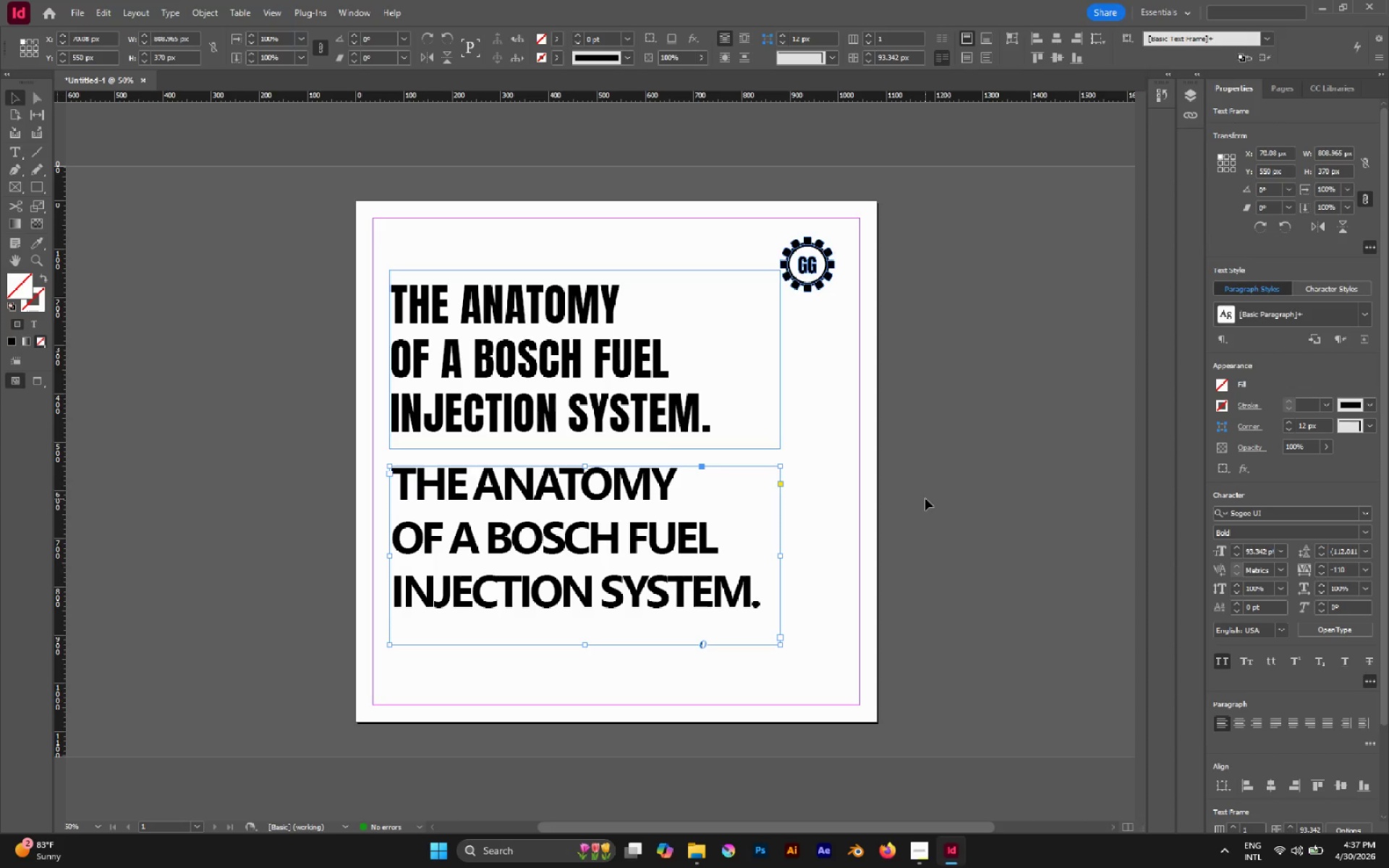 
double_click([593, 499])
 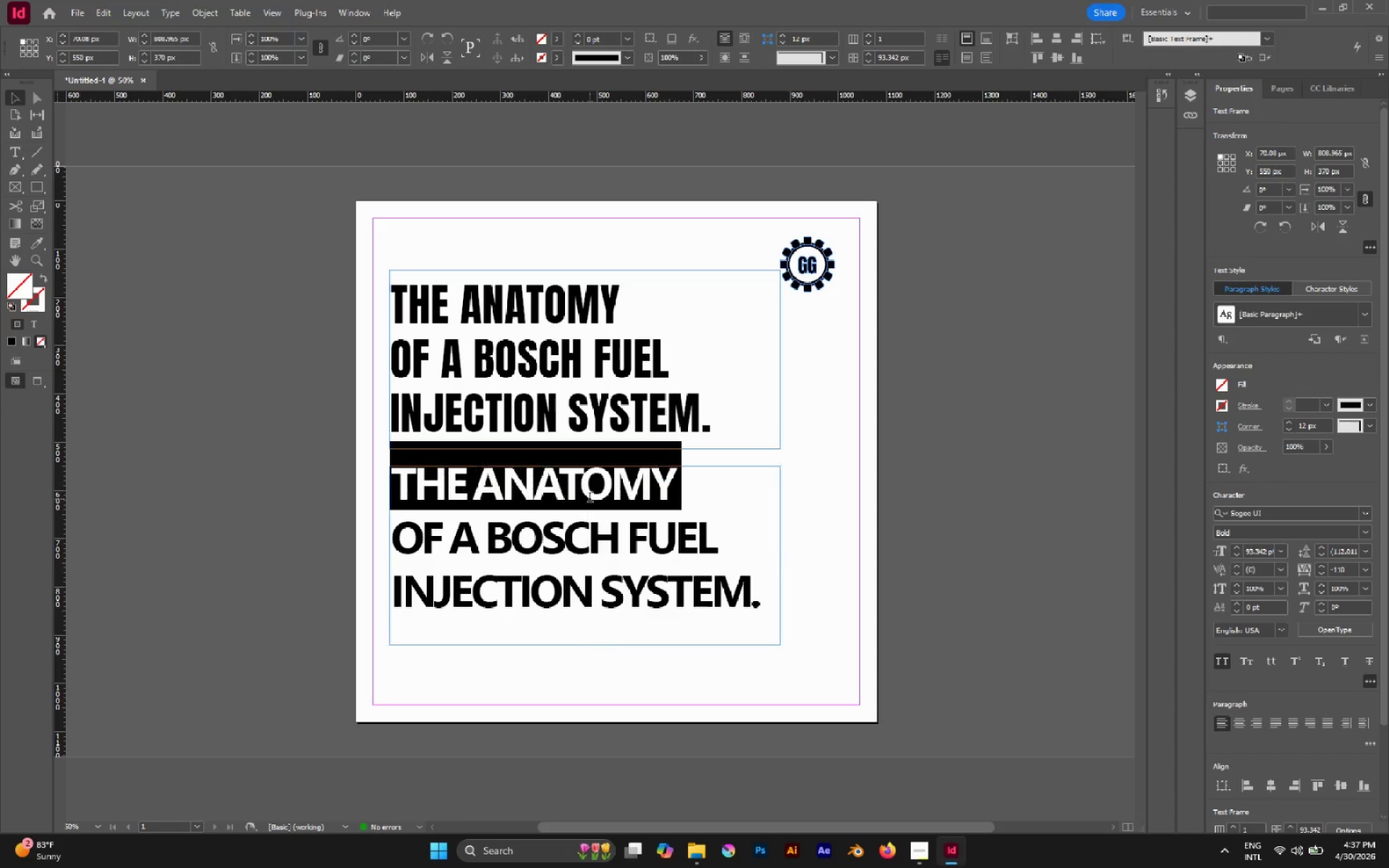 
triple_click([590, 498])
 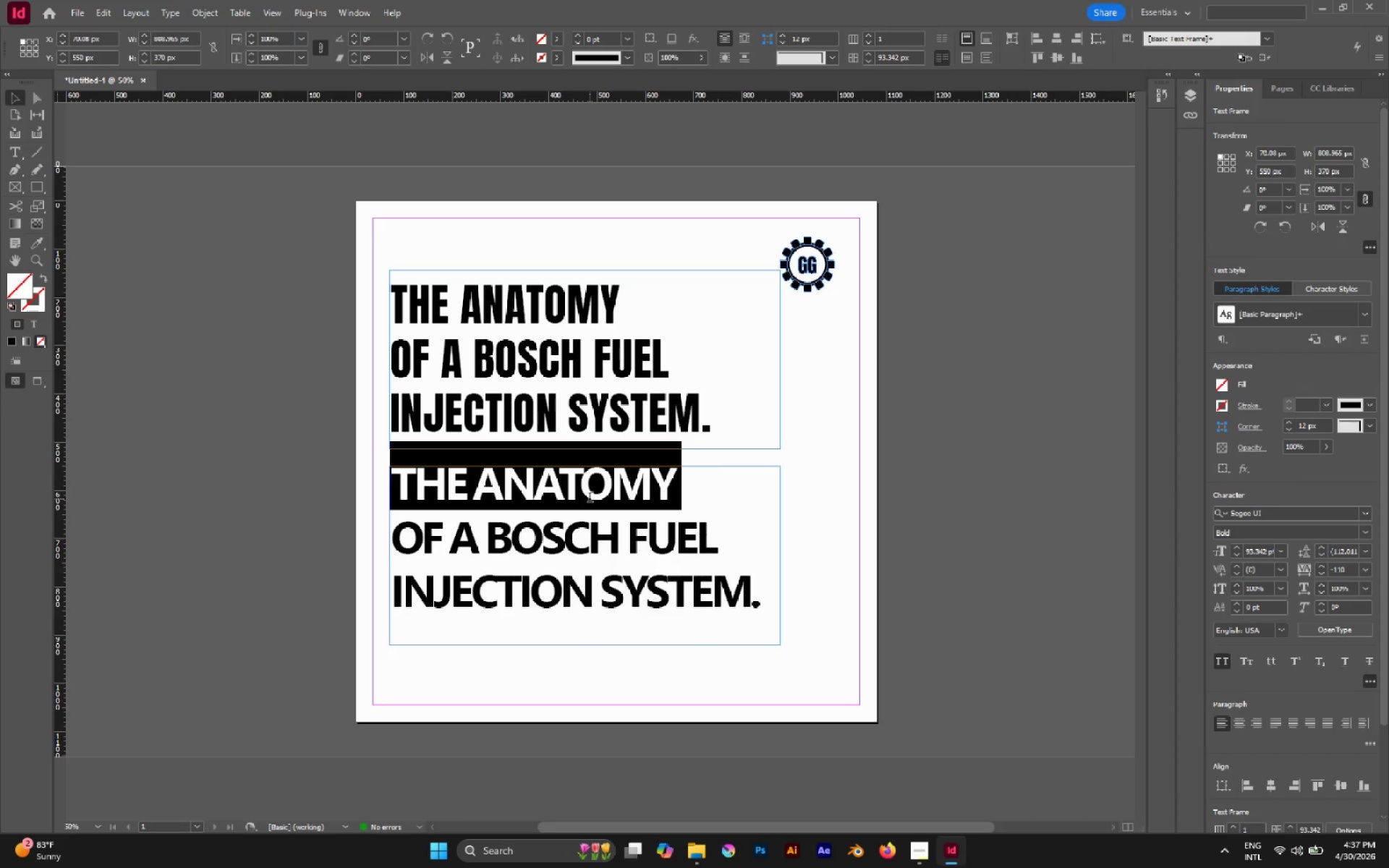 
triple_click([590, 498])
 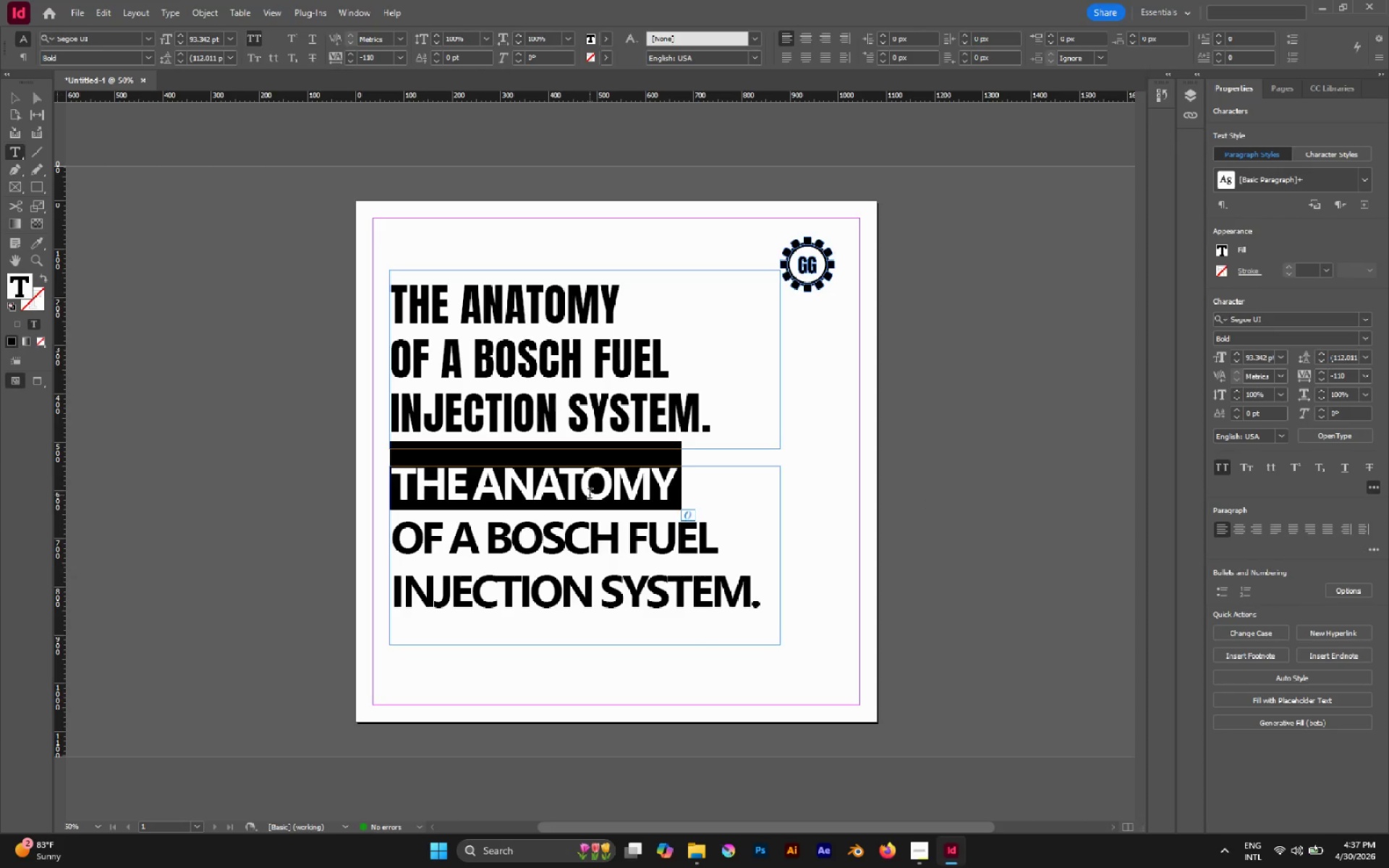 
key(Control+A)
 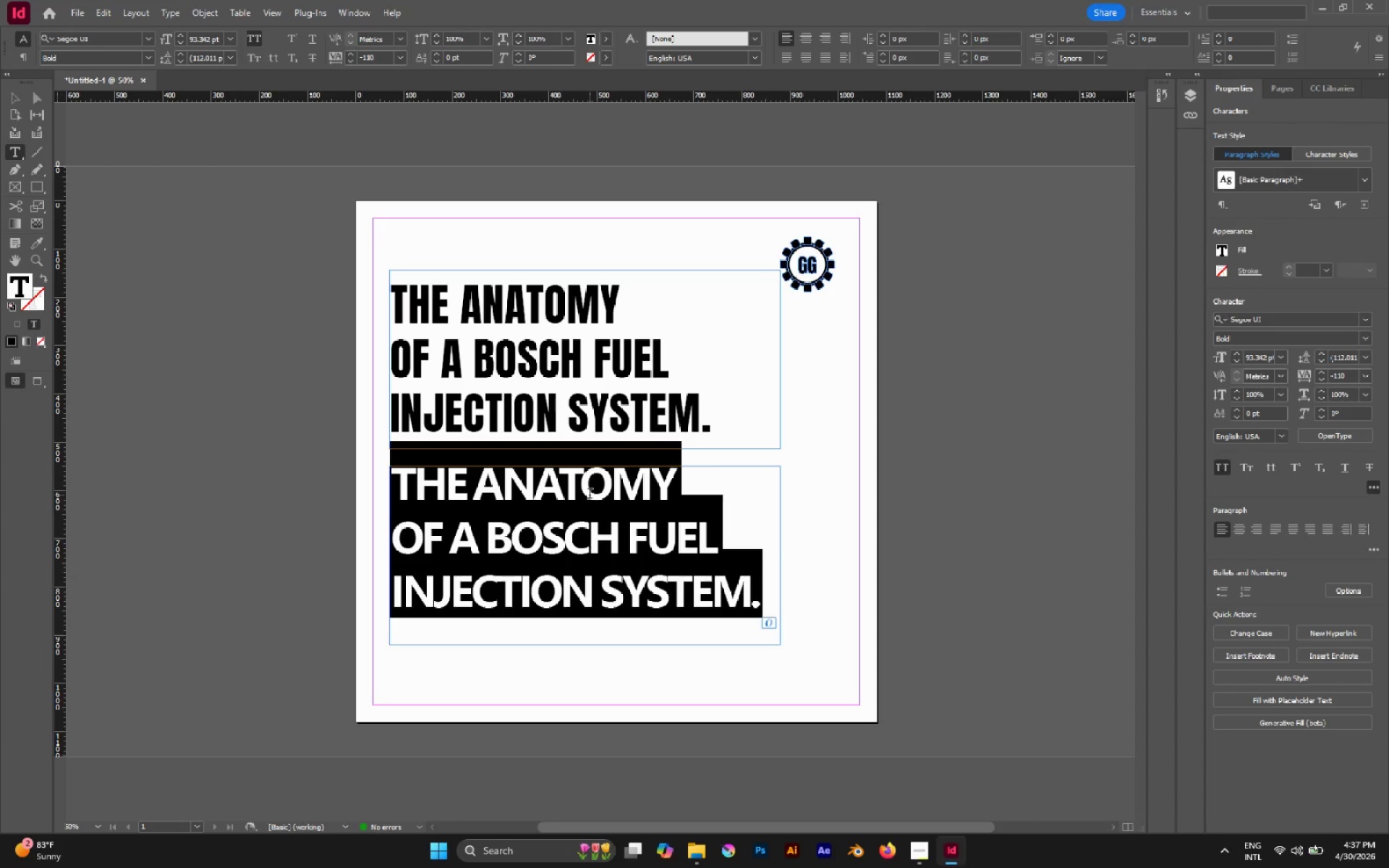 
type(S)
key(Backspace)
type(An)
key(Backspace)
type(n Educational Series from the gearhead's Guide)
 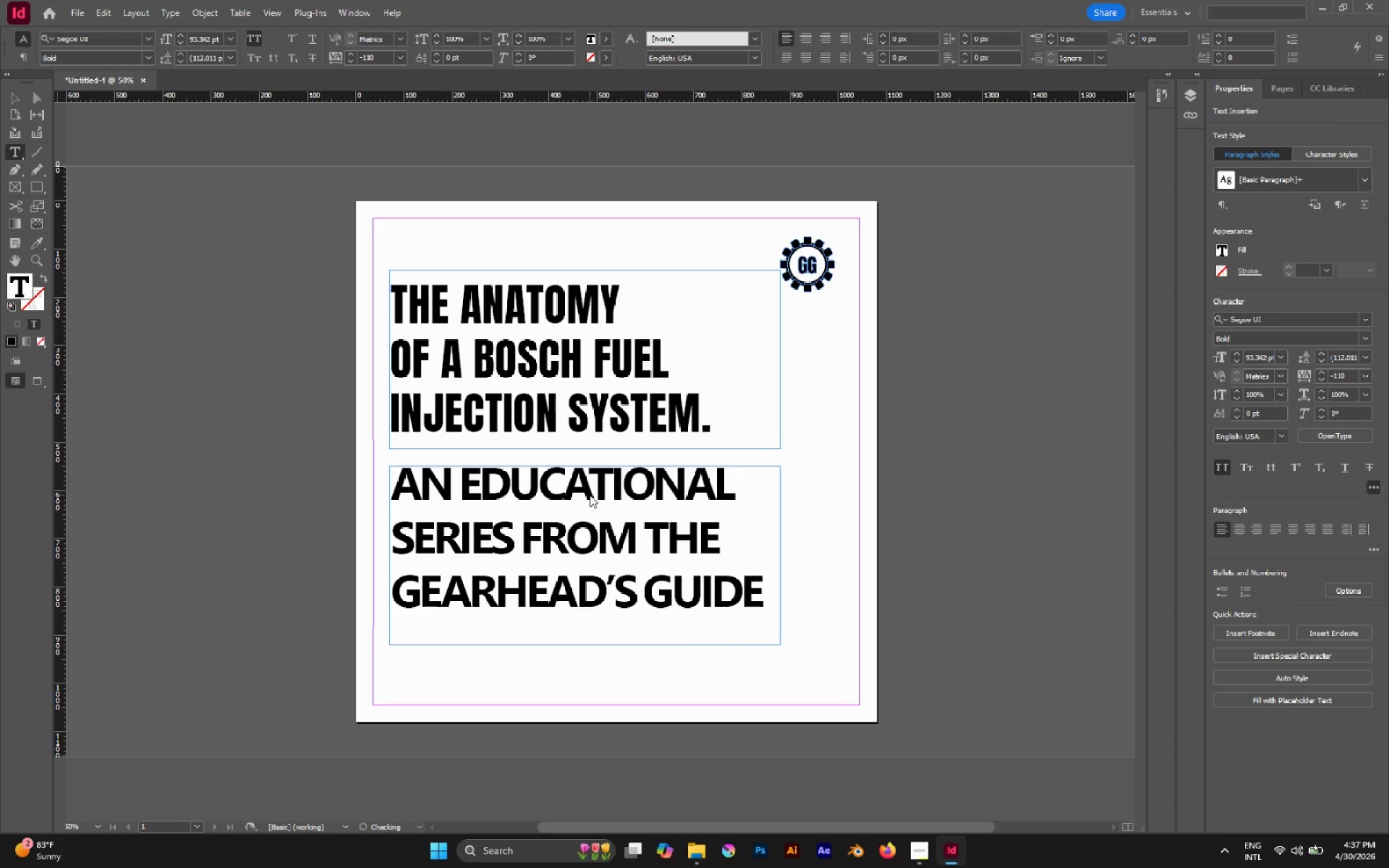 
left_click([23, 102])
 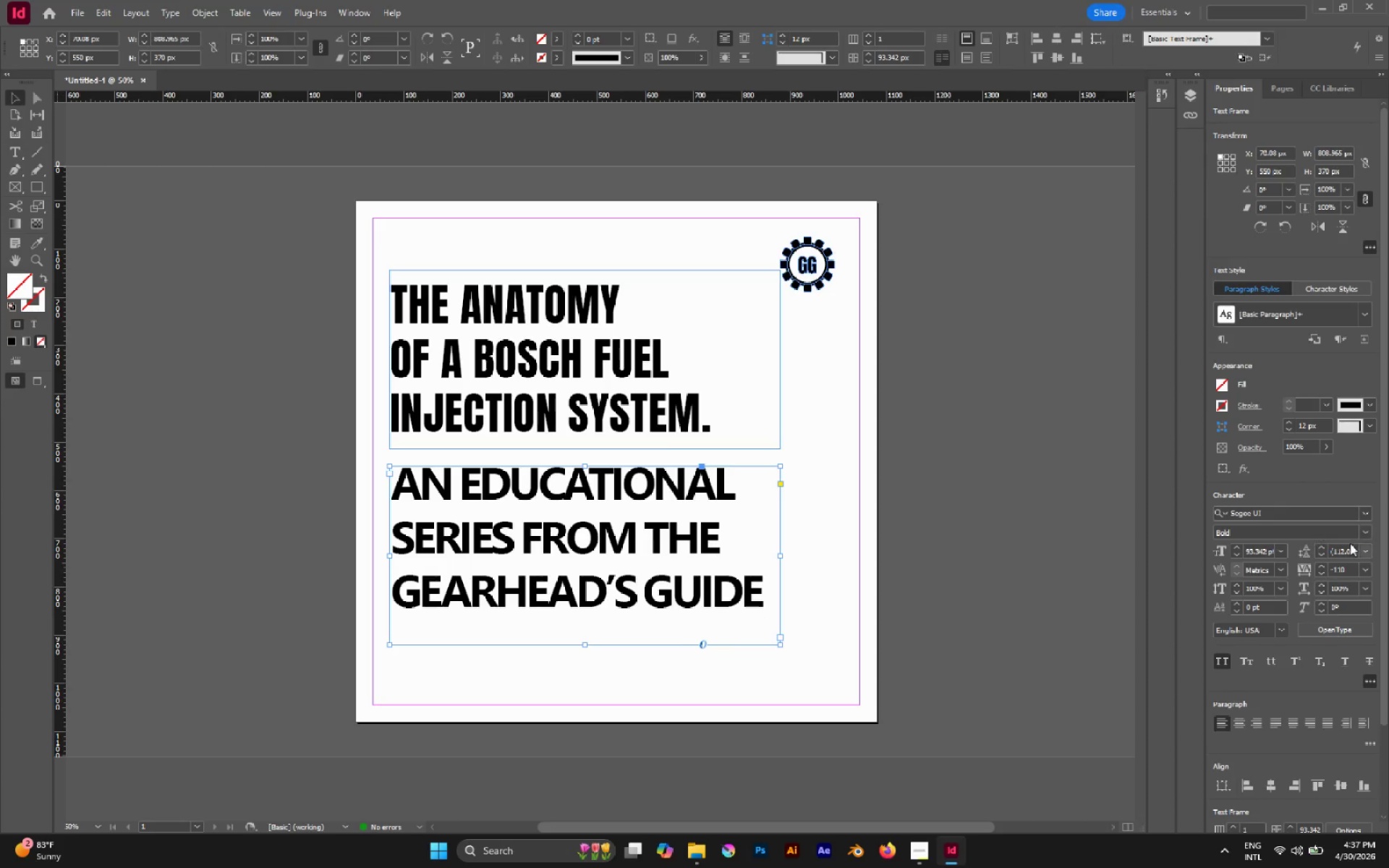 
double_click([1359, 553])
 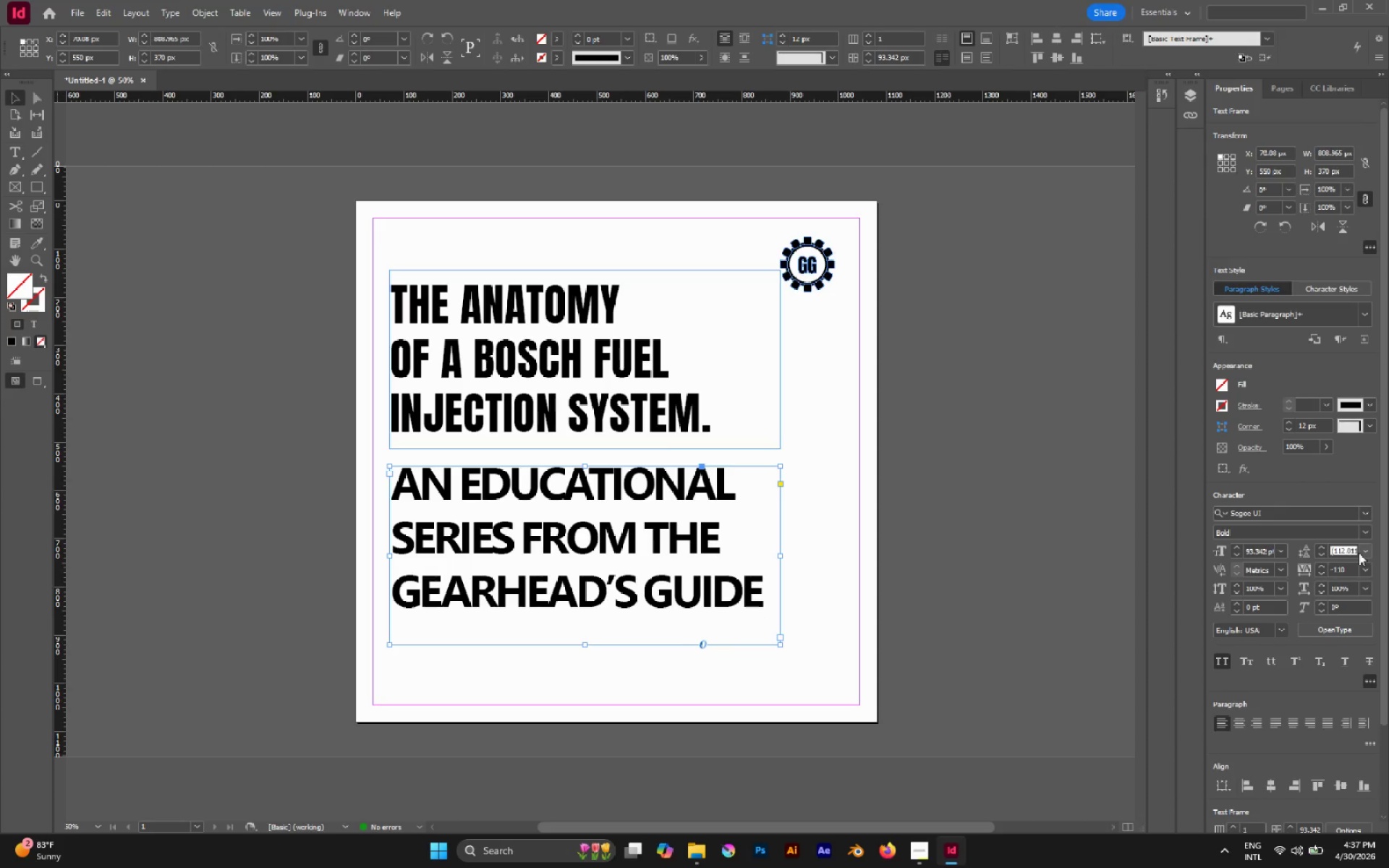 
left_click_drag(start_coordinate=[1359, 553], to_coordinate=[1364, 553])
 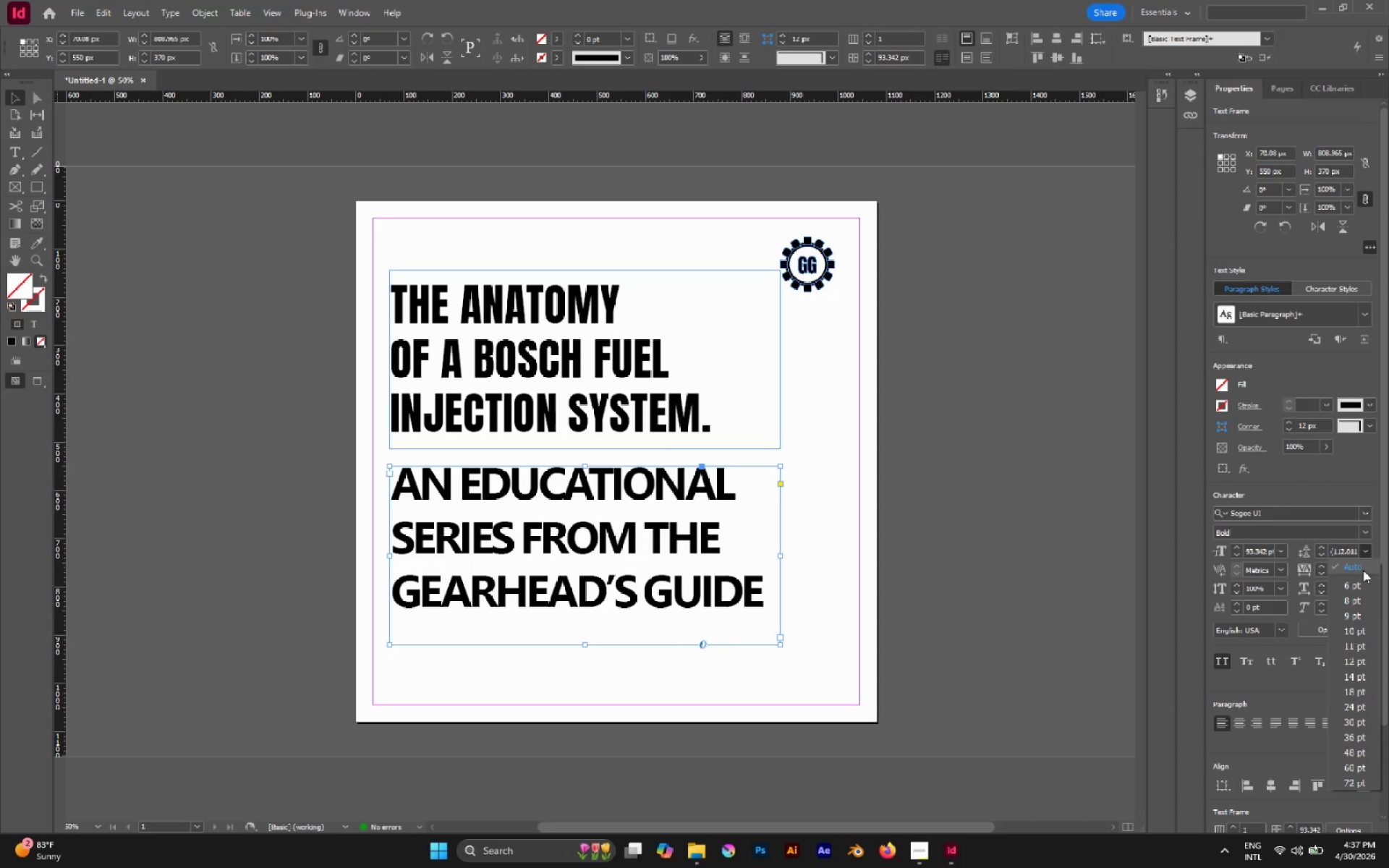 
triple_click([1364, 553])
 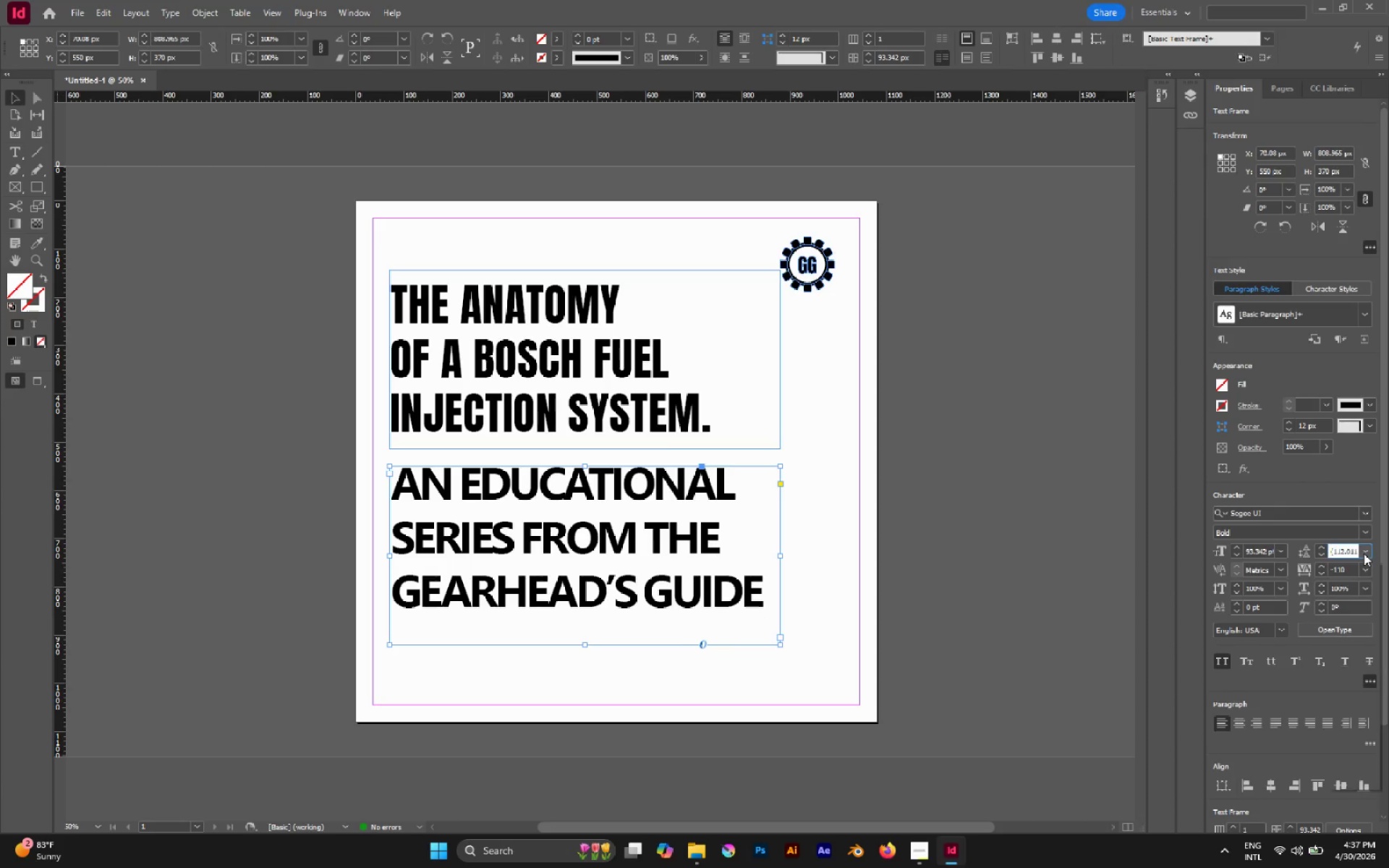 
triple_click([1364, 553])
 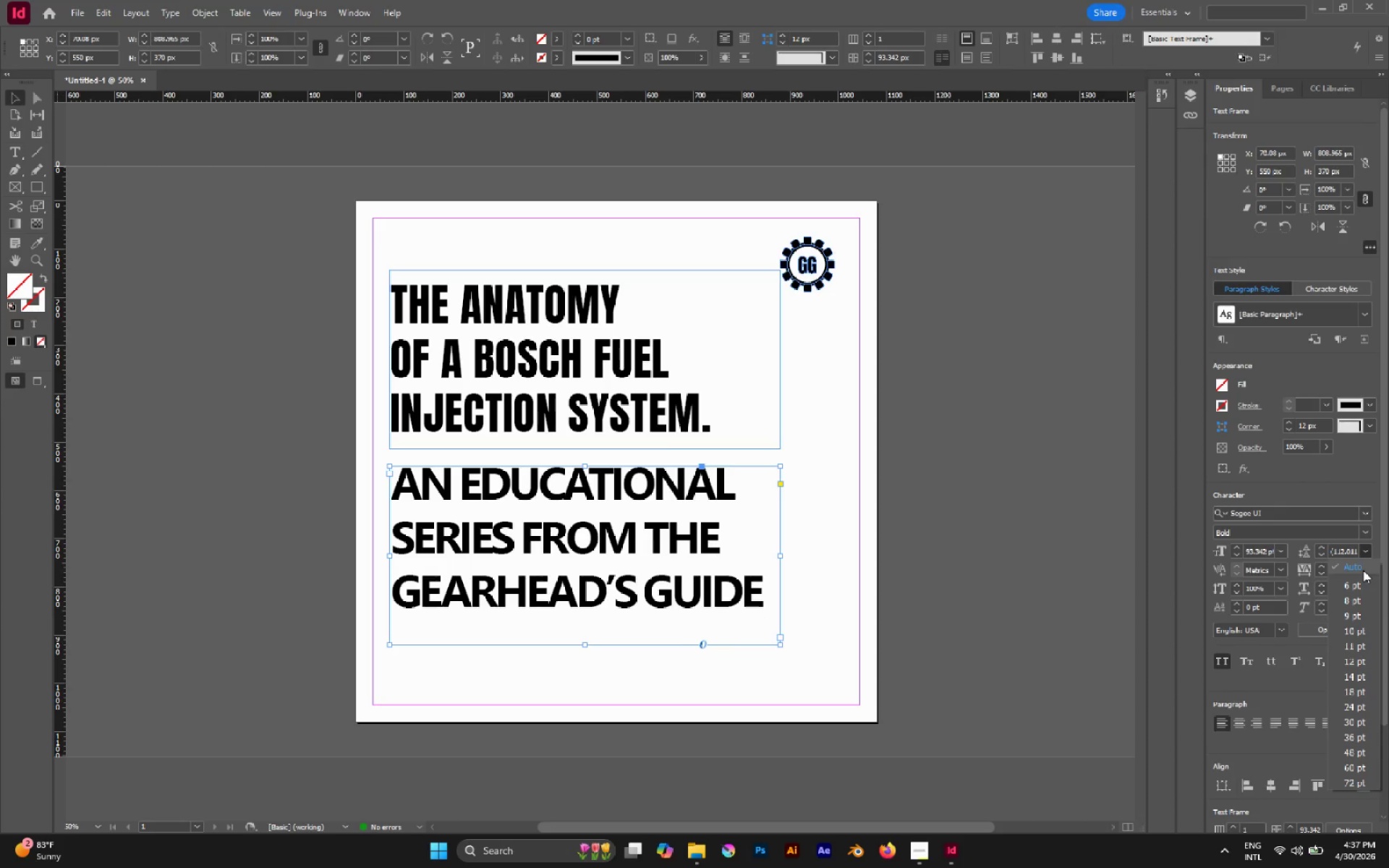 
triple_click([1363, 570])
 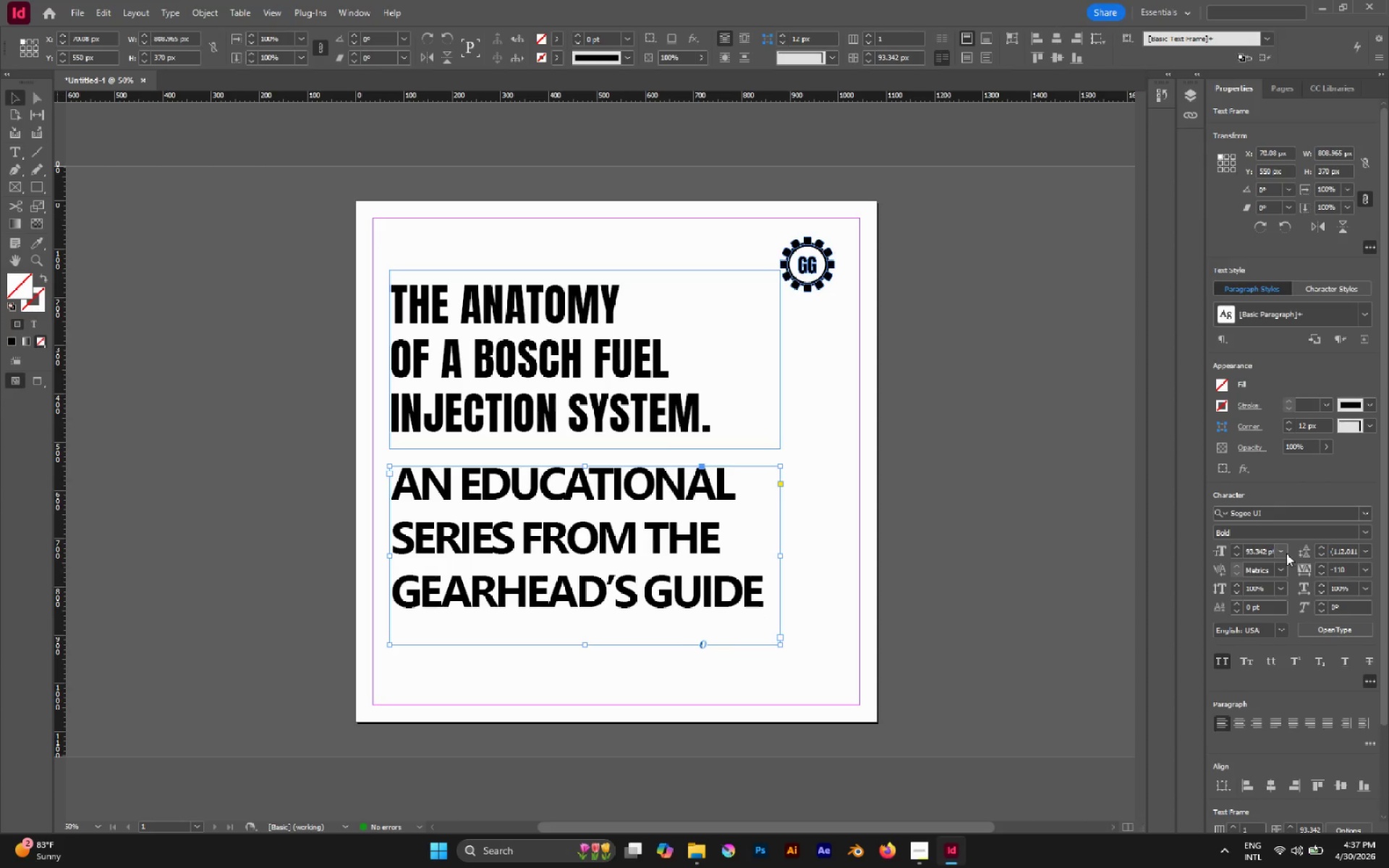 
double_click([1286, 553])
 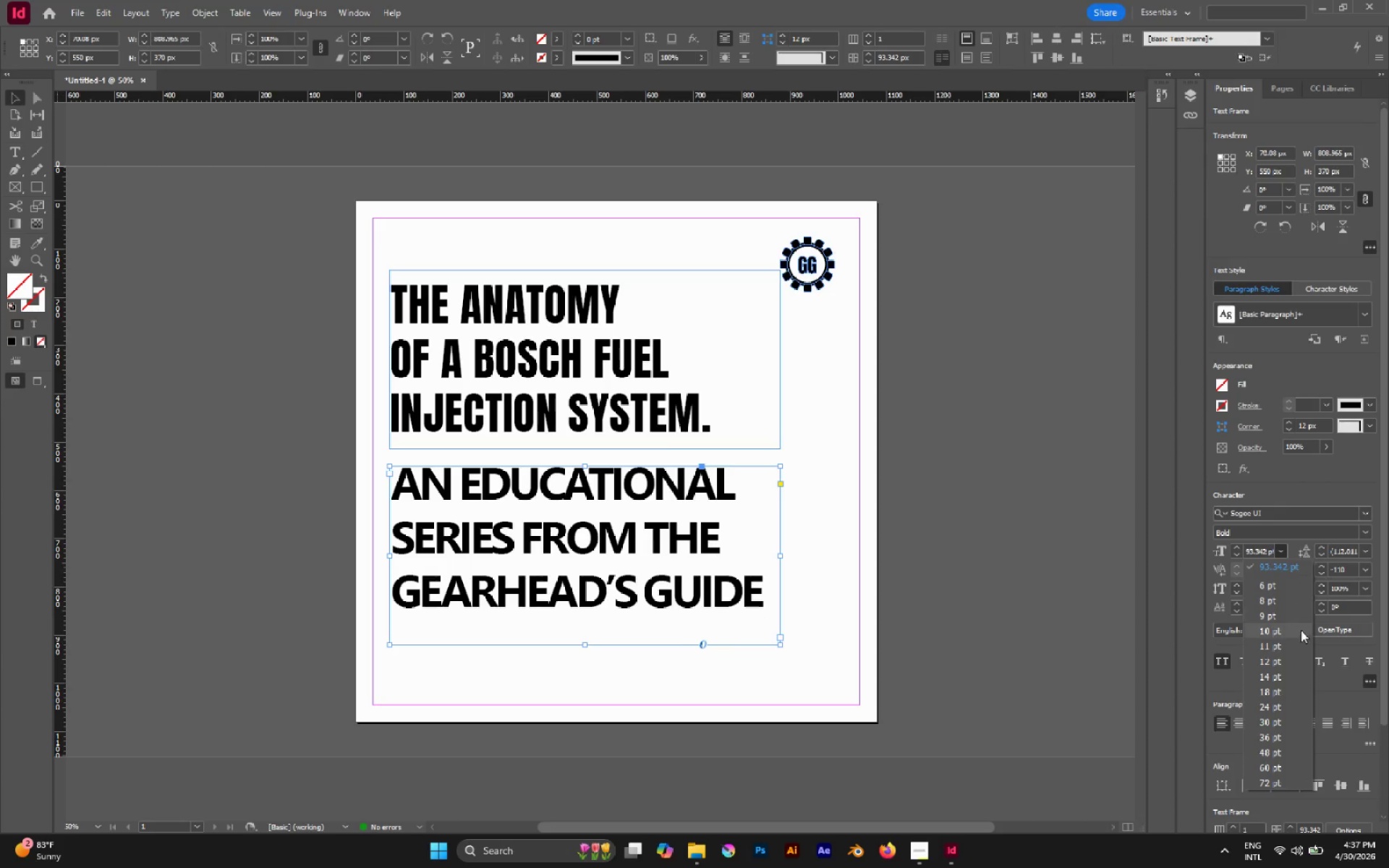 
left_click_drag(start_coordinate=[1300, 624], to_coordinate=[1298, 712])
 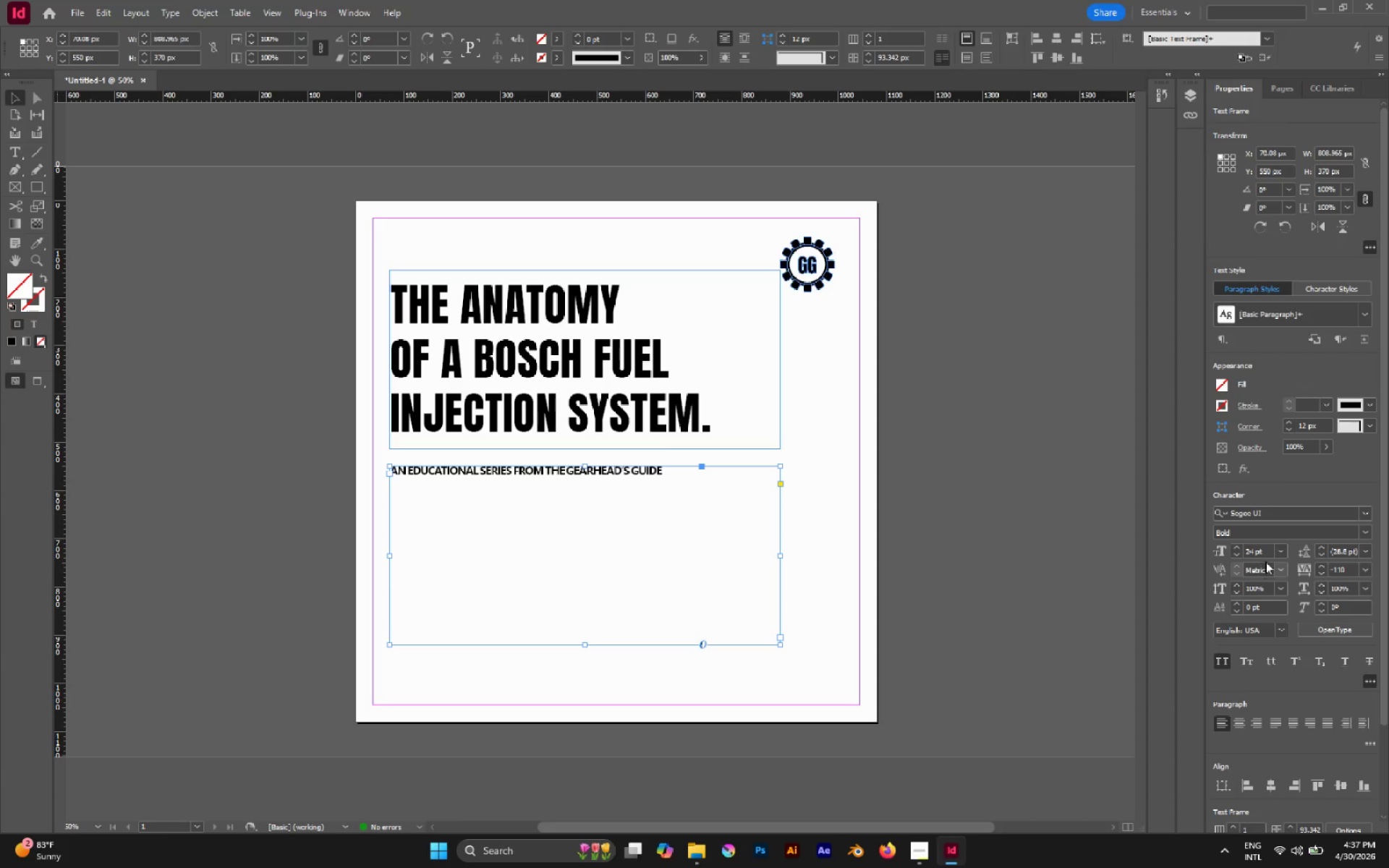 
left_click([1280, 552])
 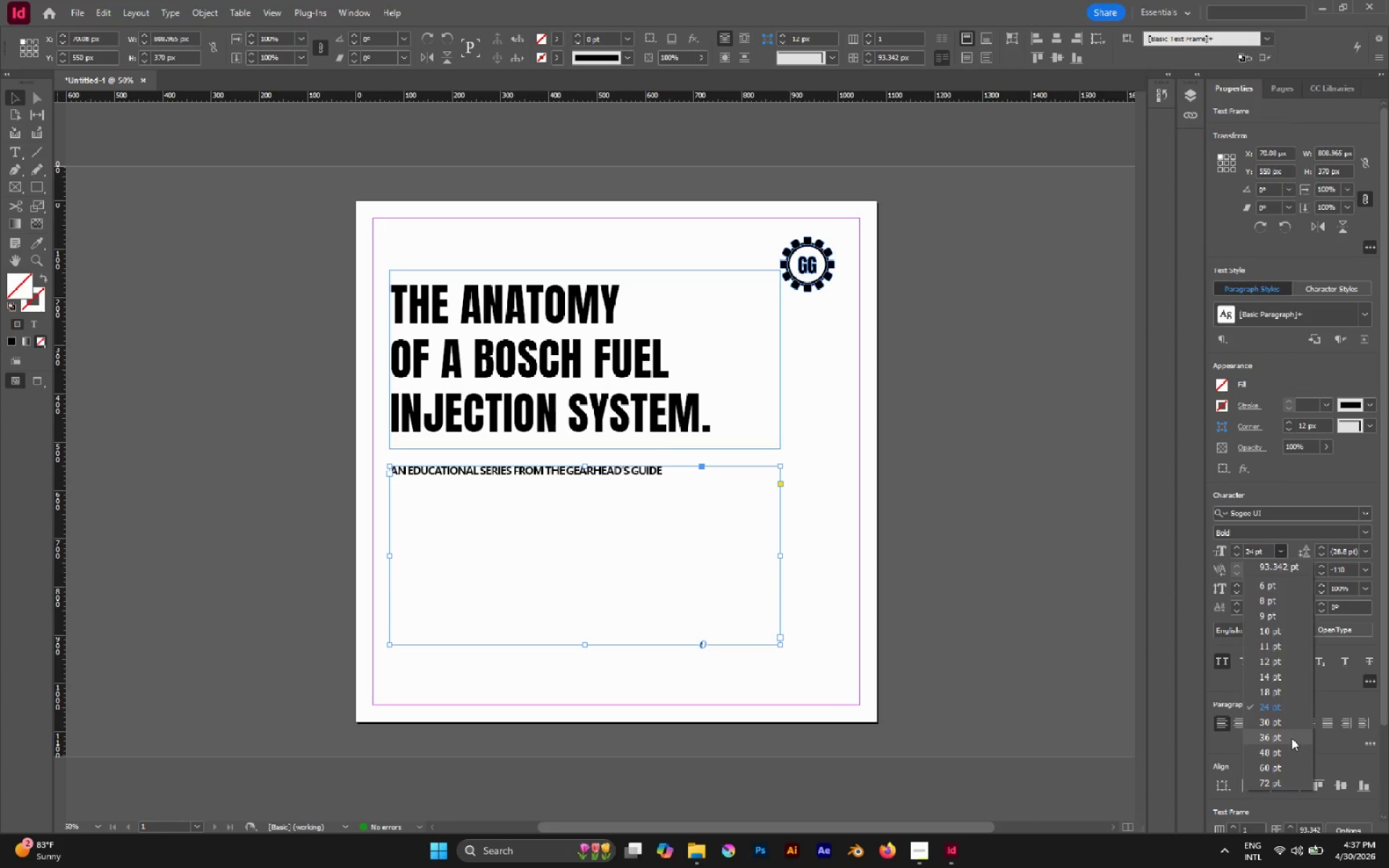 
left_click([1291, 738])
 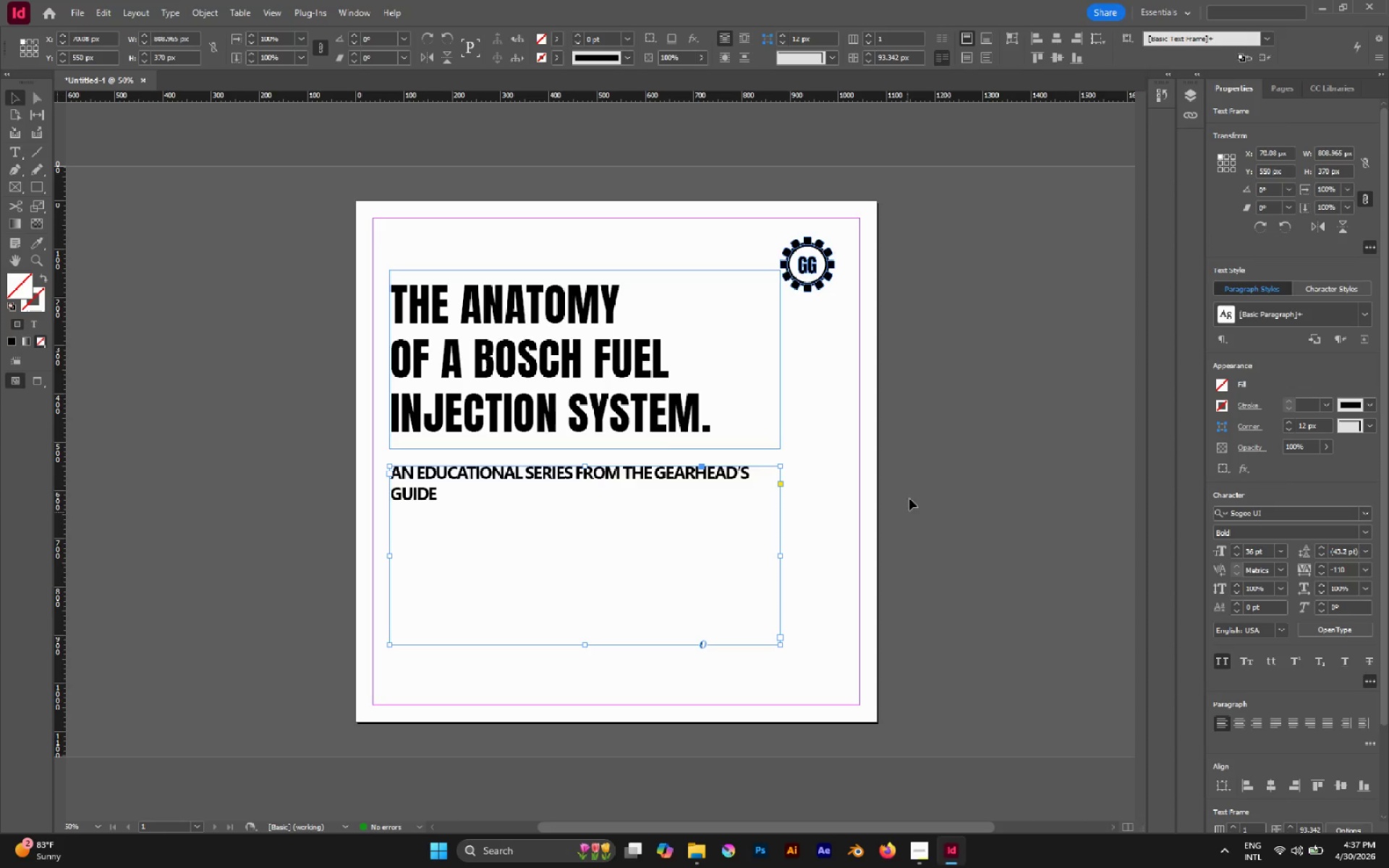 
left_click([915, 472])
 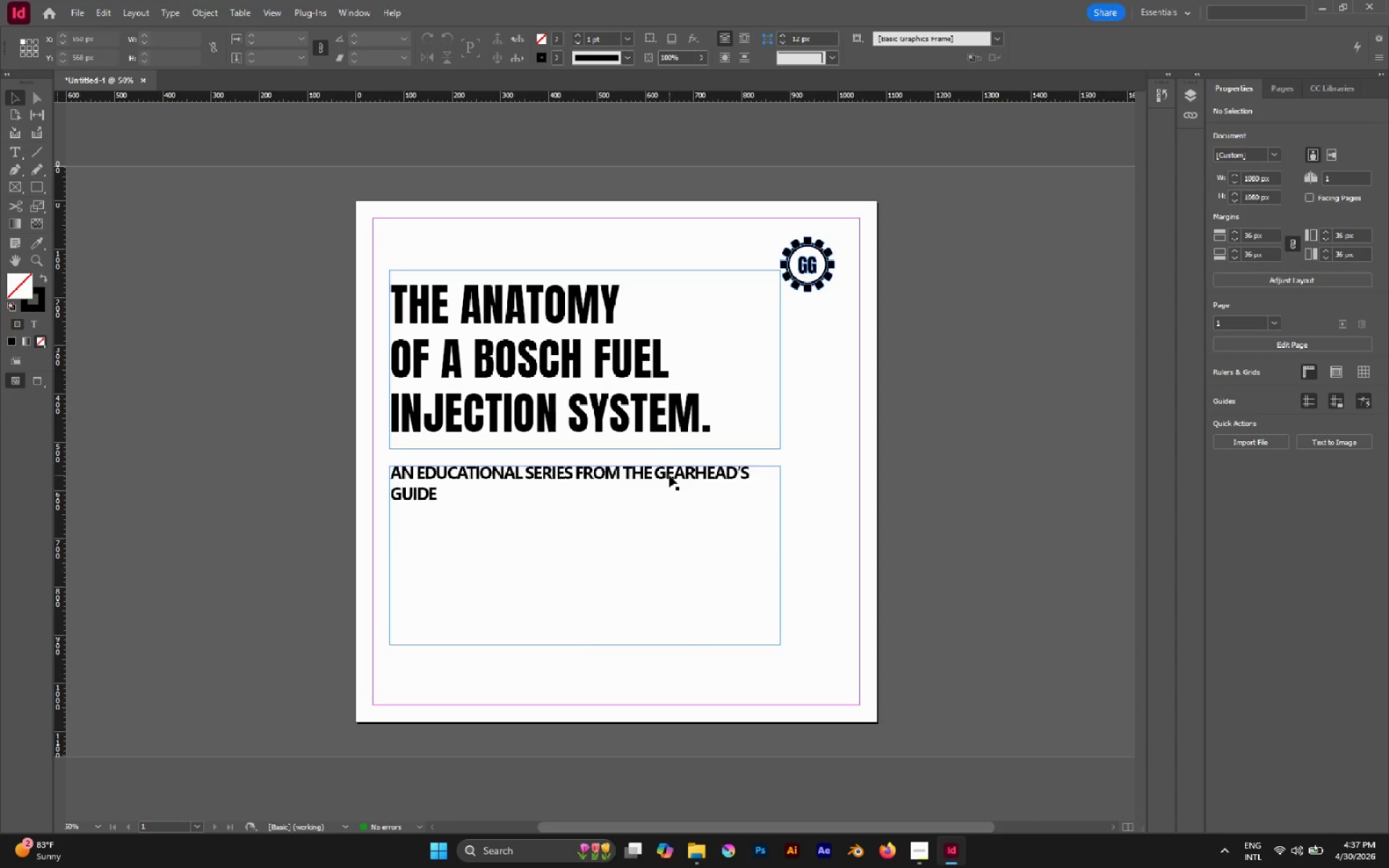 
left_click([669, 475])
 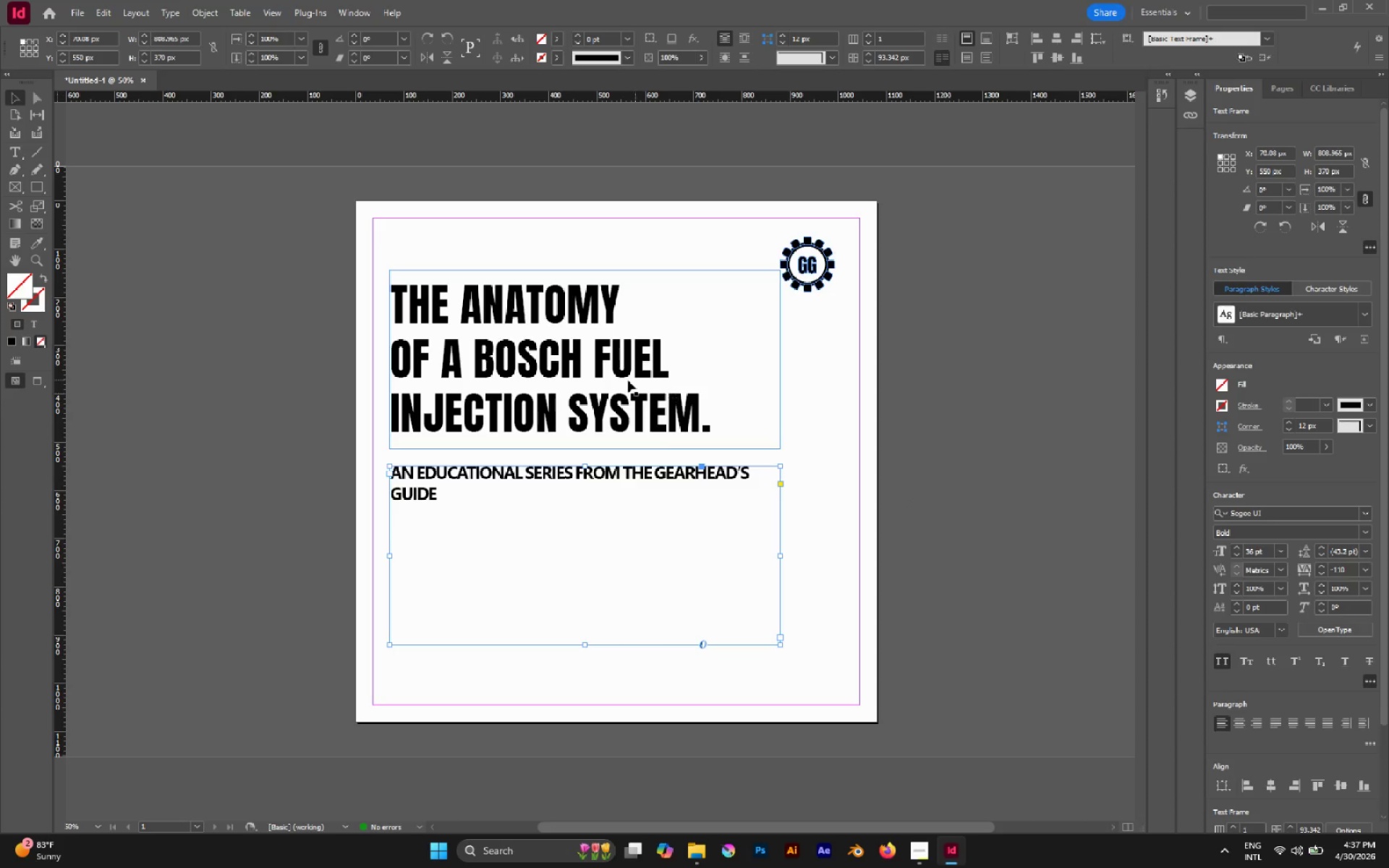 
left_click([628, 381])
 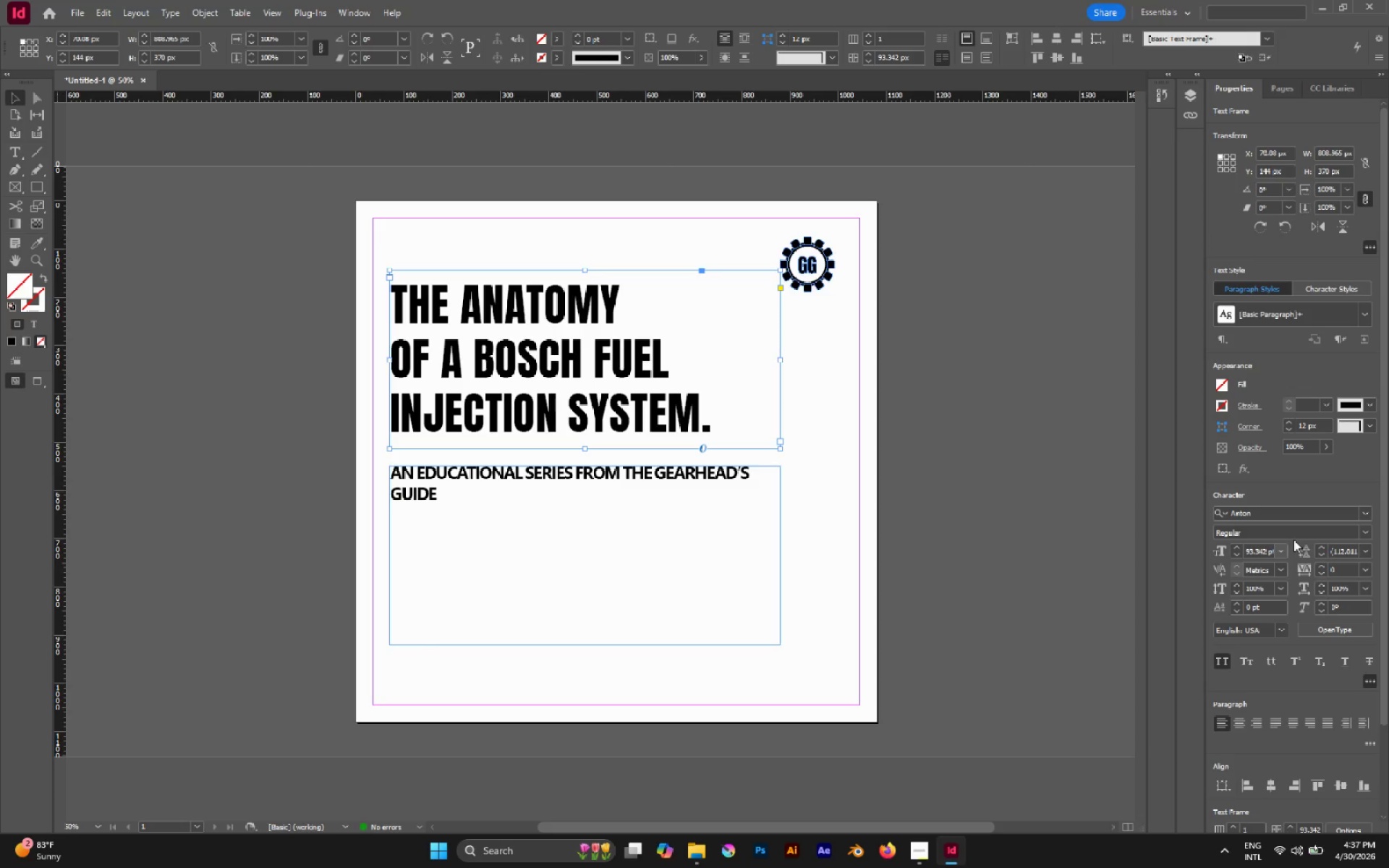 
left_click([1361, 532])
 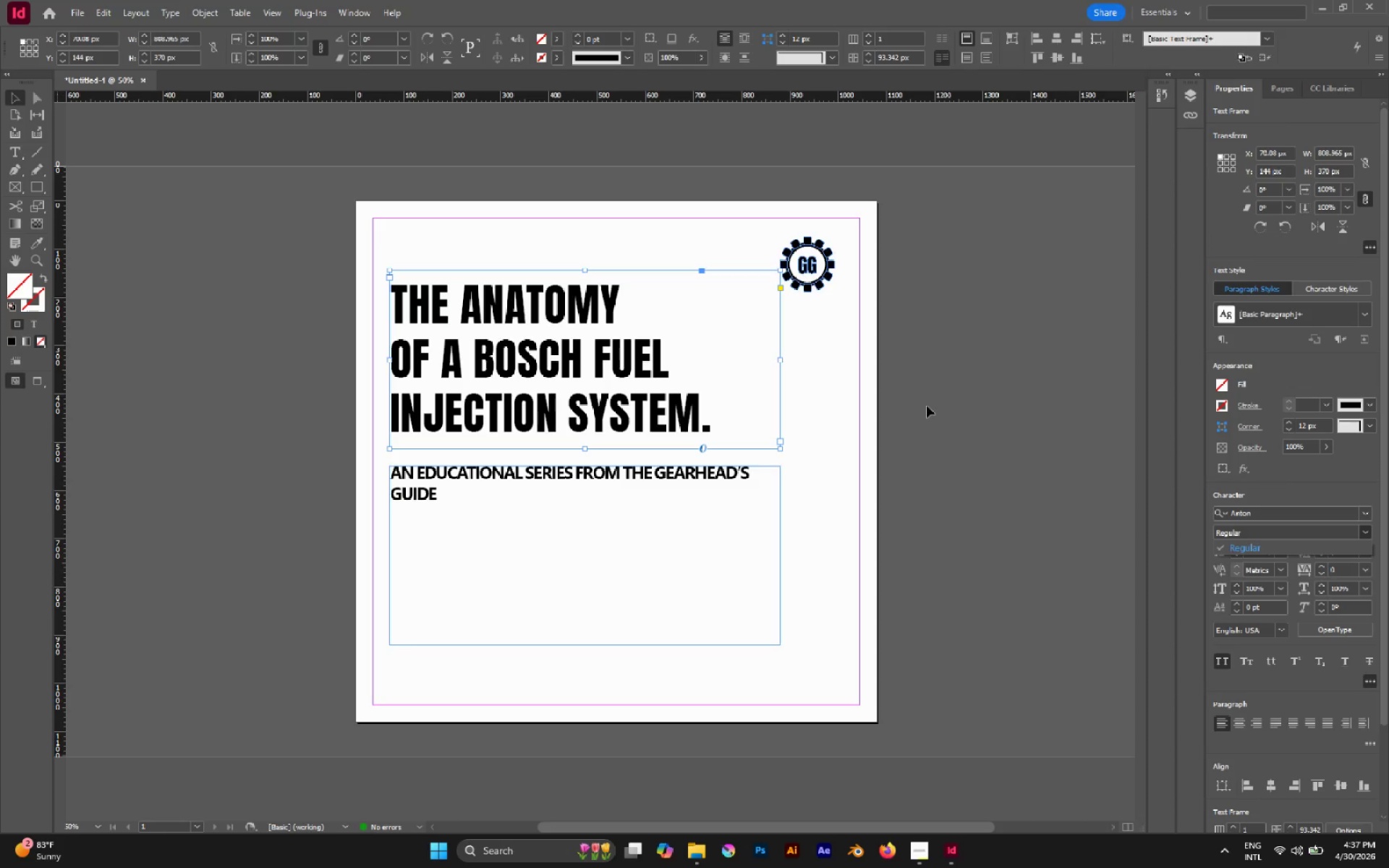 
left_click([927, 406])
 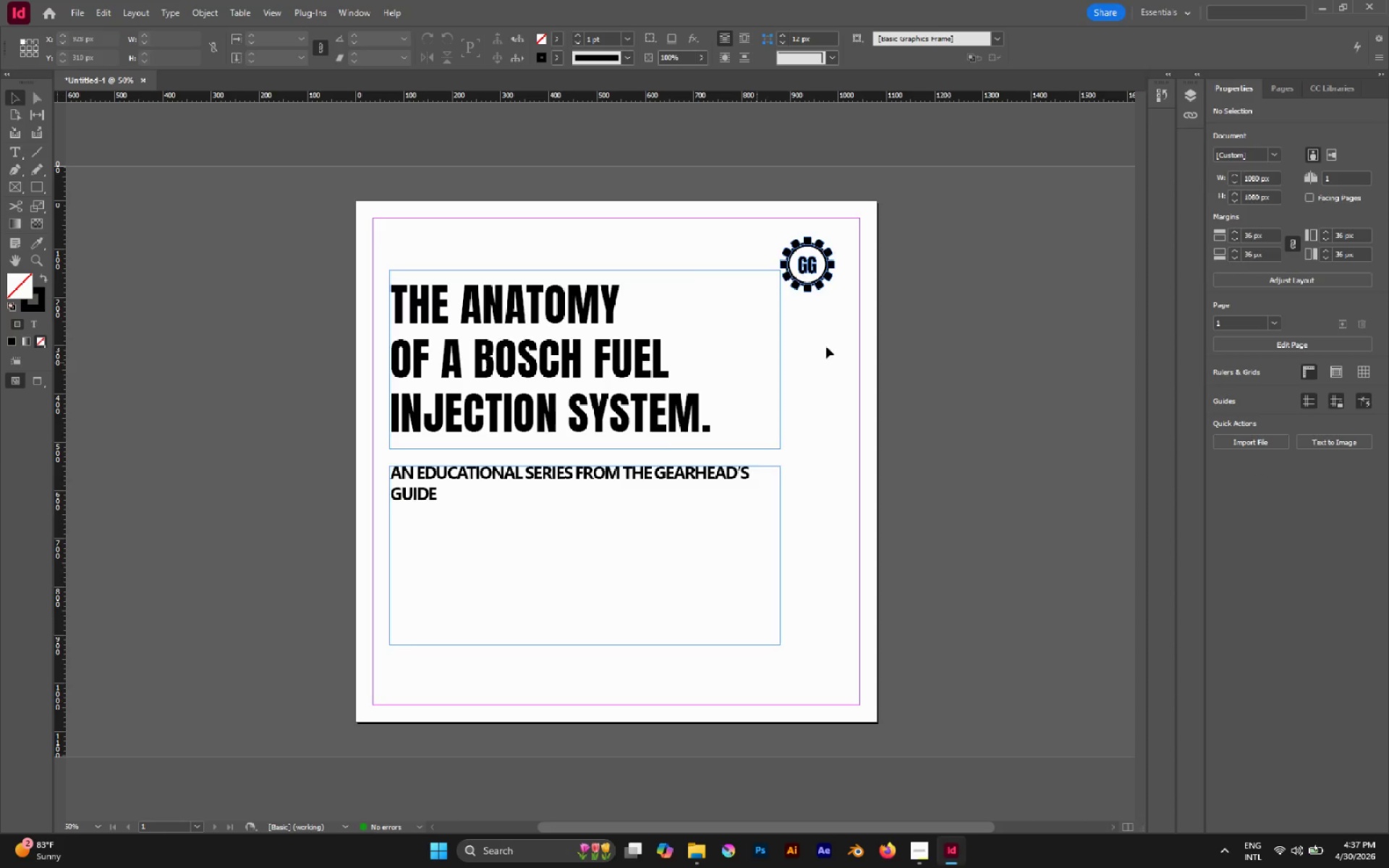 
left_click([865, 339])
 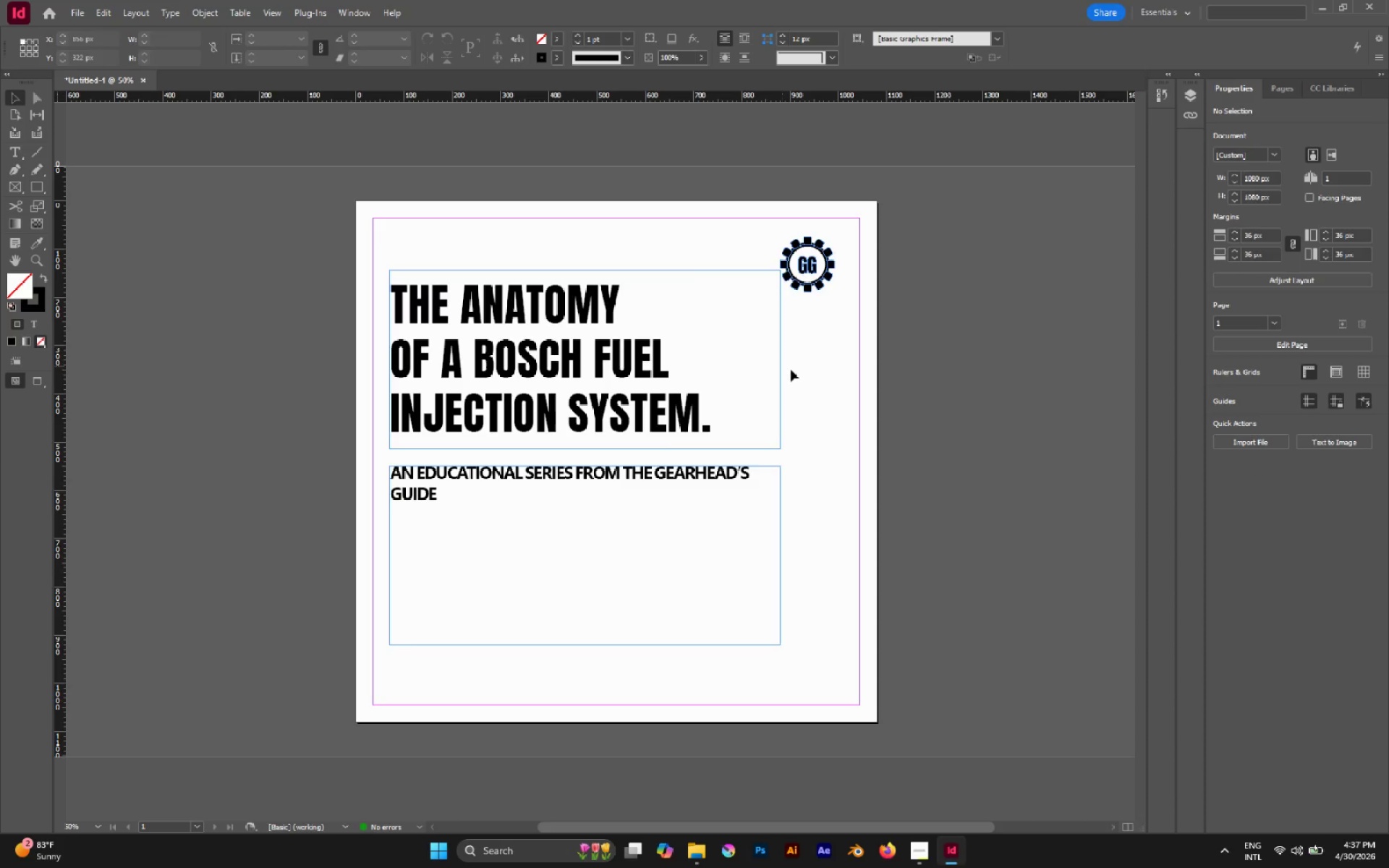 
left_click([844, 386])
 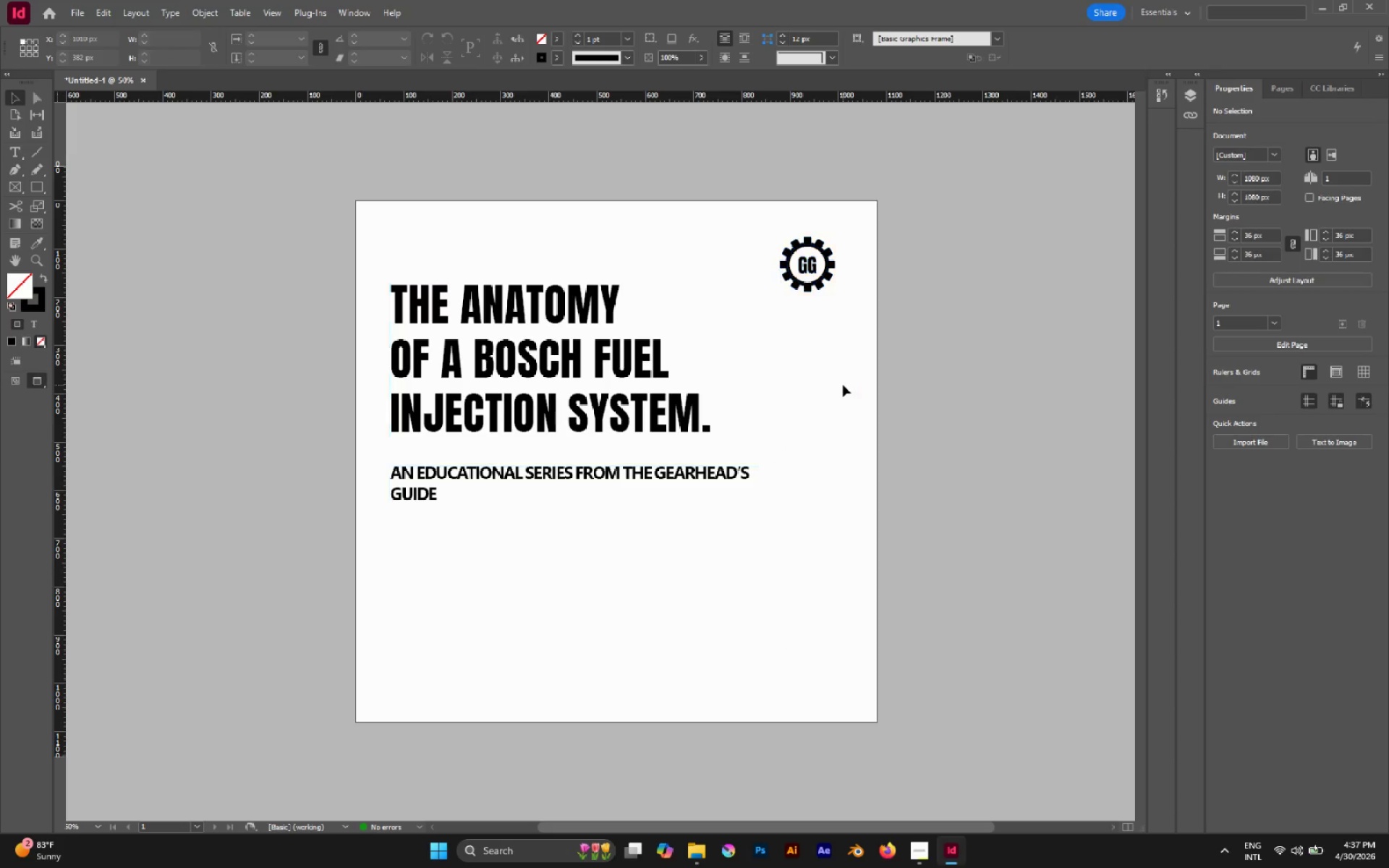 
key(W)
 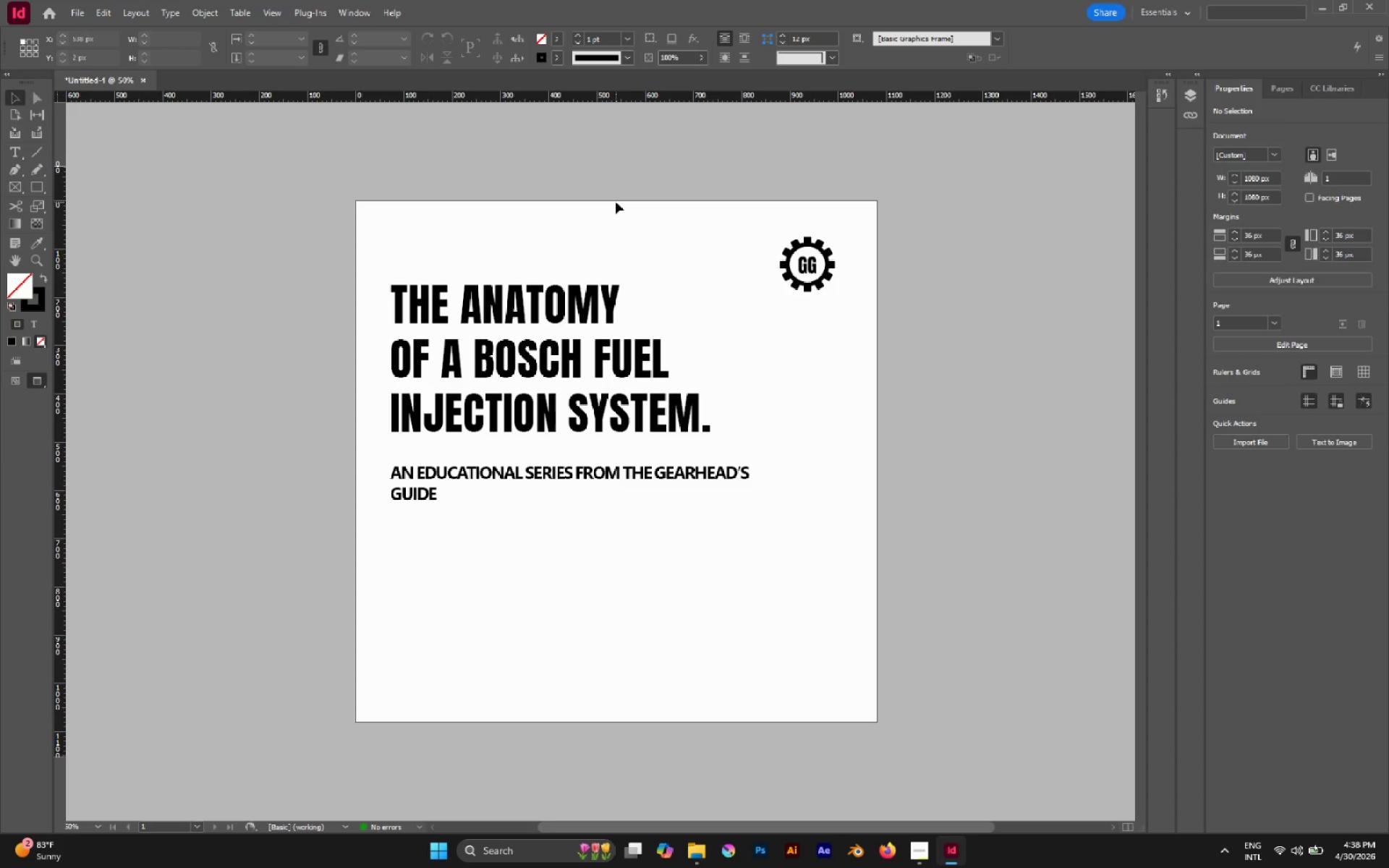 
wait(13.44)
 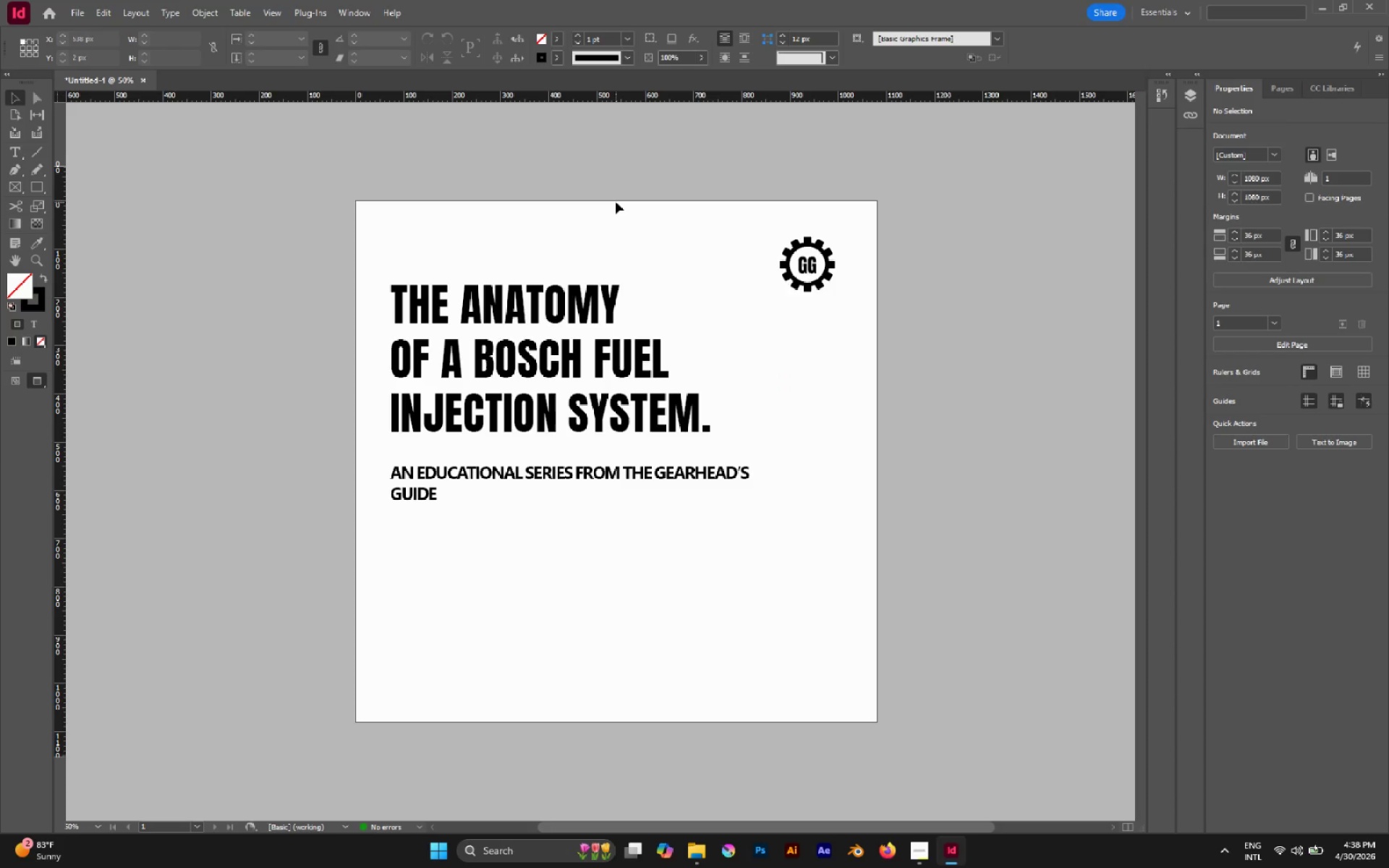 
left_click_drag(start_coordinate=[681, 441], to_coordinate=[684, 454])
 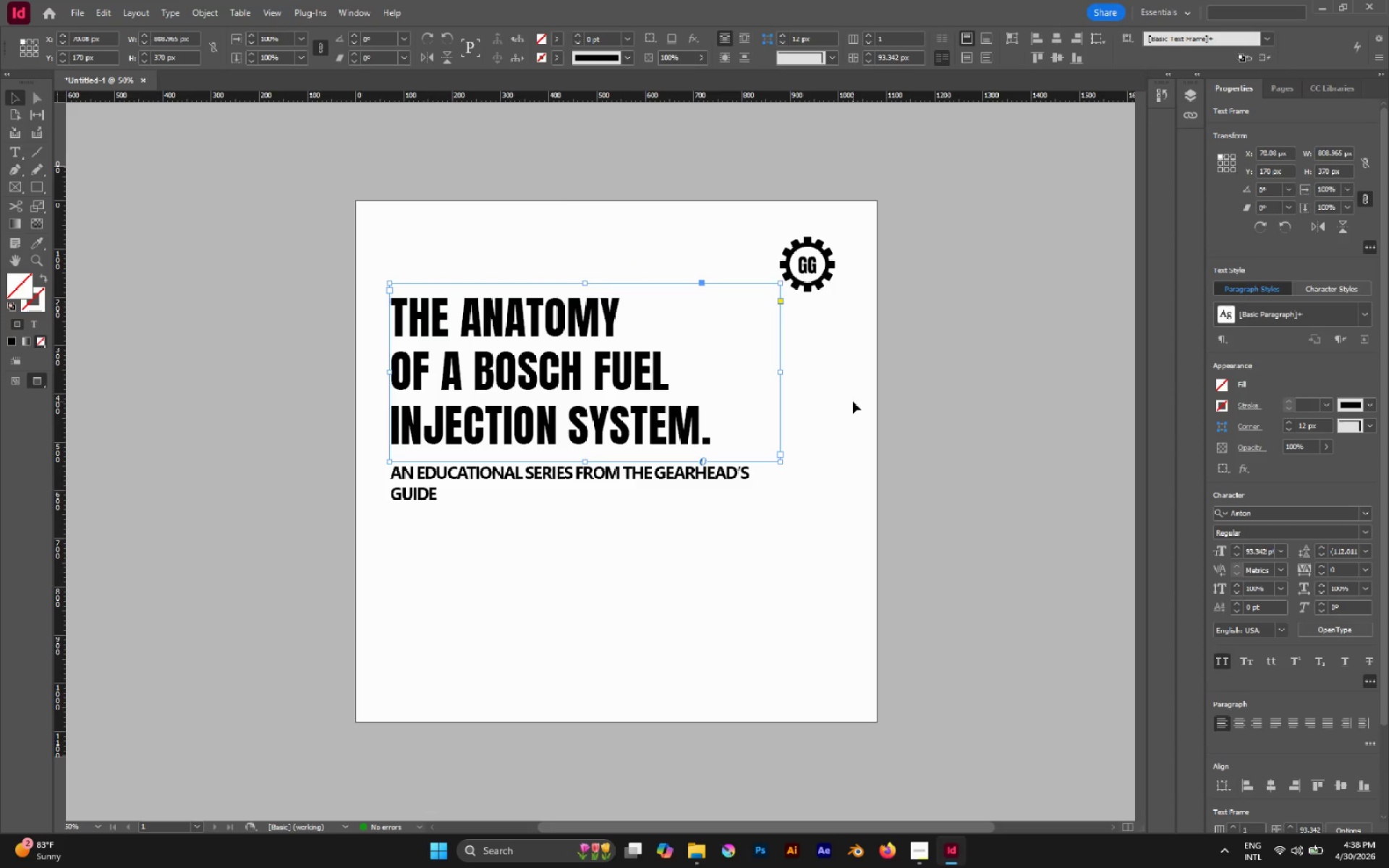 
left_click([853, 401])
 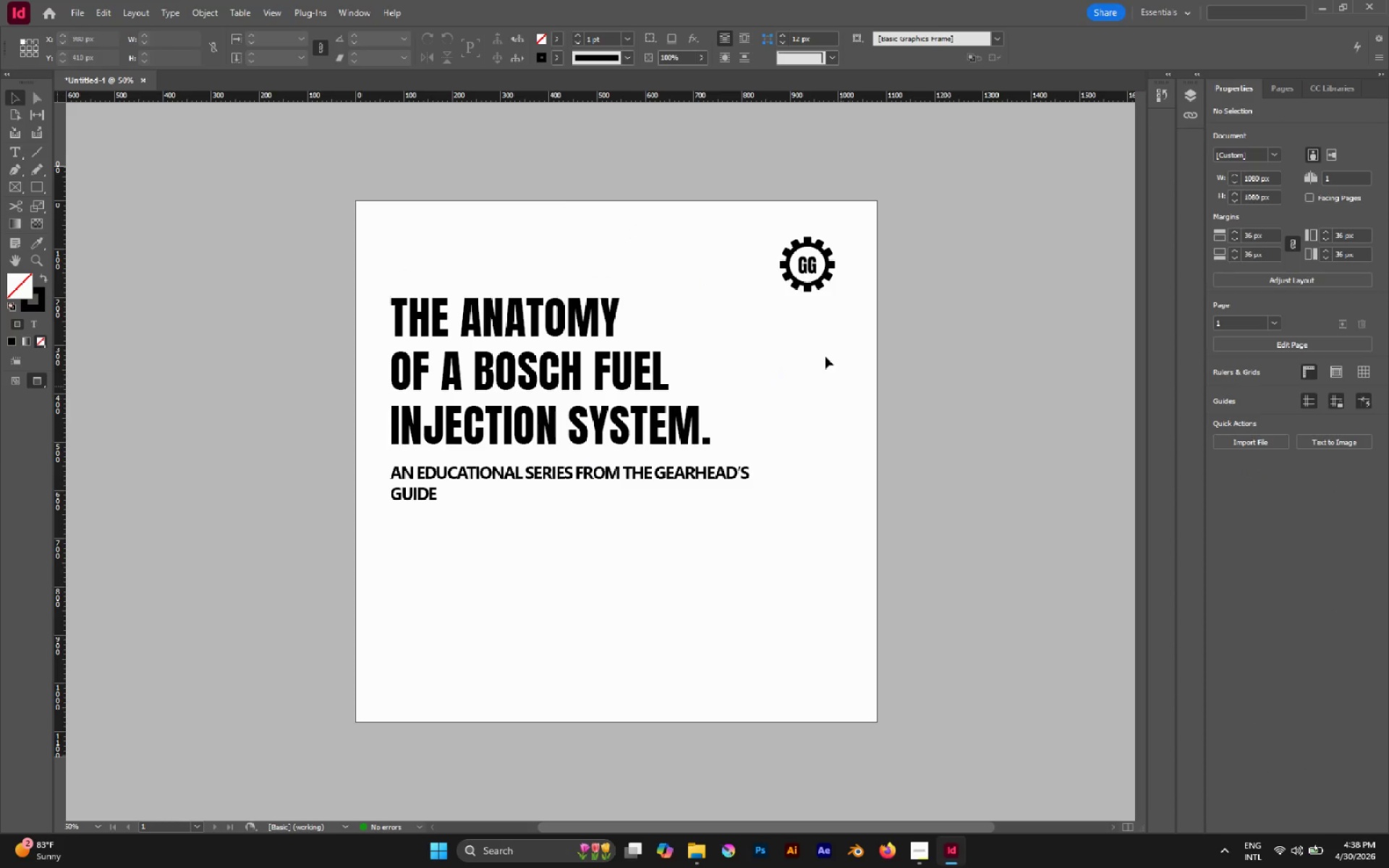 
left_click([797, 285])
 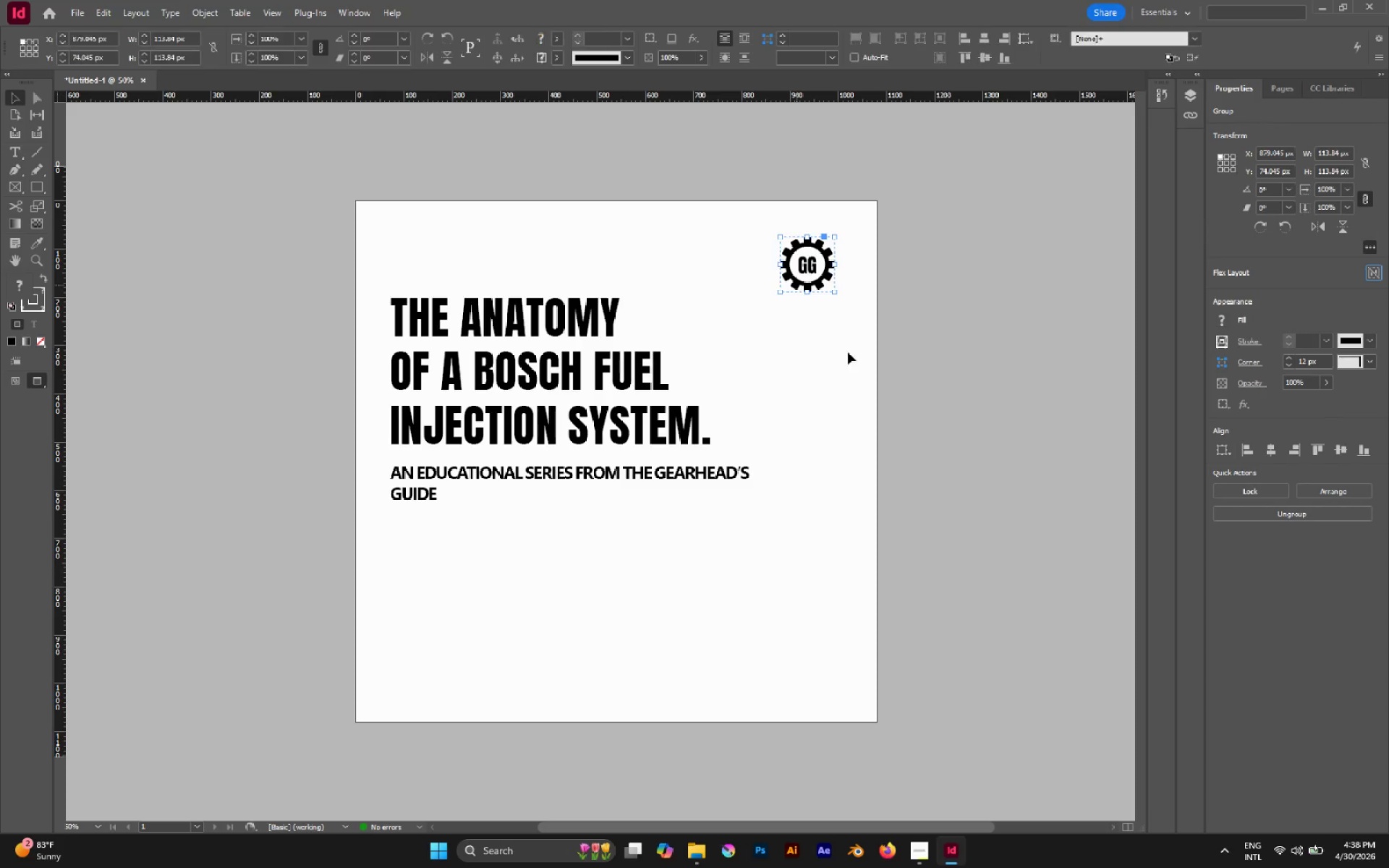 
left_click([848, 352])
 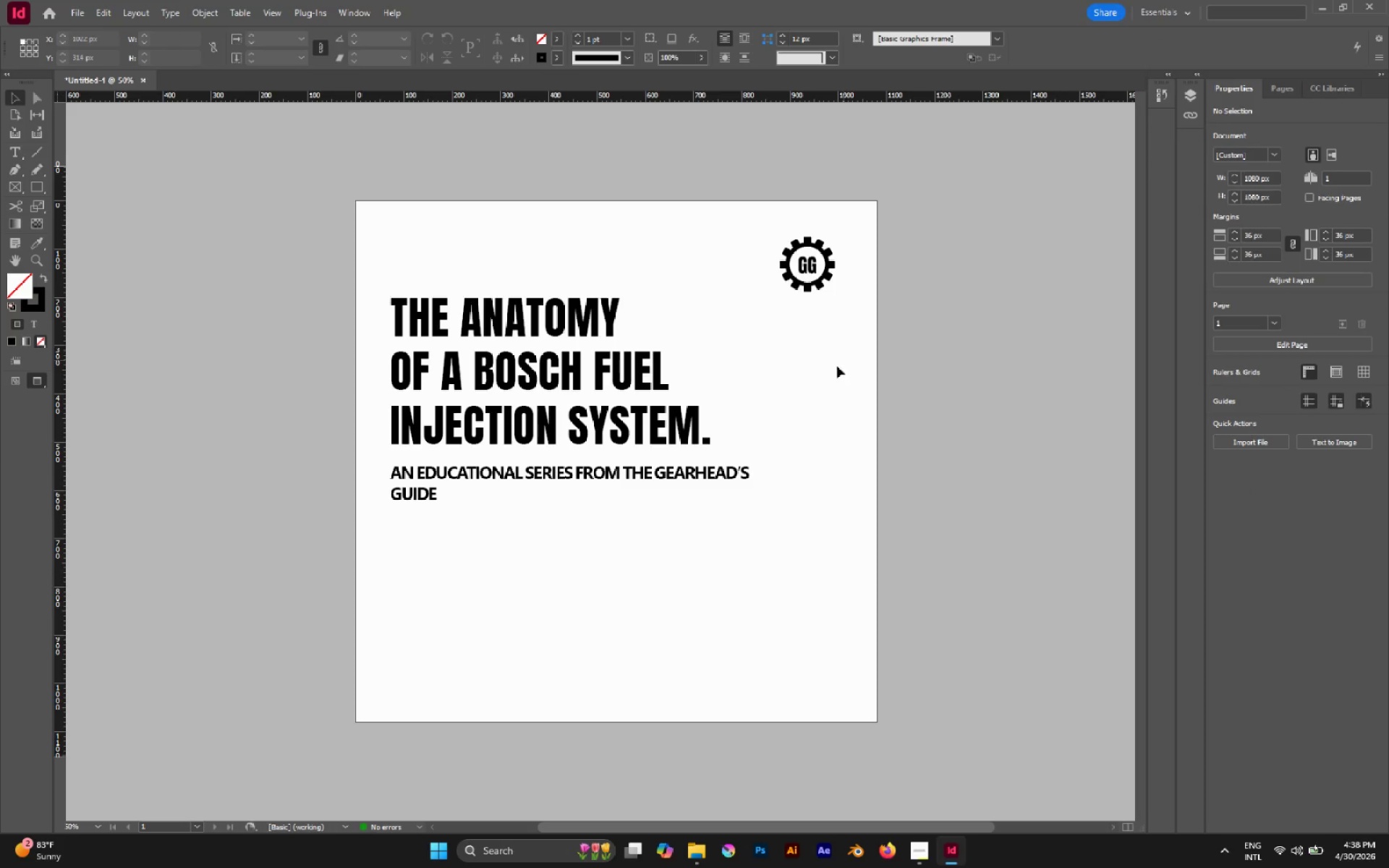 
left_click([666, 394])
 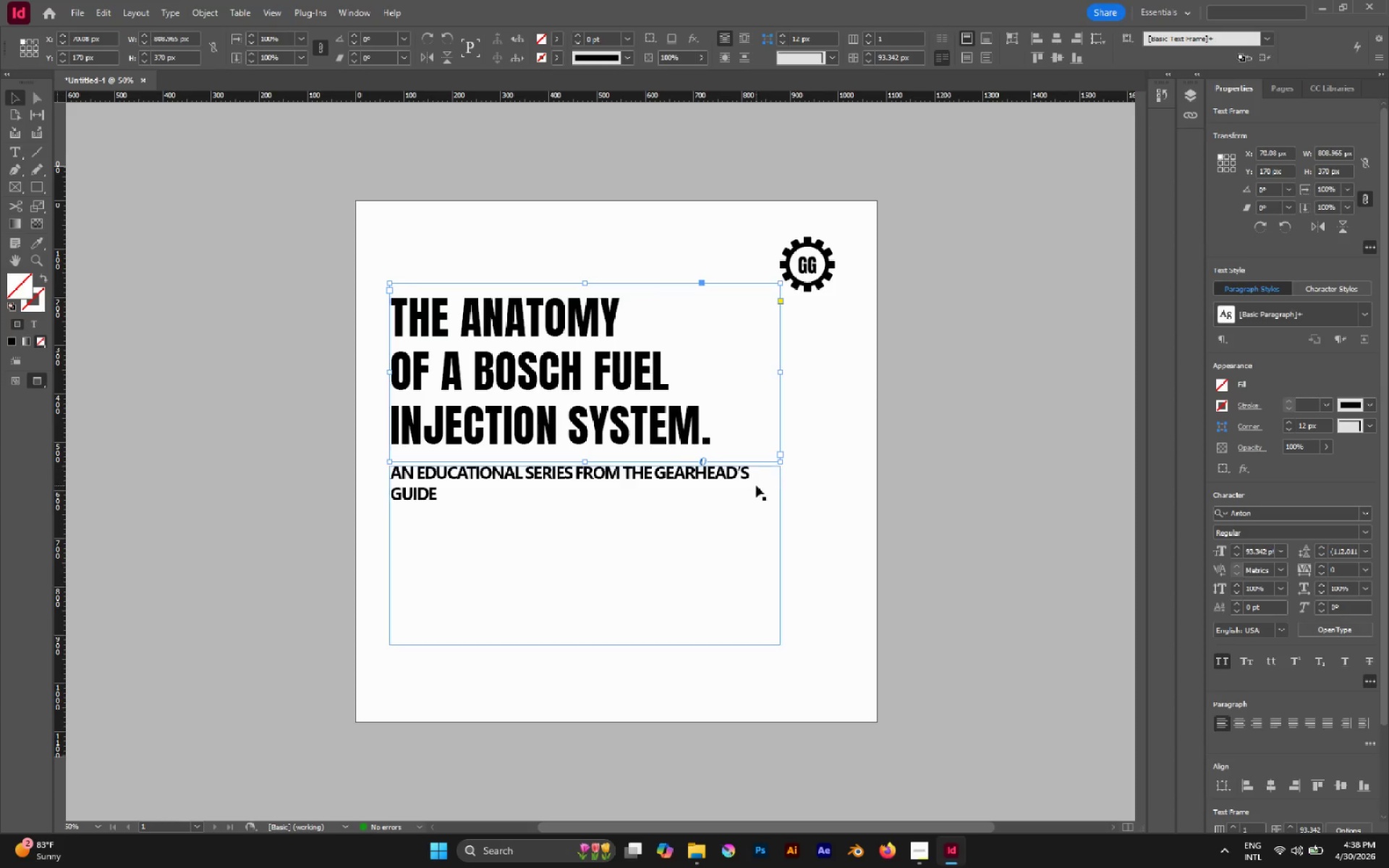 
hold_key(key=ShiftLeft, duration=5.62)
hold_key(key=ControlLeft, duration=5.31)
left_click_drag(start_coordinate=[781, 372], to_coordinate=[834, 366])
 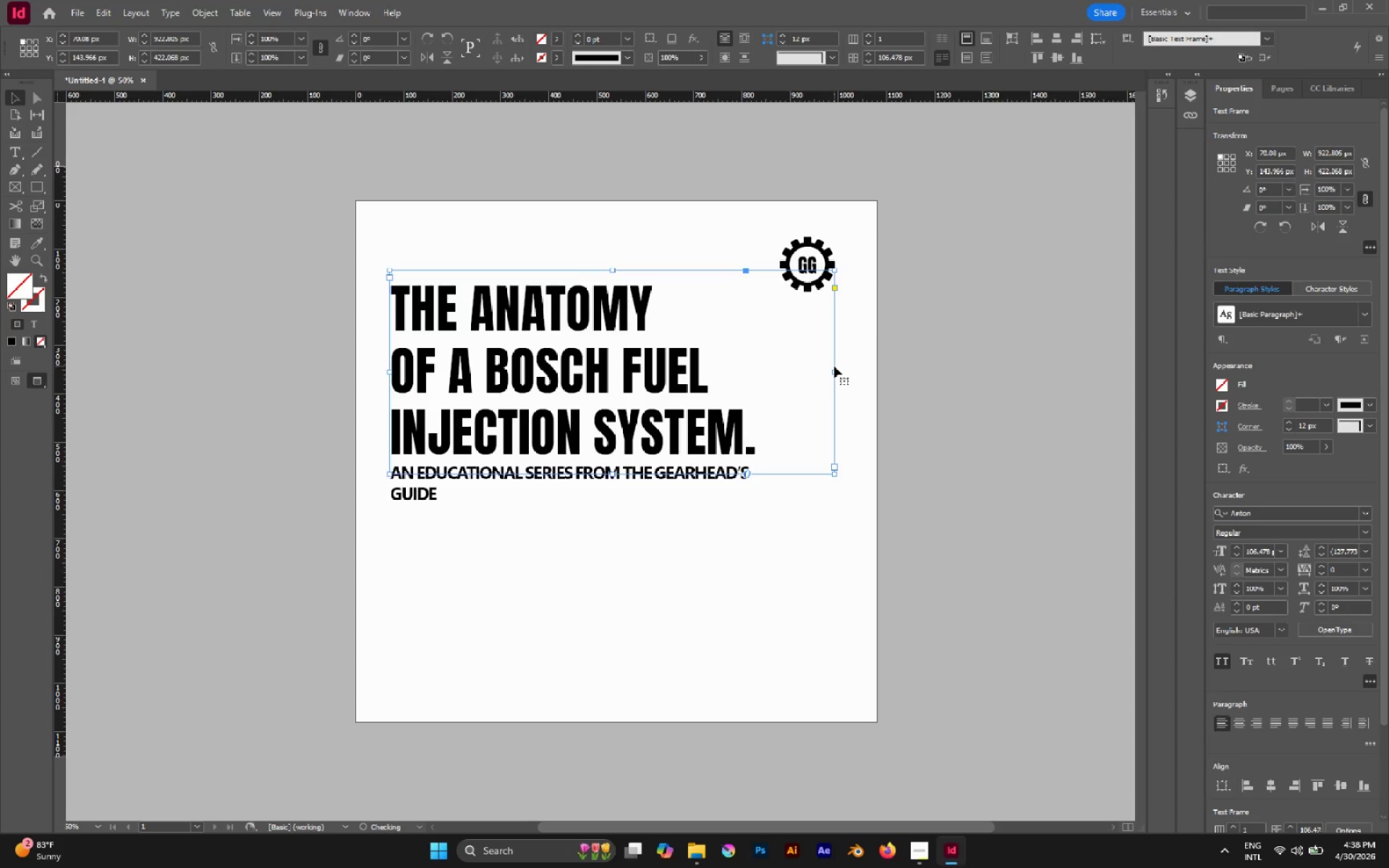 
left_click_drag(start_coordinate=[834, 366], to_coordinate=[850, 366])
 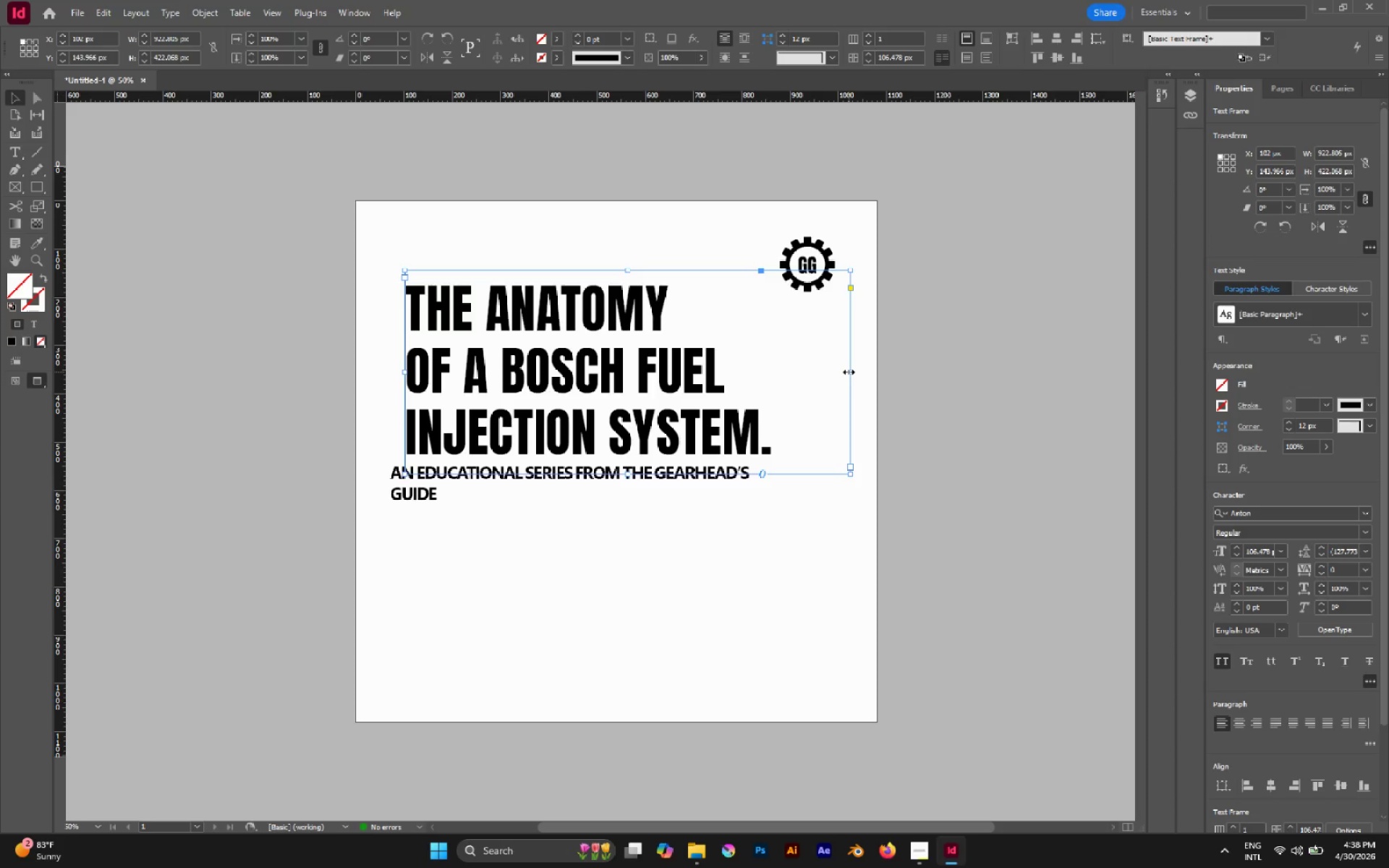 
key(Control+Z)
 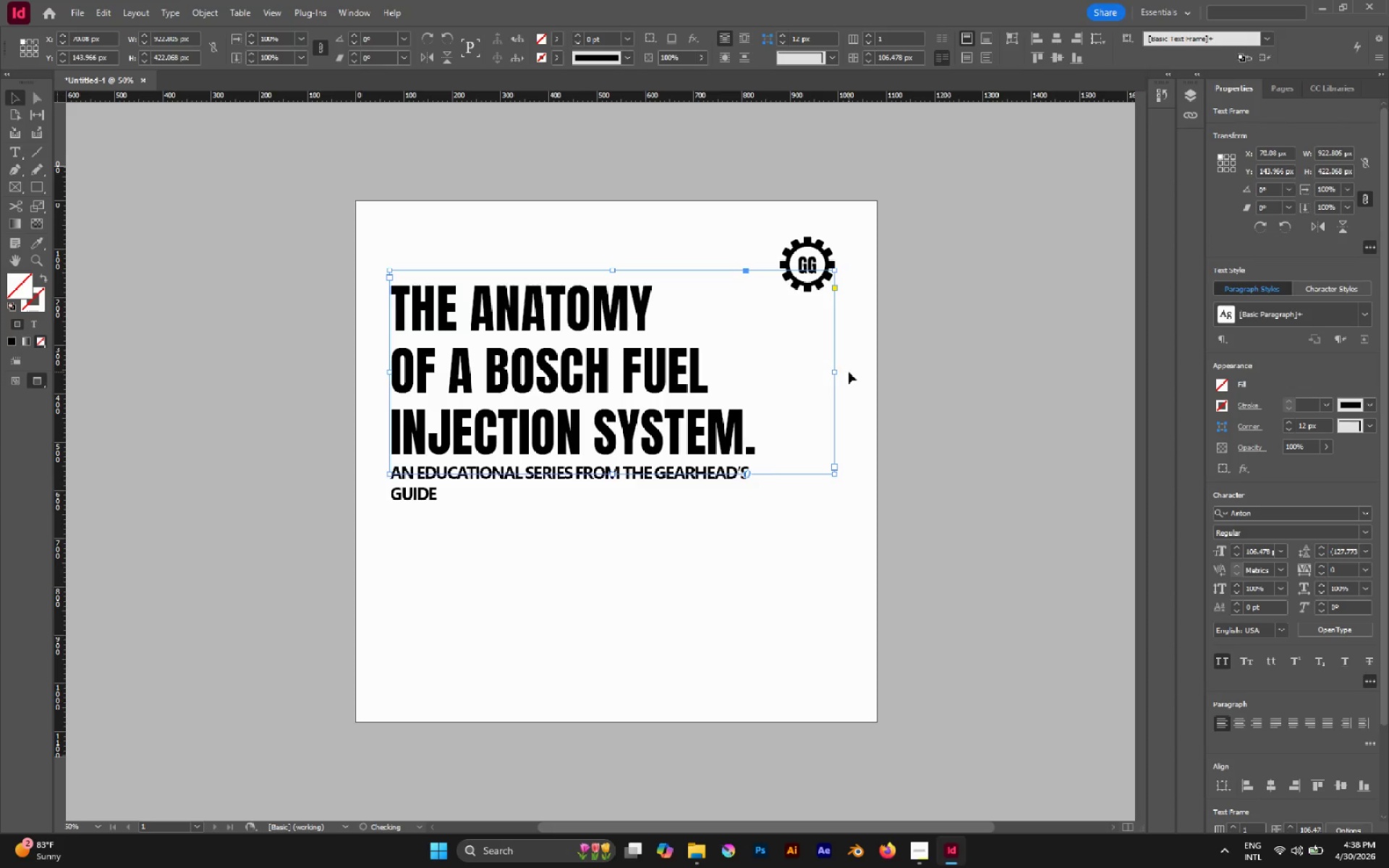 
hold_key(key=ShiftLeft, duration=2.72)
left_click_drag(start_coordinate=[834, 375], to_coordinate=[899, 370])
 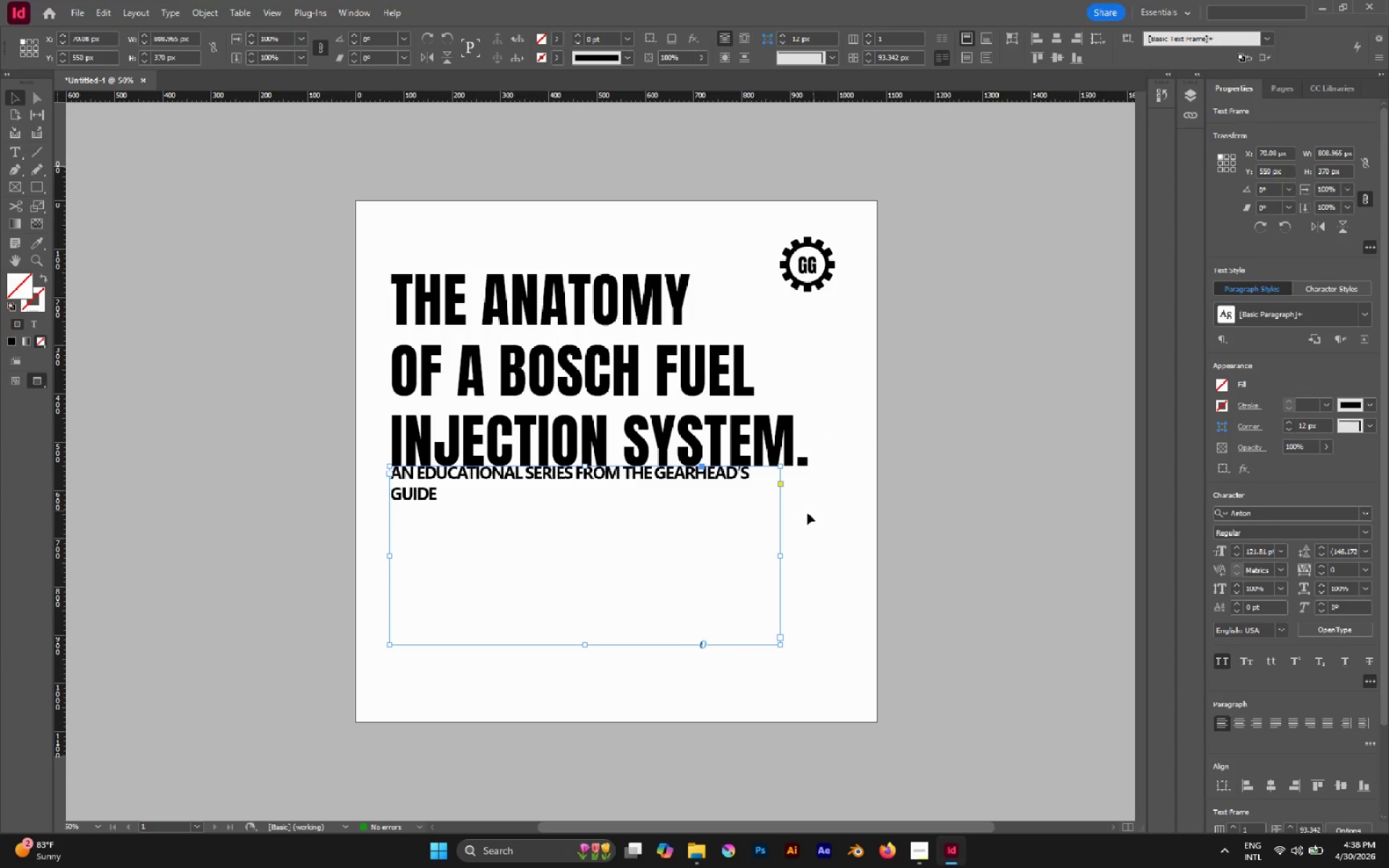 
left_click_drag(start_coordinate=[778, 555], to_coordinate=[833, 556])
 